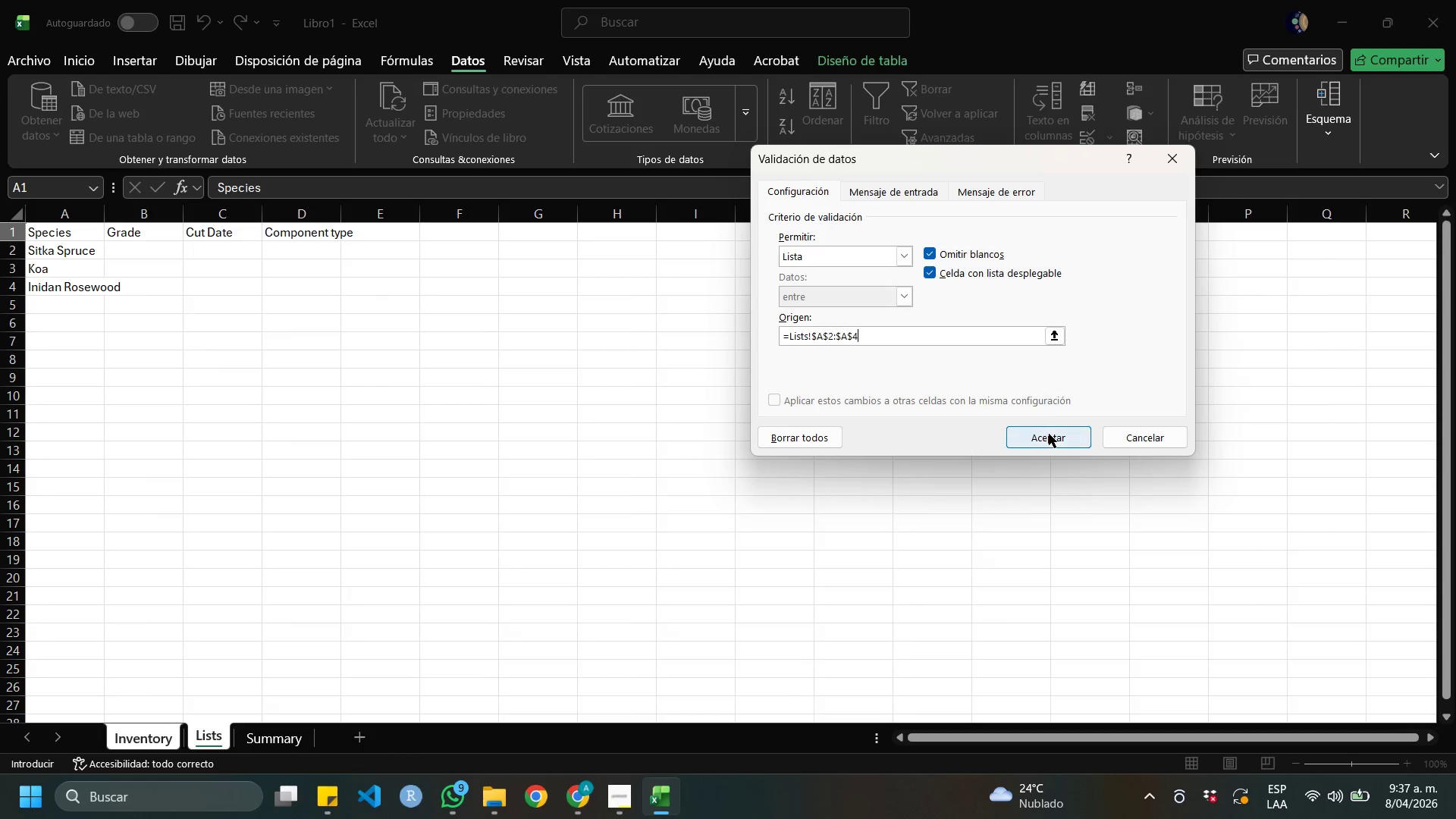 
left_click([1053, 438])
 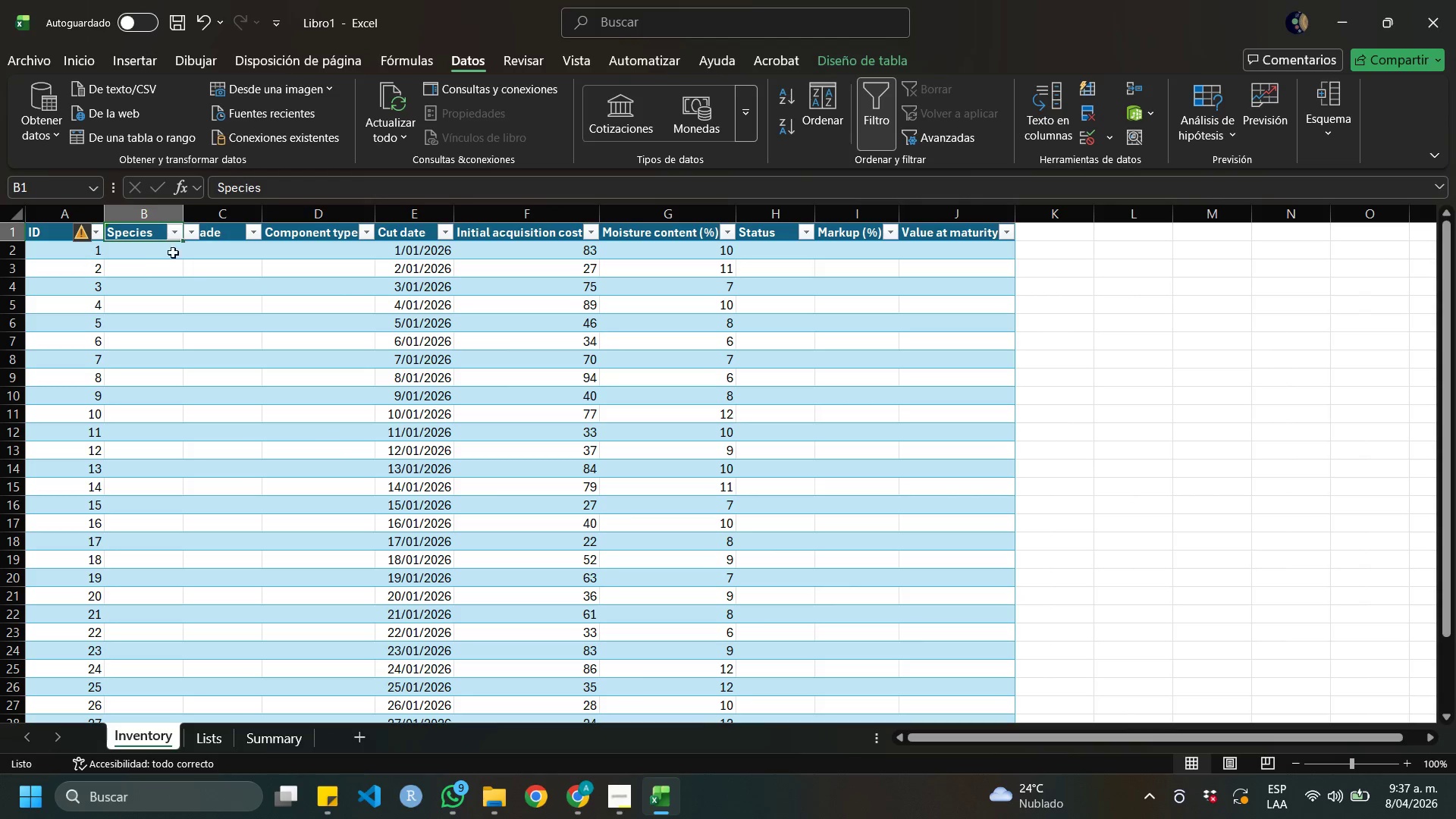 
left_click([159, 250])
 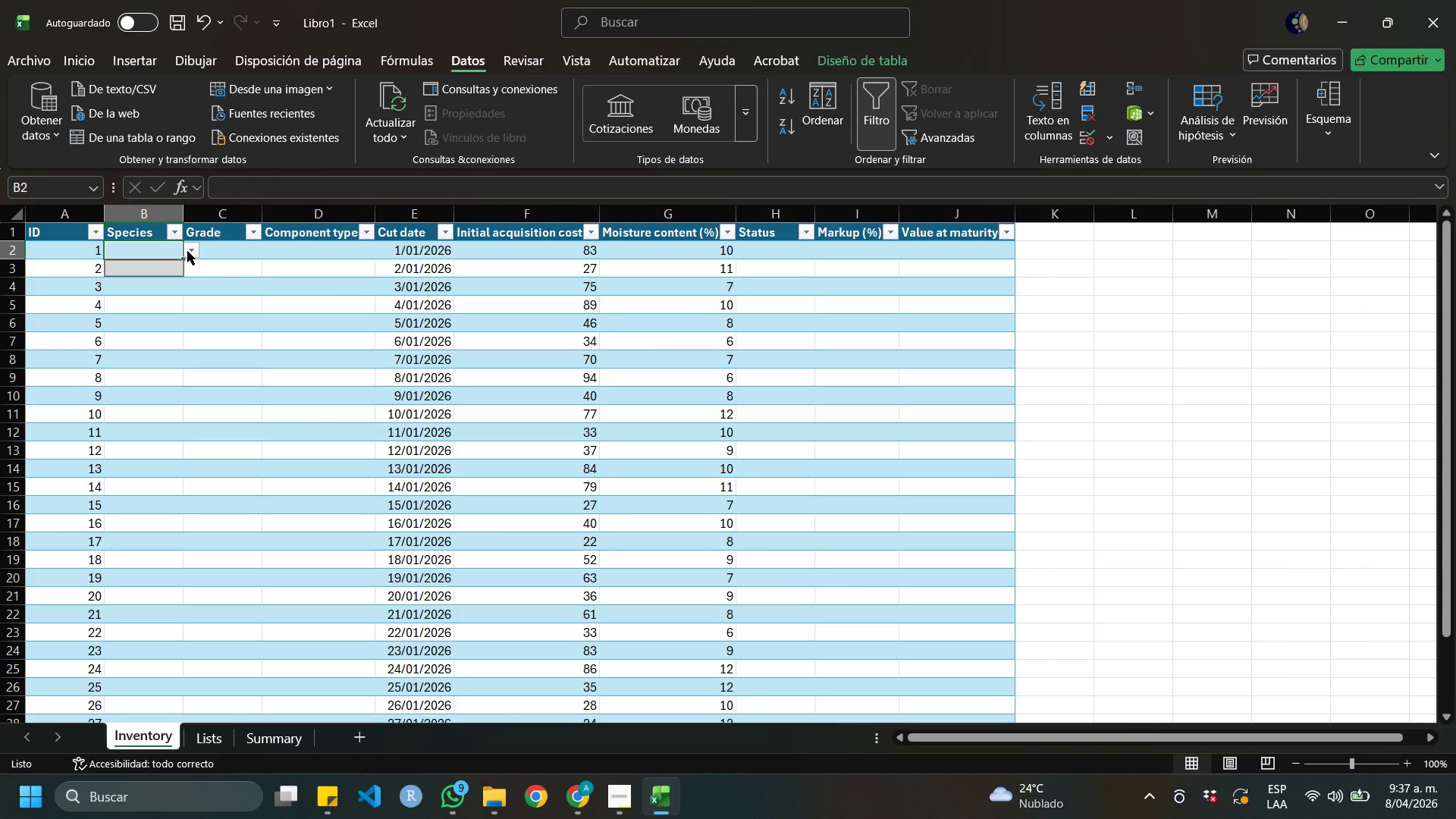 
left_click([187, 251])
 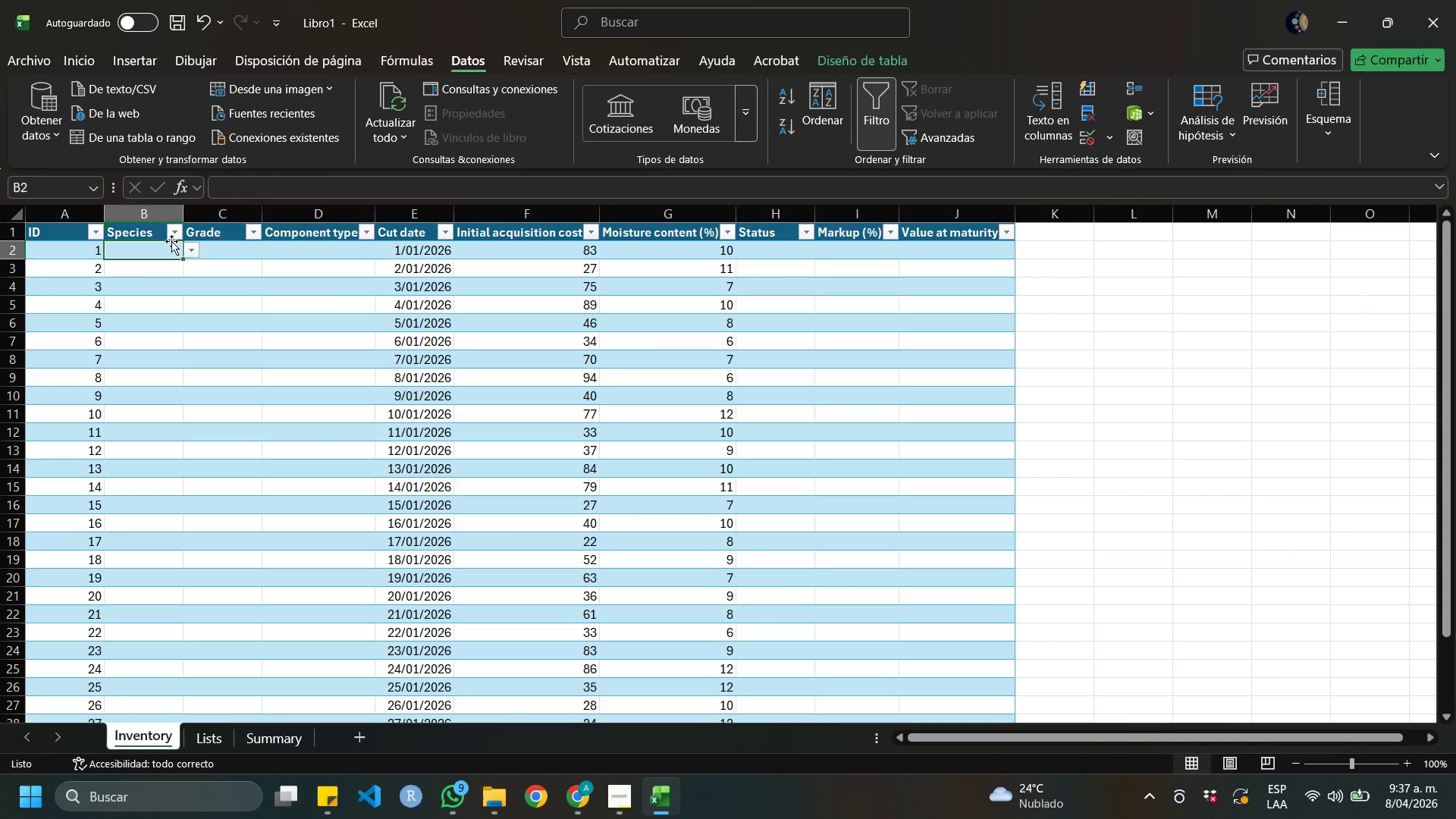 
mouse_move([173, 225])
 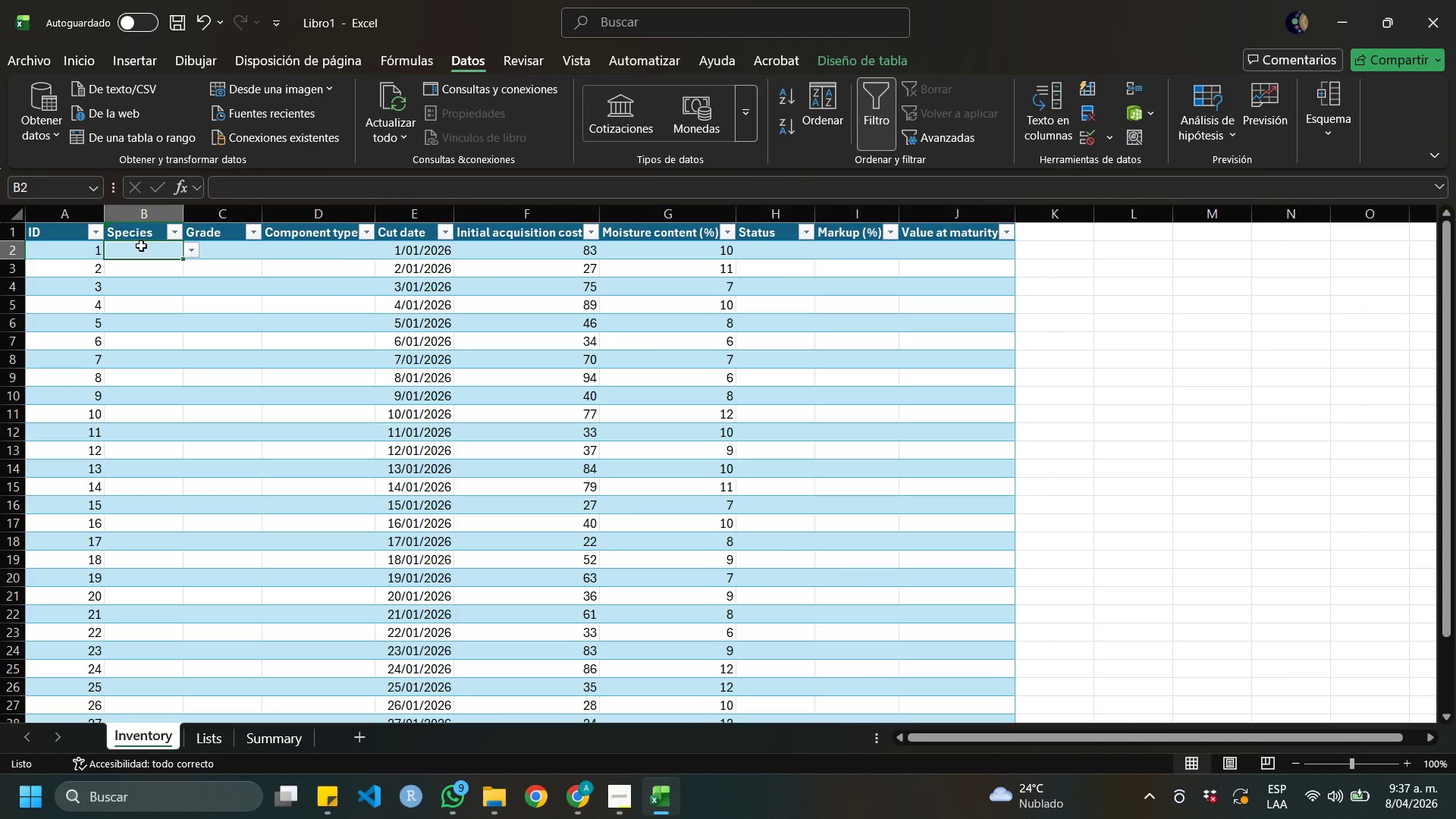 
left_click([149, 229])
 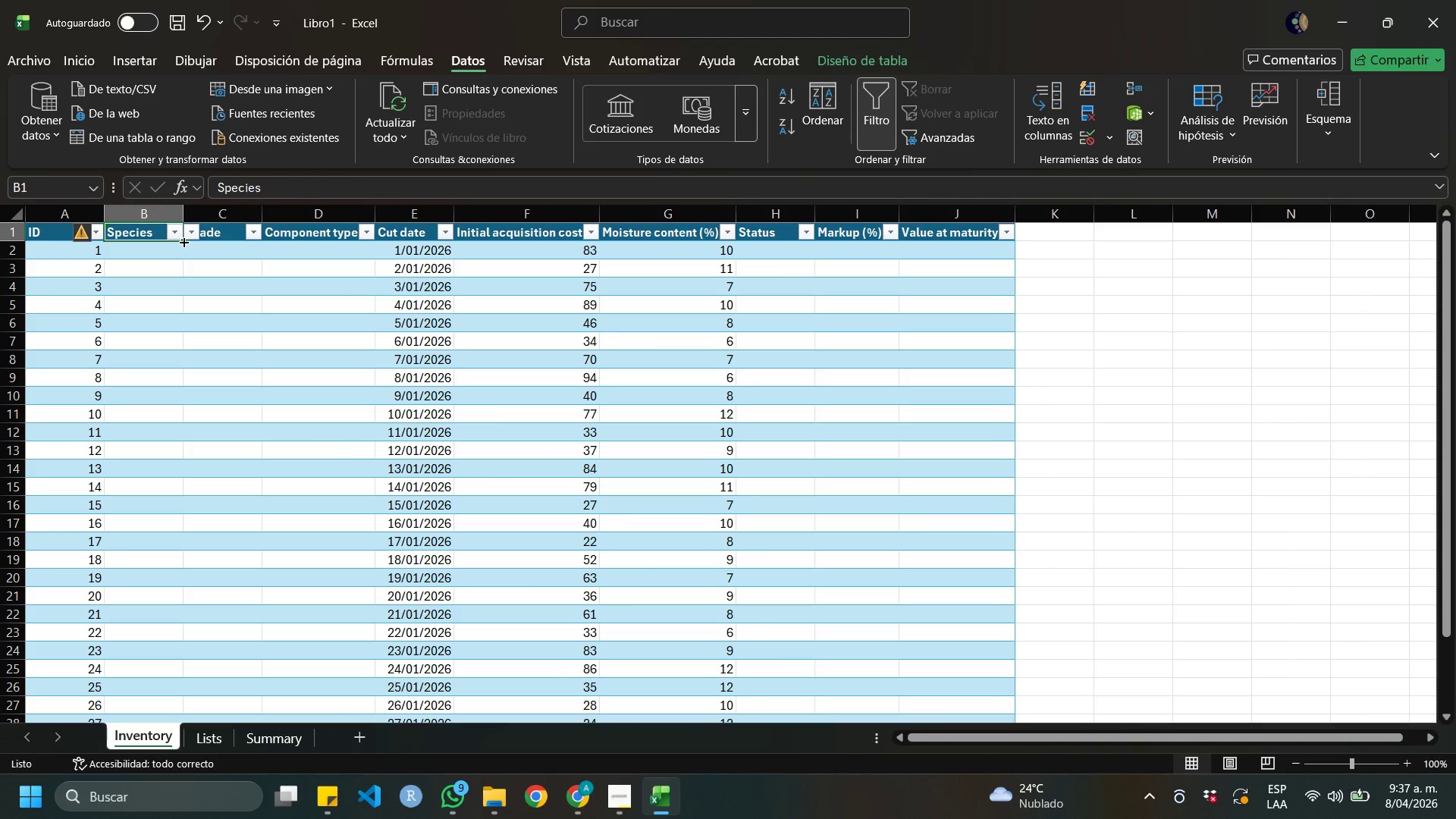 
left_click_drag(start_coordinate=[183, 241], to_coordinate=[157, 689])
 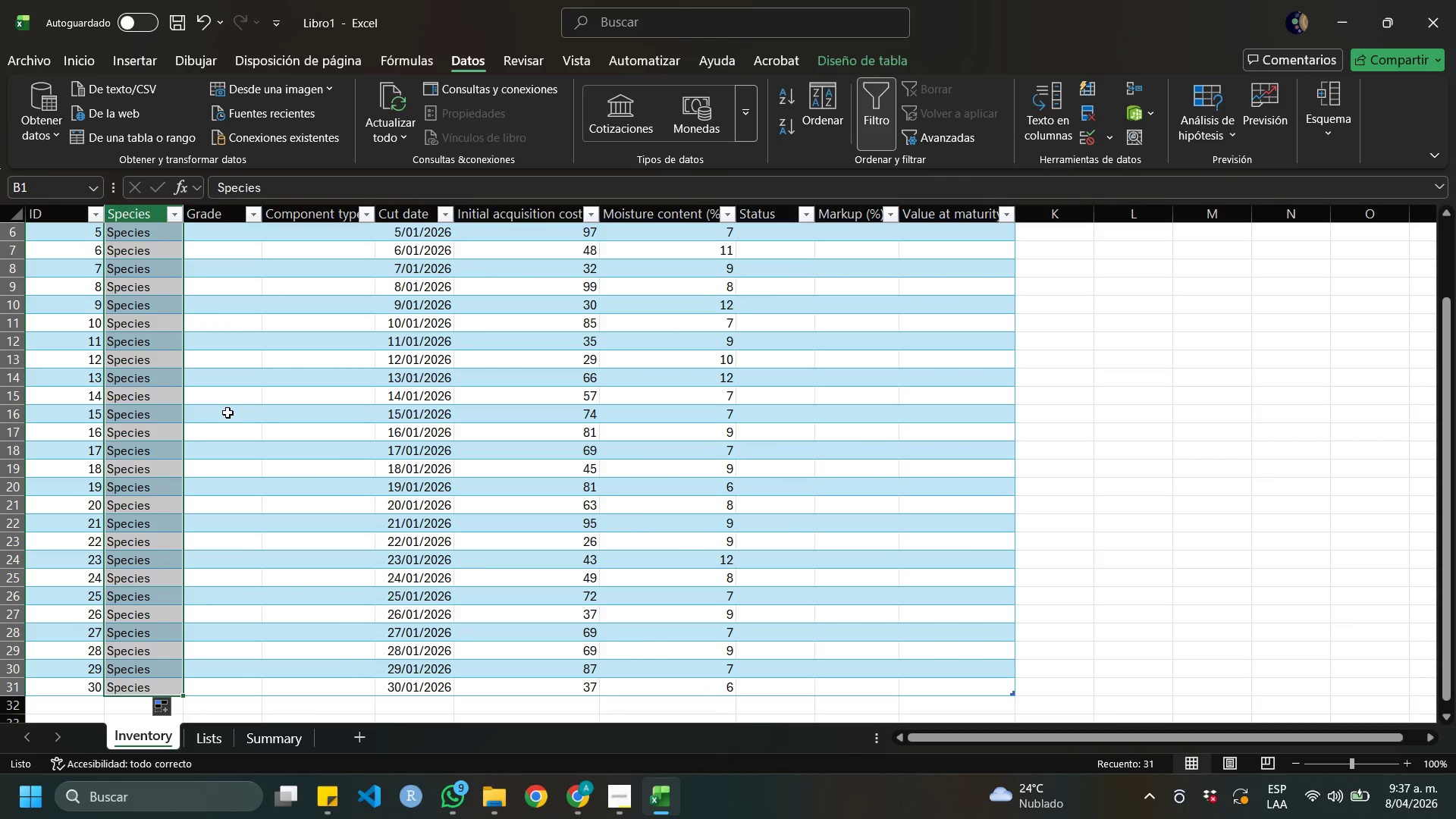 
scroll: coordinate [222, 406], scroll_direction: up, amount: 9.0
 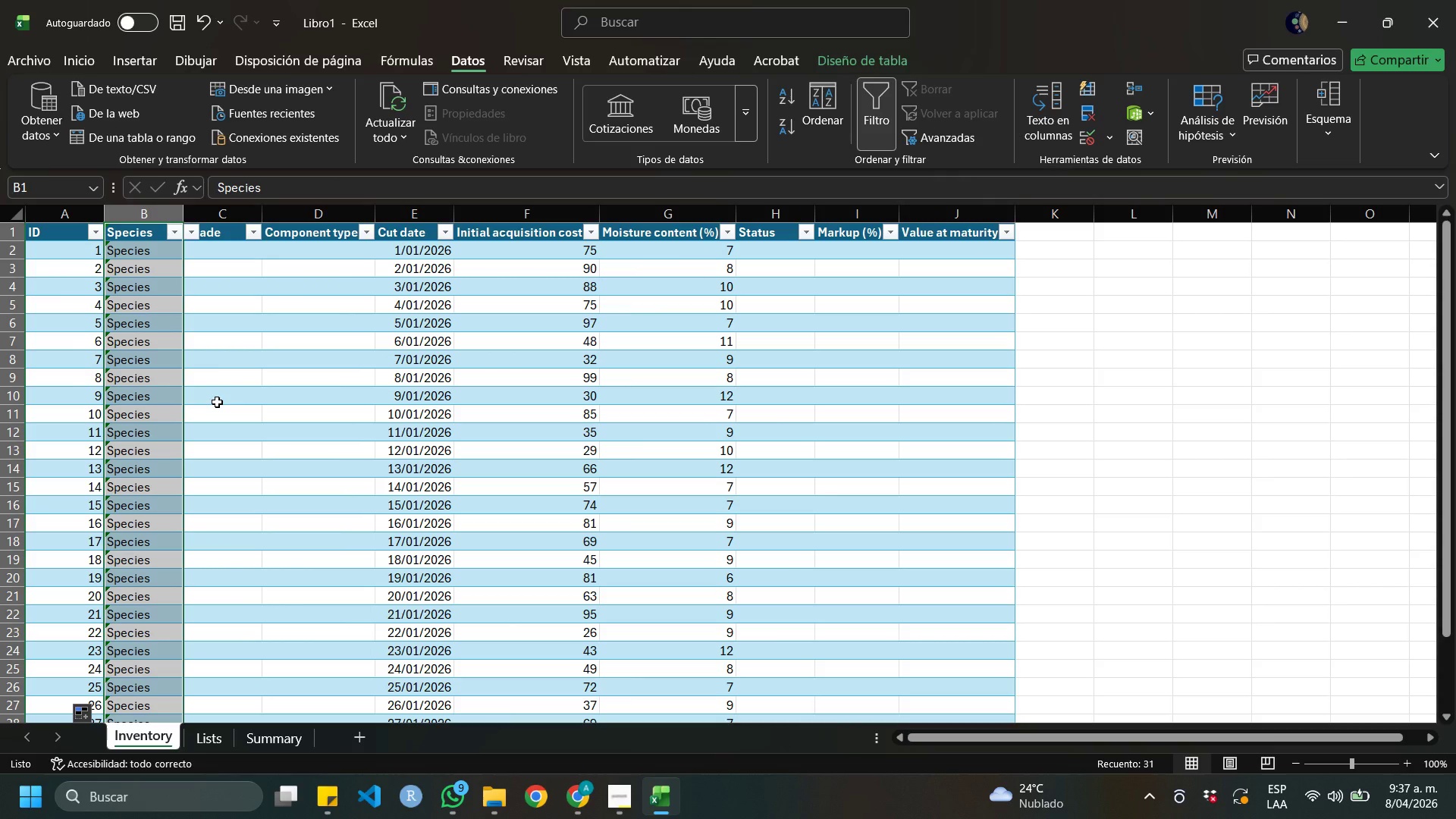 
key(Control+ControlLeft)
 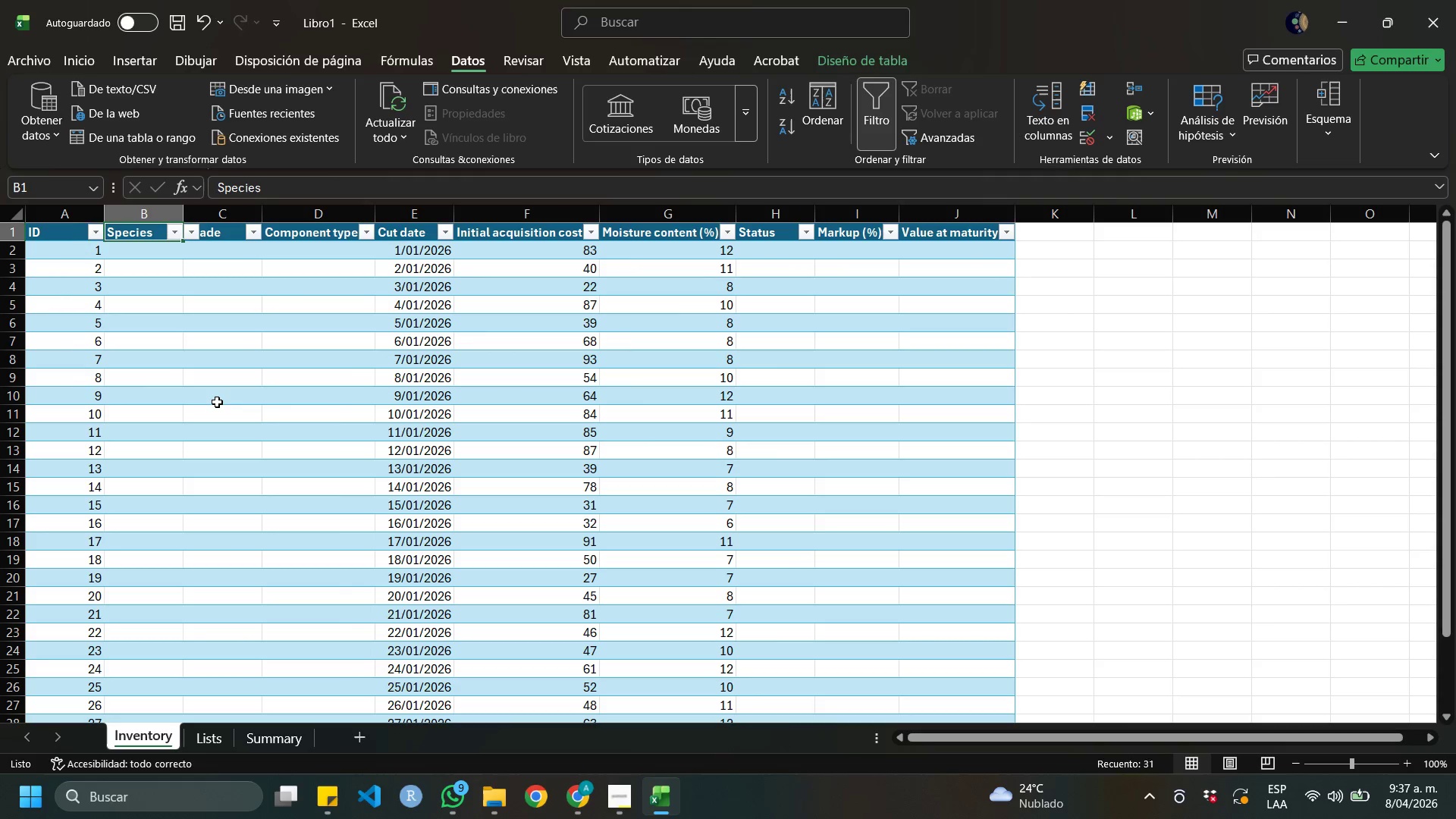 
key(Control+Z)
 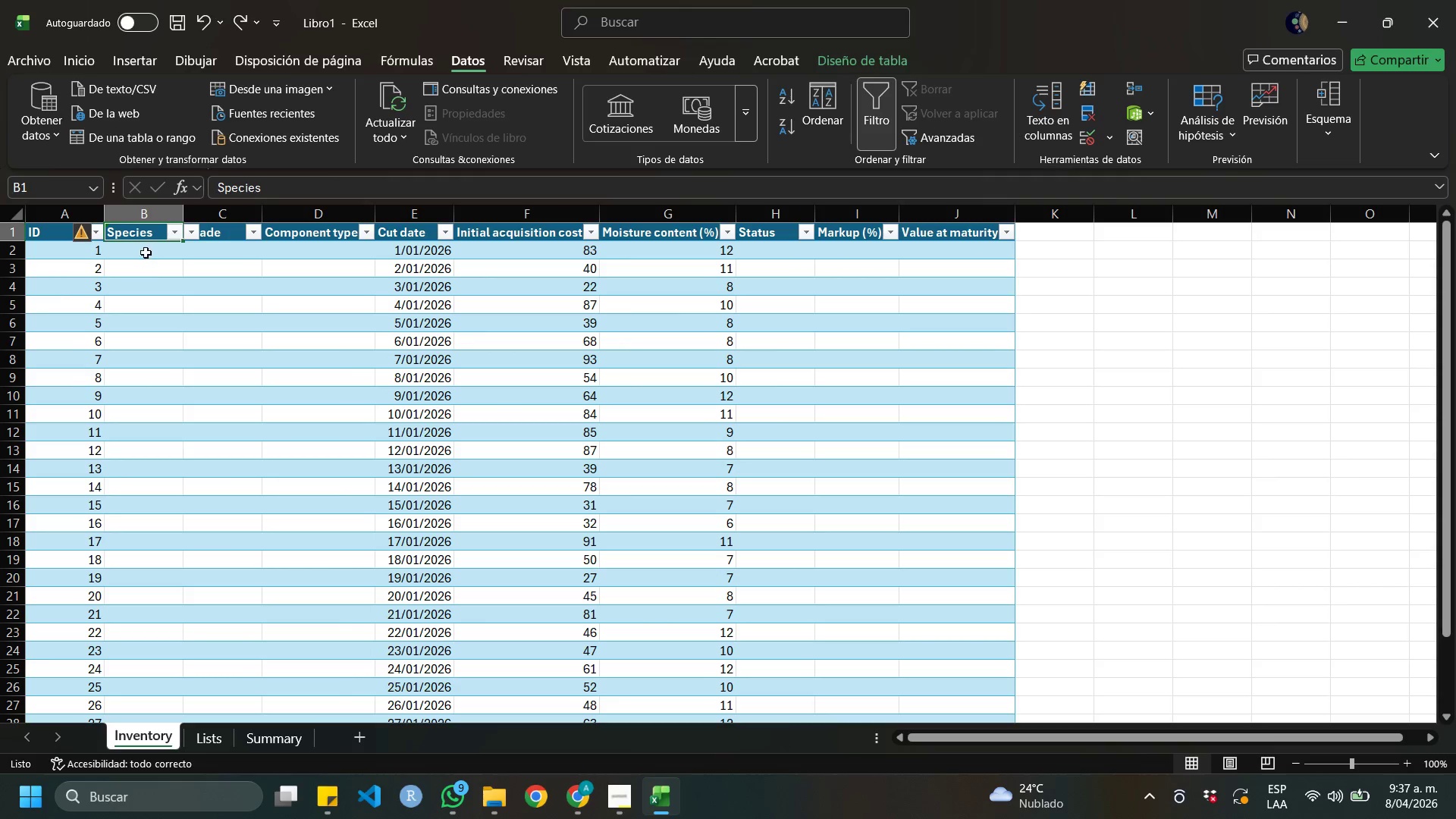 
left_click([148, 247])
 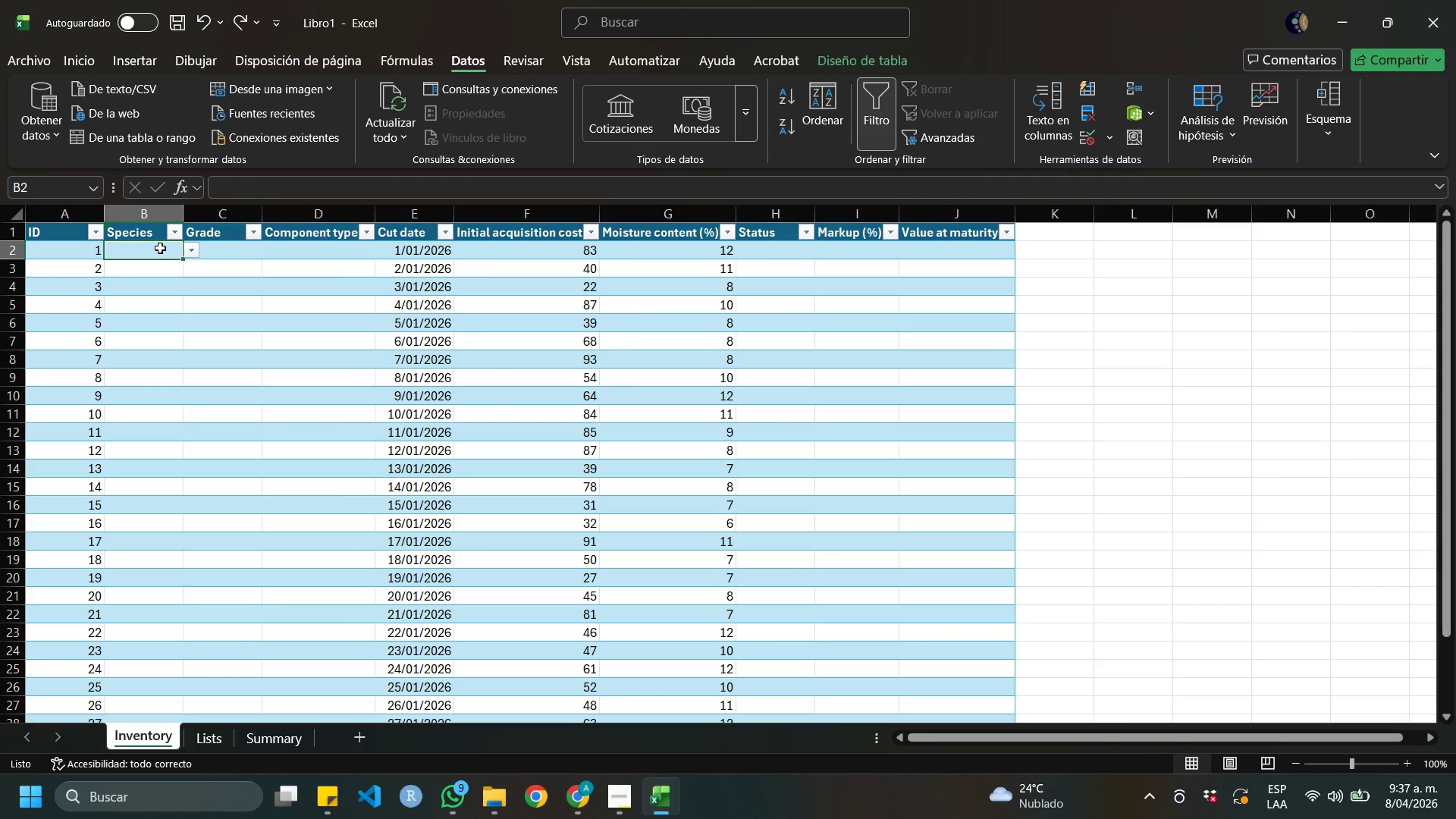 
wait(9.3)
 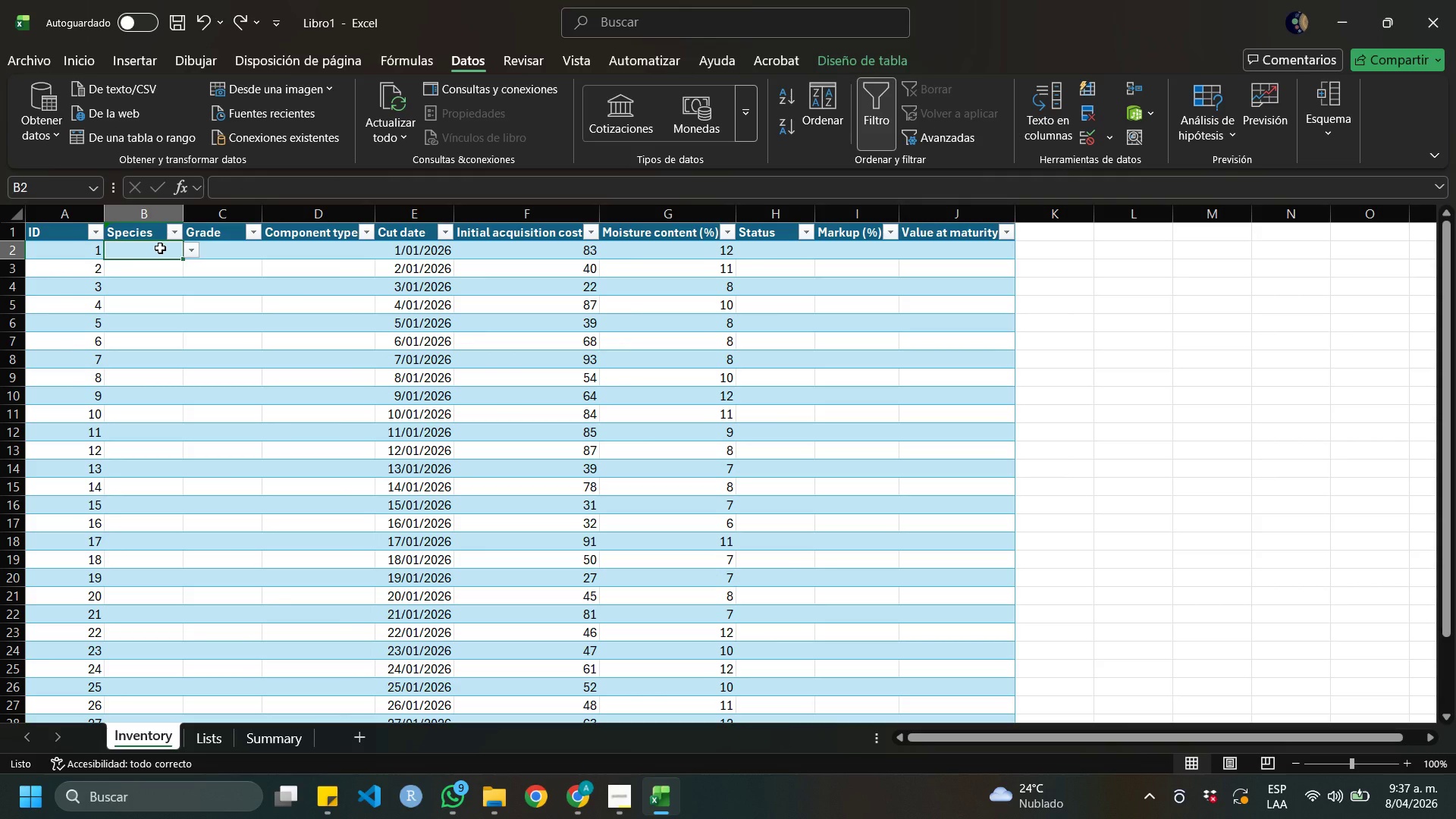 
left_click([149, 235])
 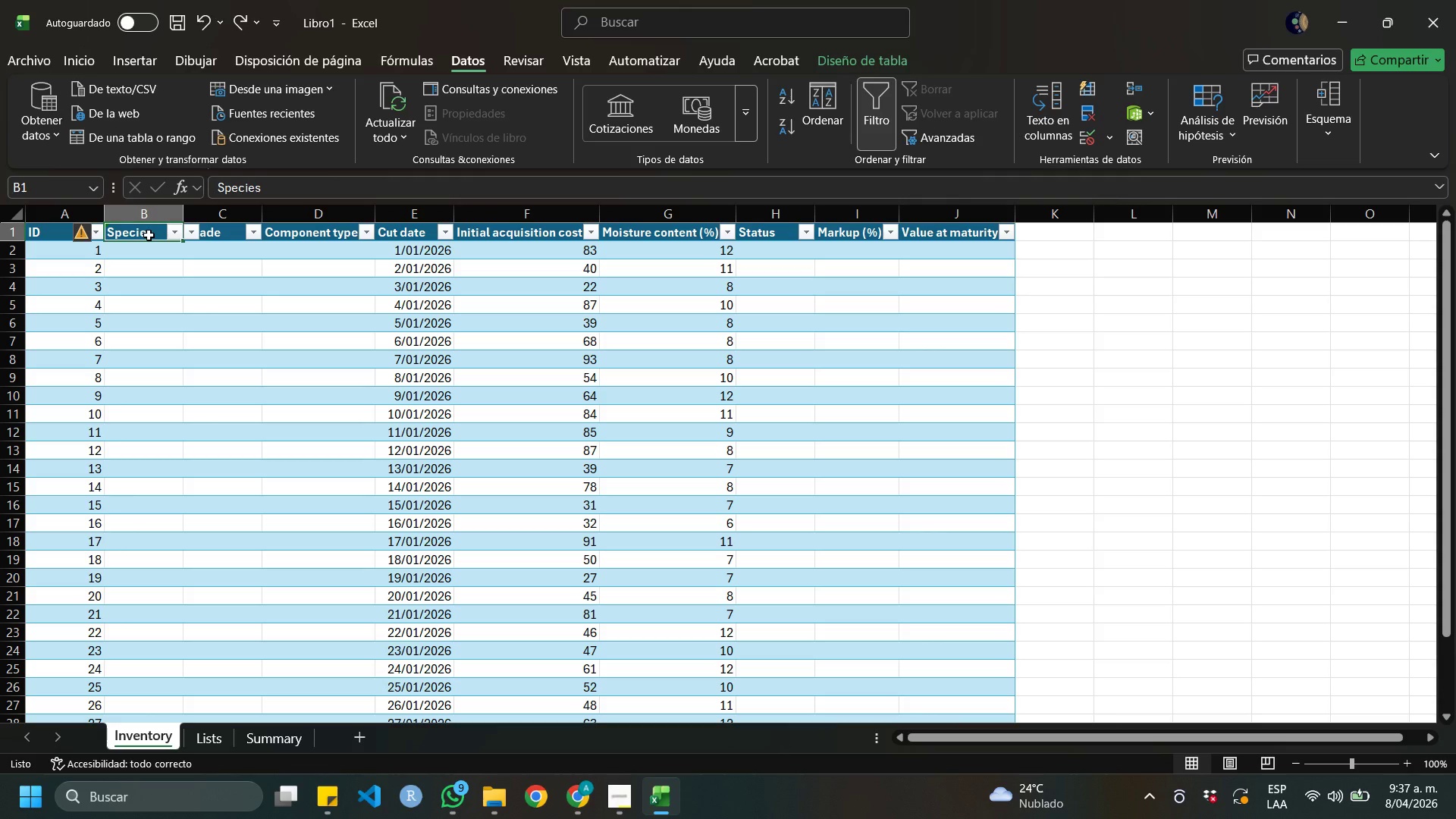 
left_click([153, 215])
 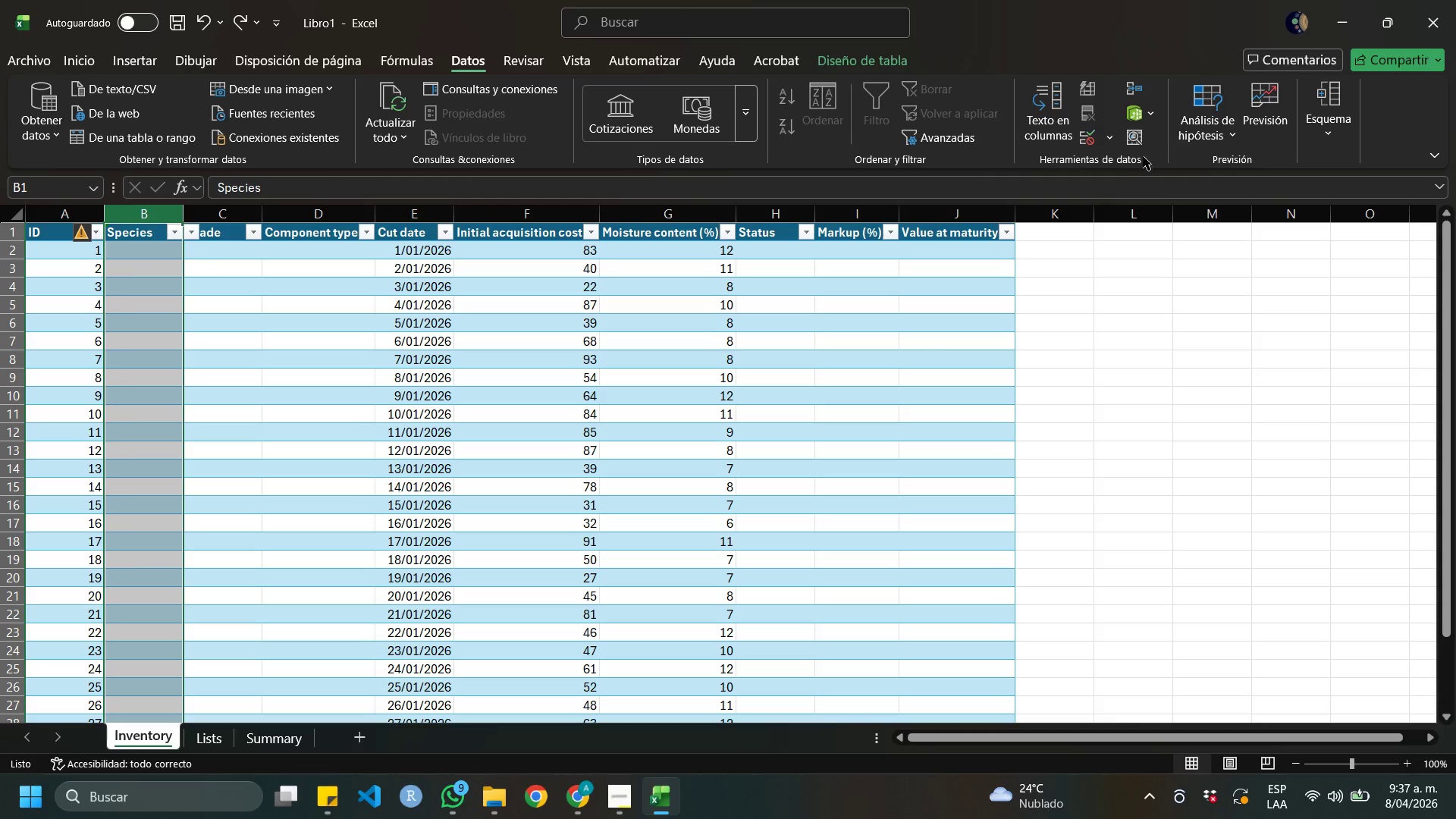 
left_click([1084, 137])
 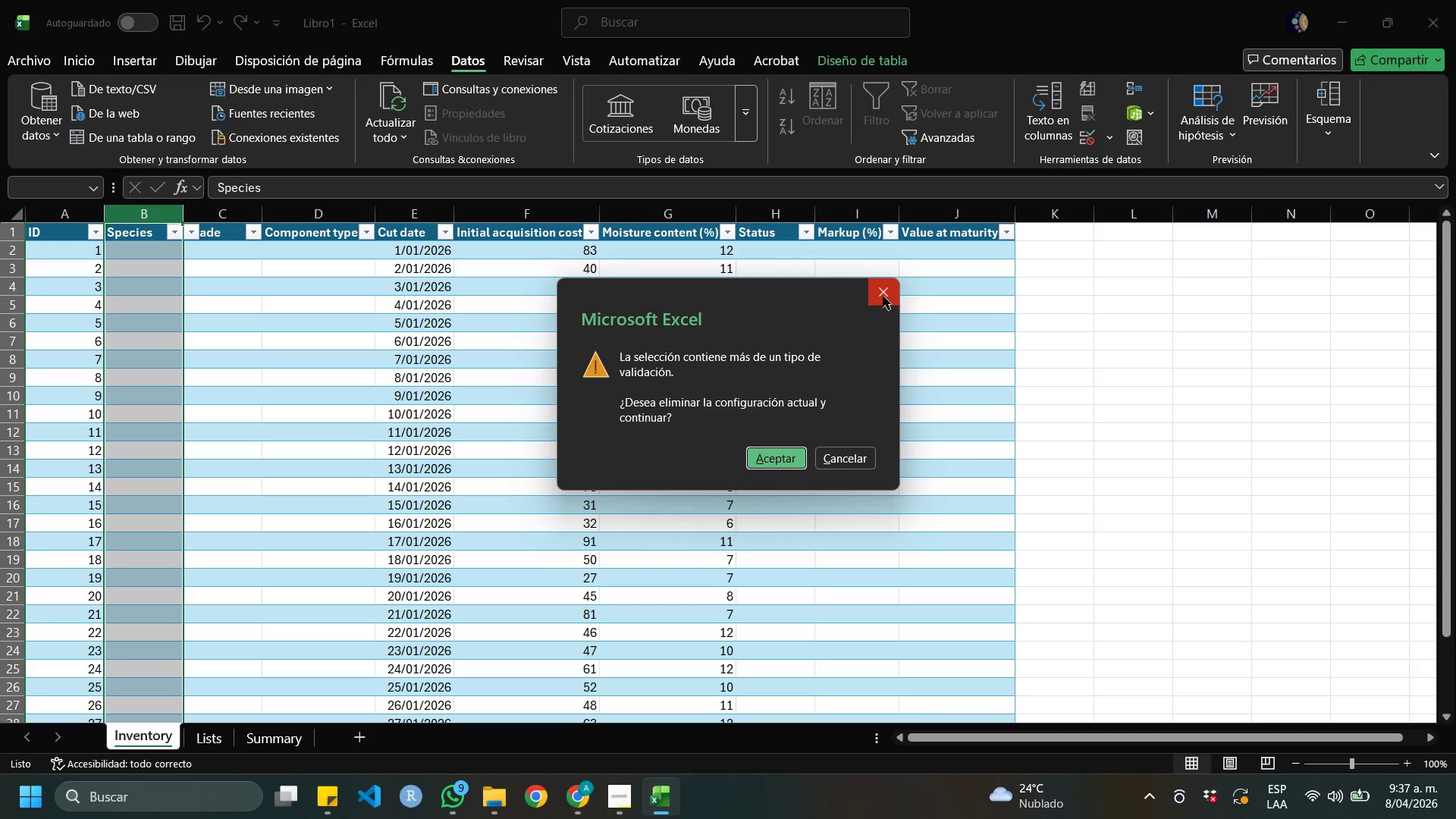 
left_click([789, 453])
 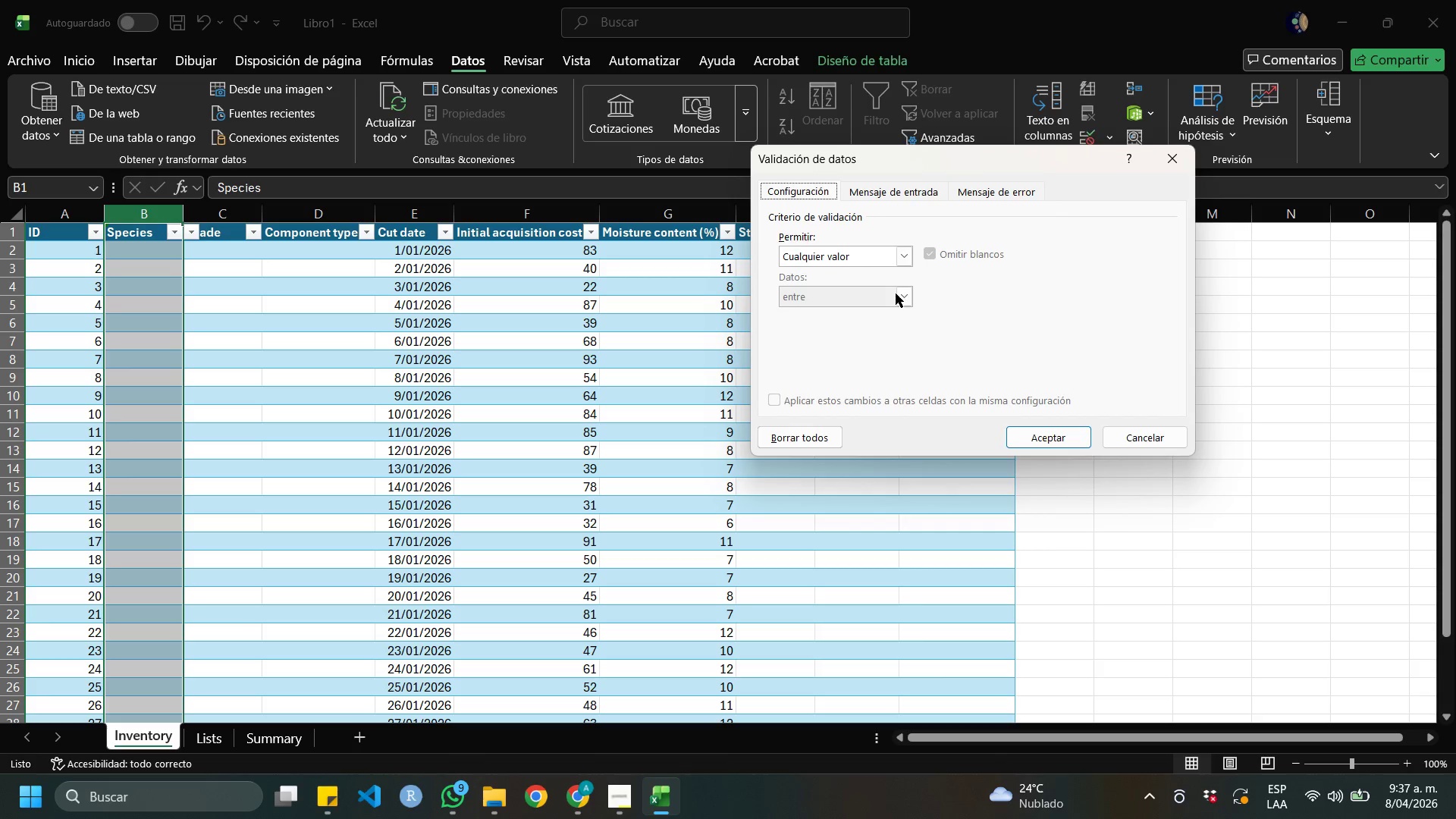 
left_click([912, 253])
 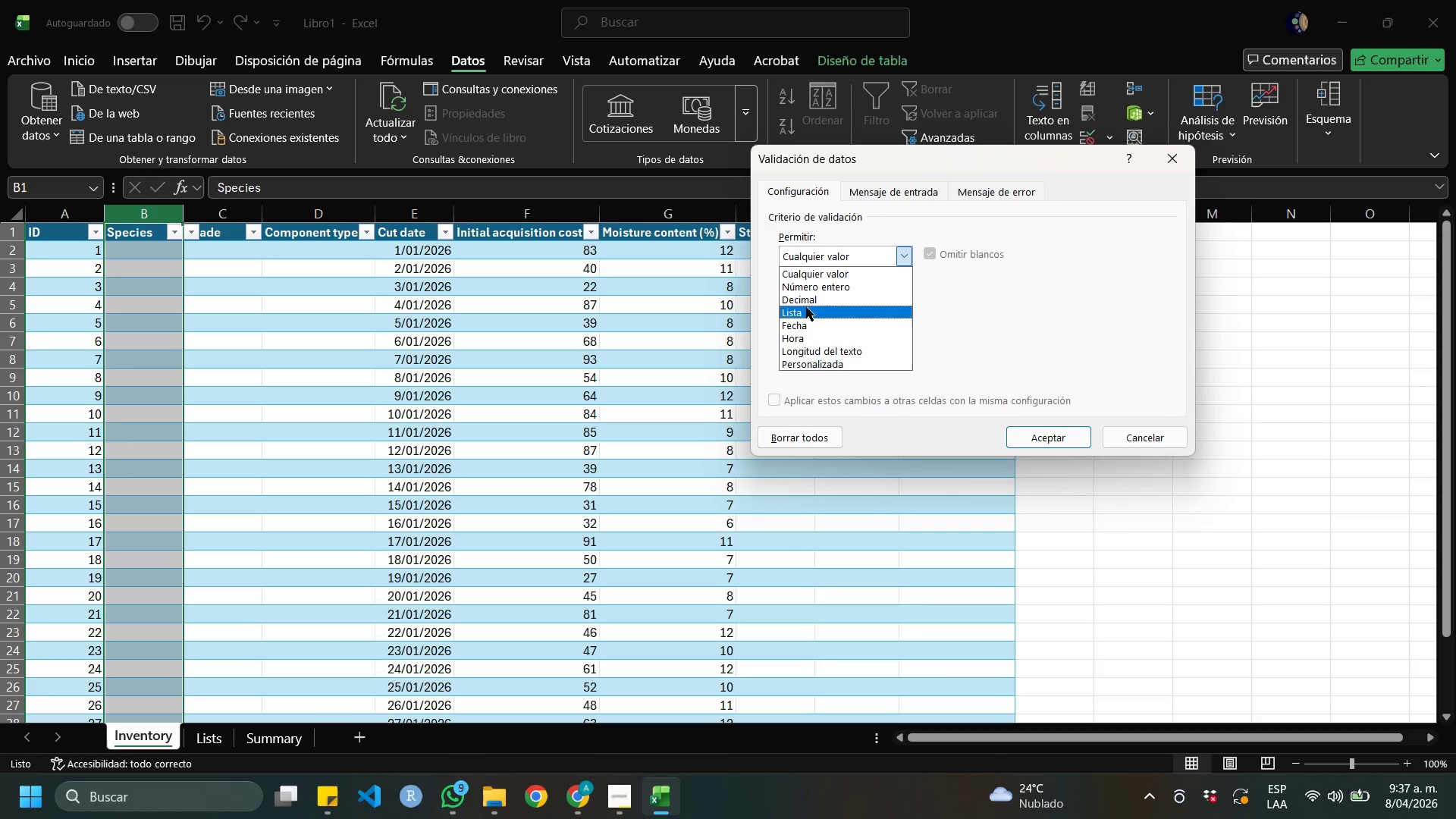 
left_click([803, 309])
 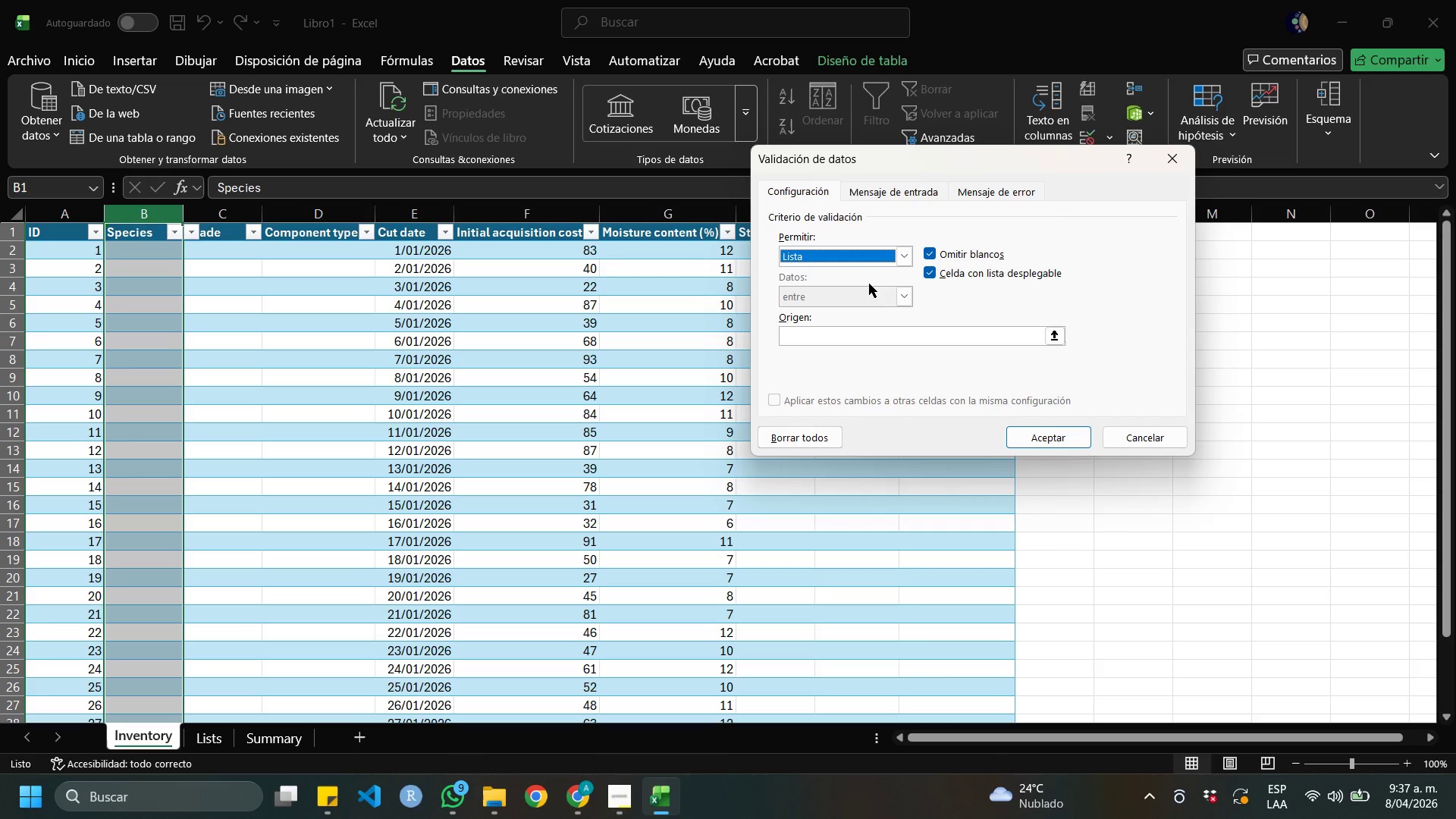 
wait(8.3)
 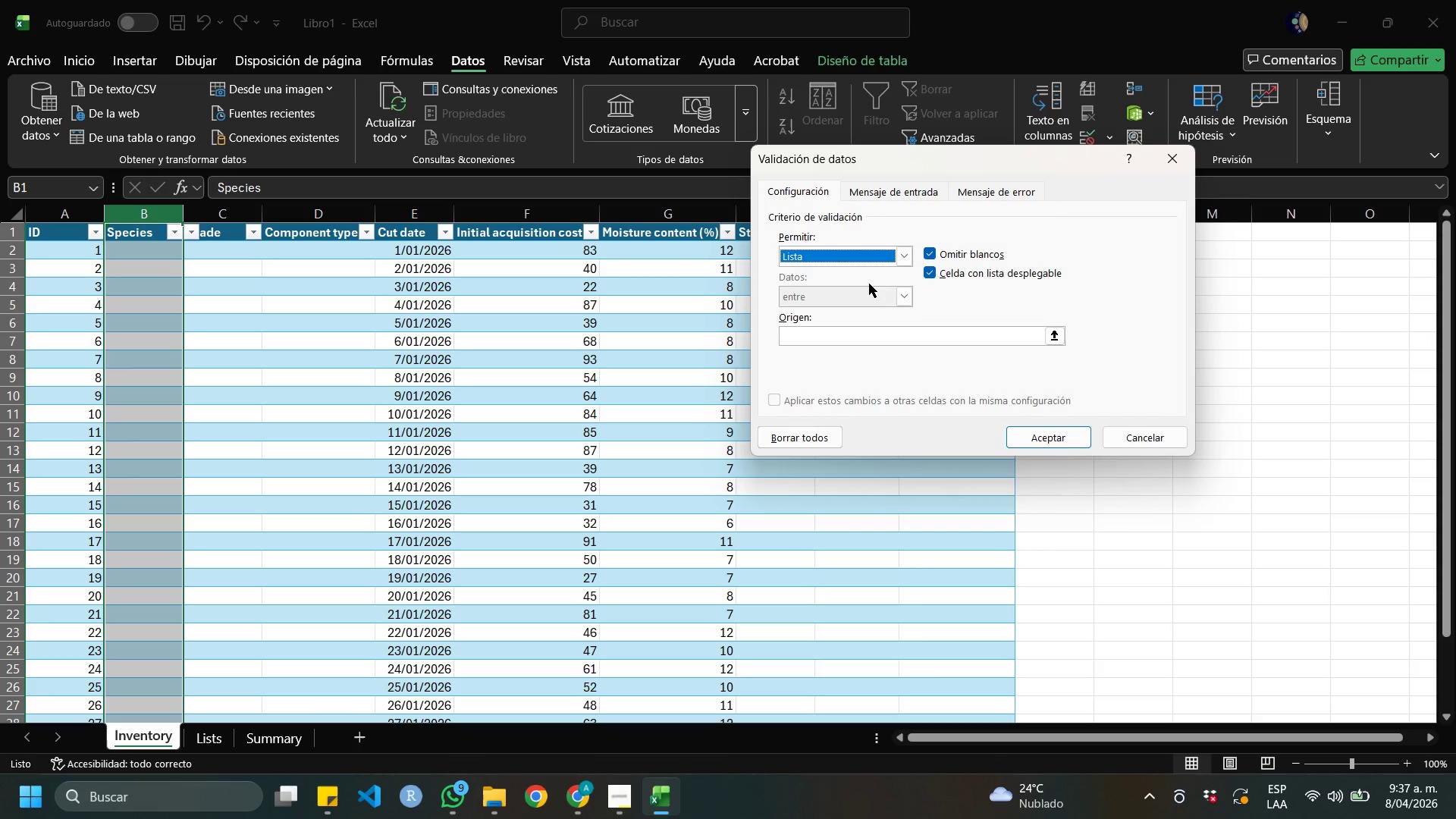 
left_click([1059, 336])
 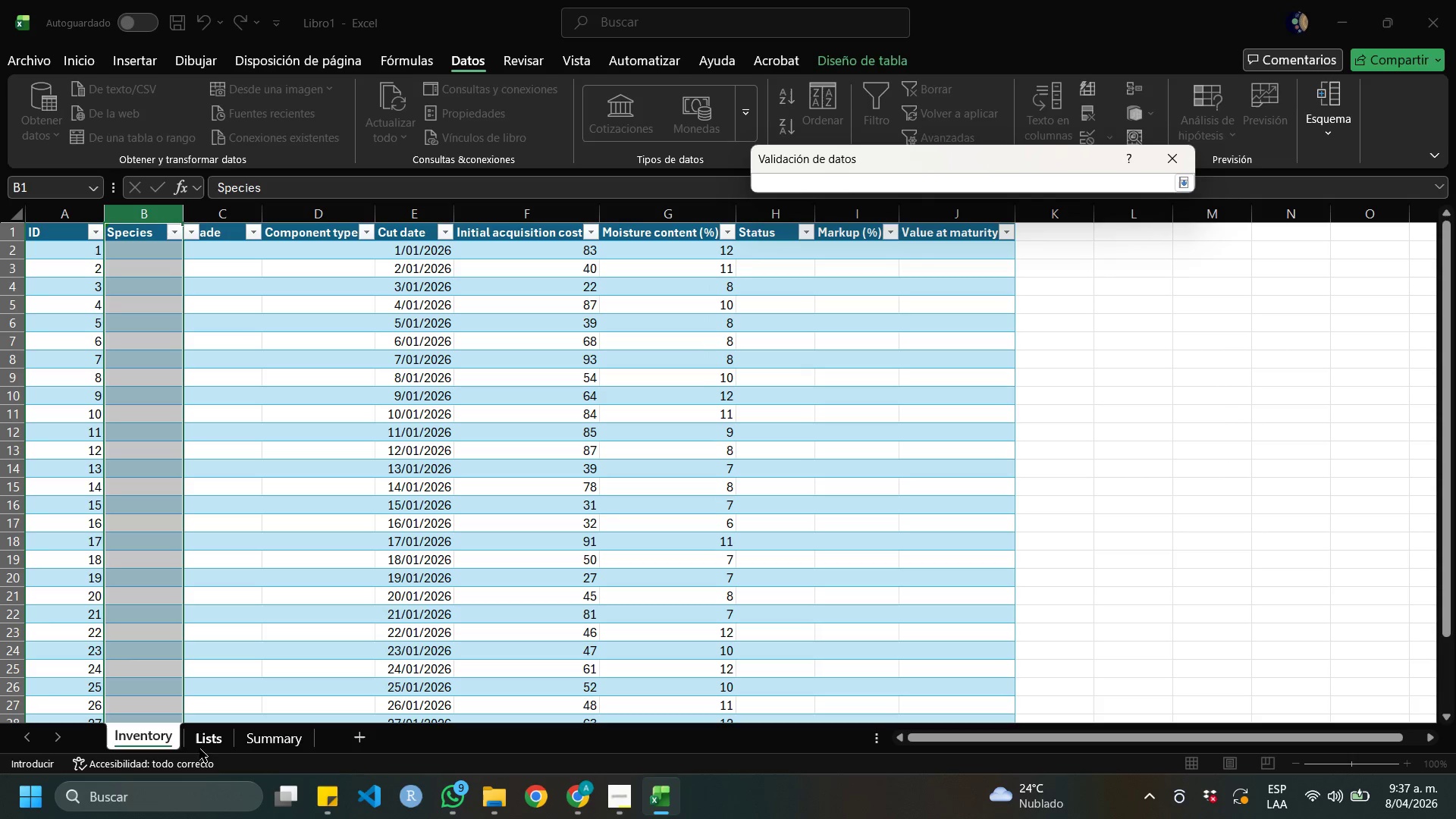 
left_click([206, 744])
 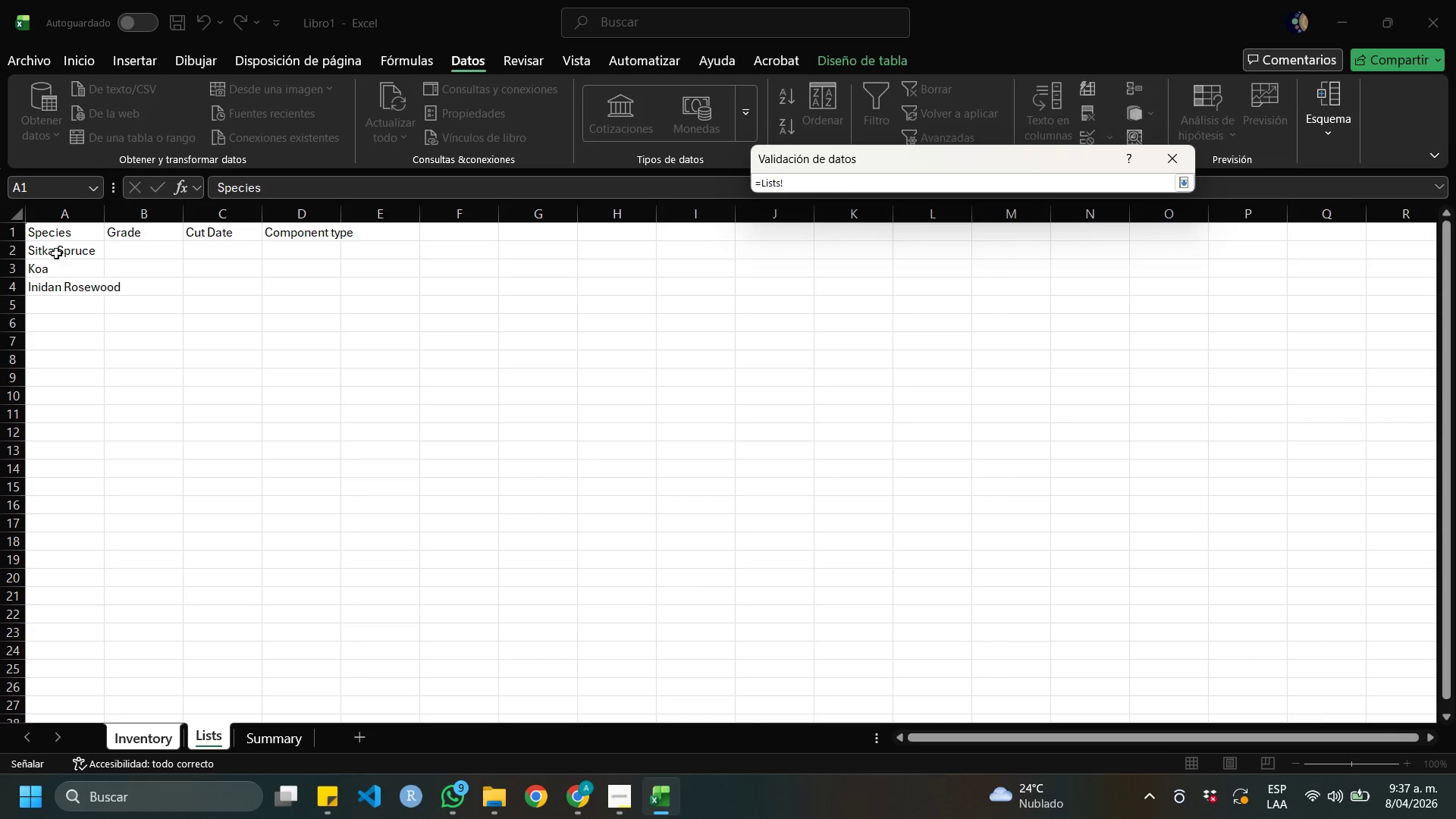 
left_click_drag(start_coordinate=[61, 248], to_coordinate=[67, 287])
 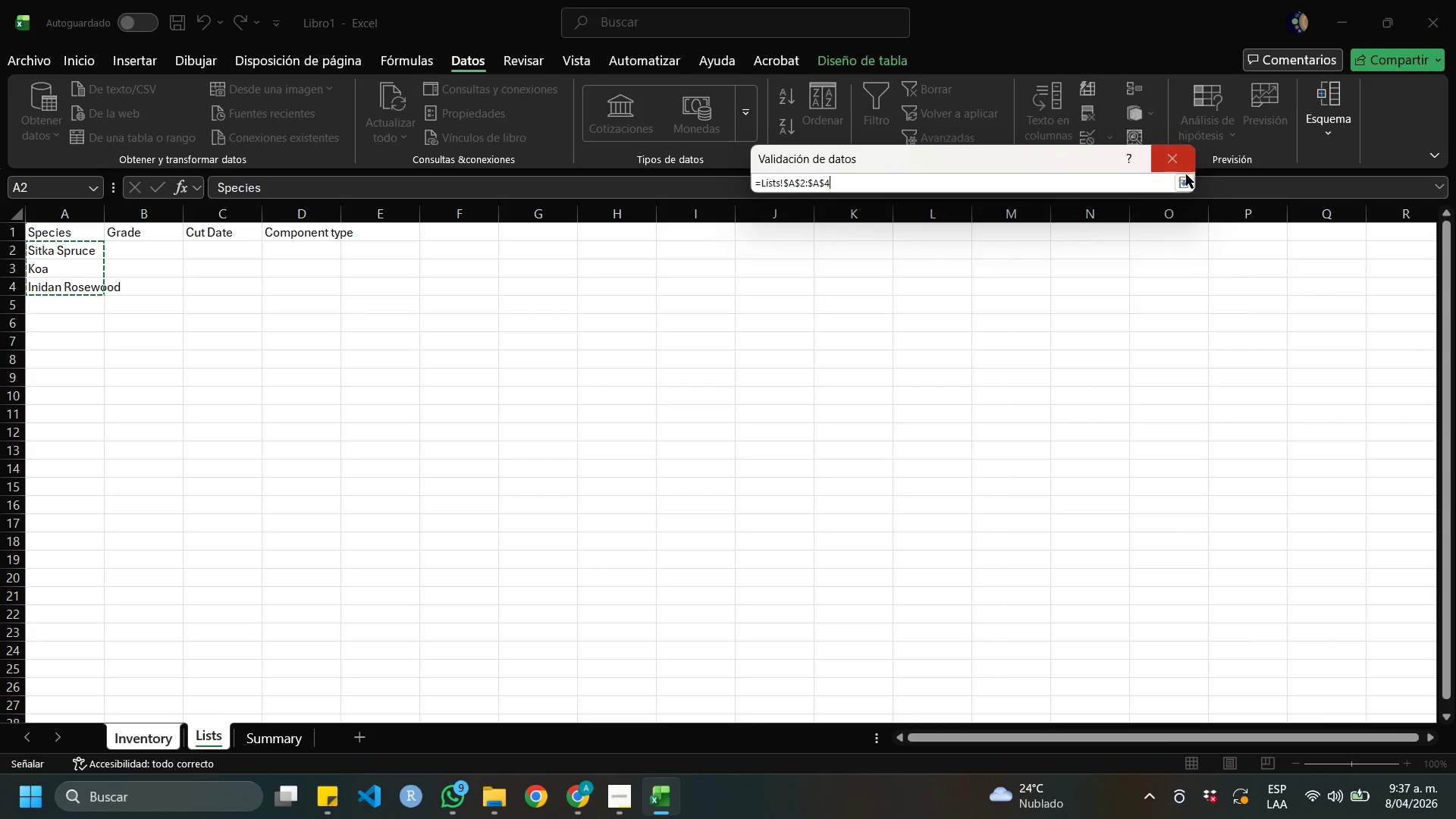 
left_click([1188, 183])
 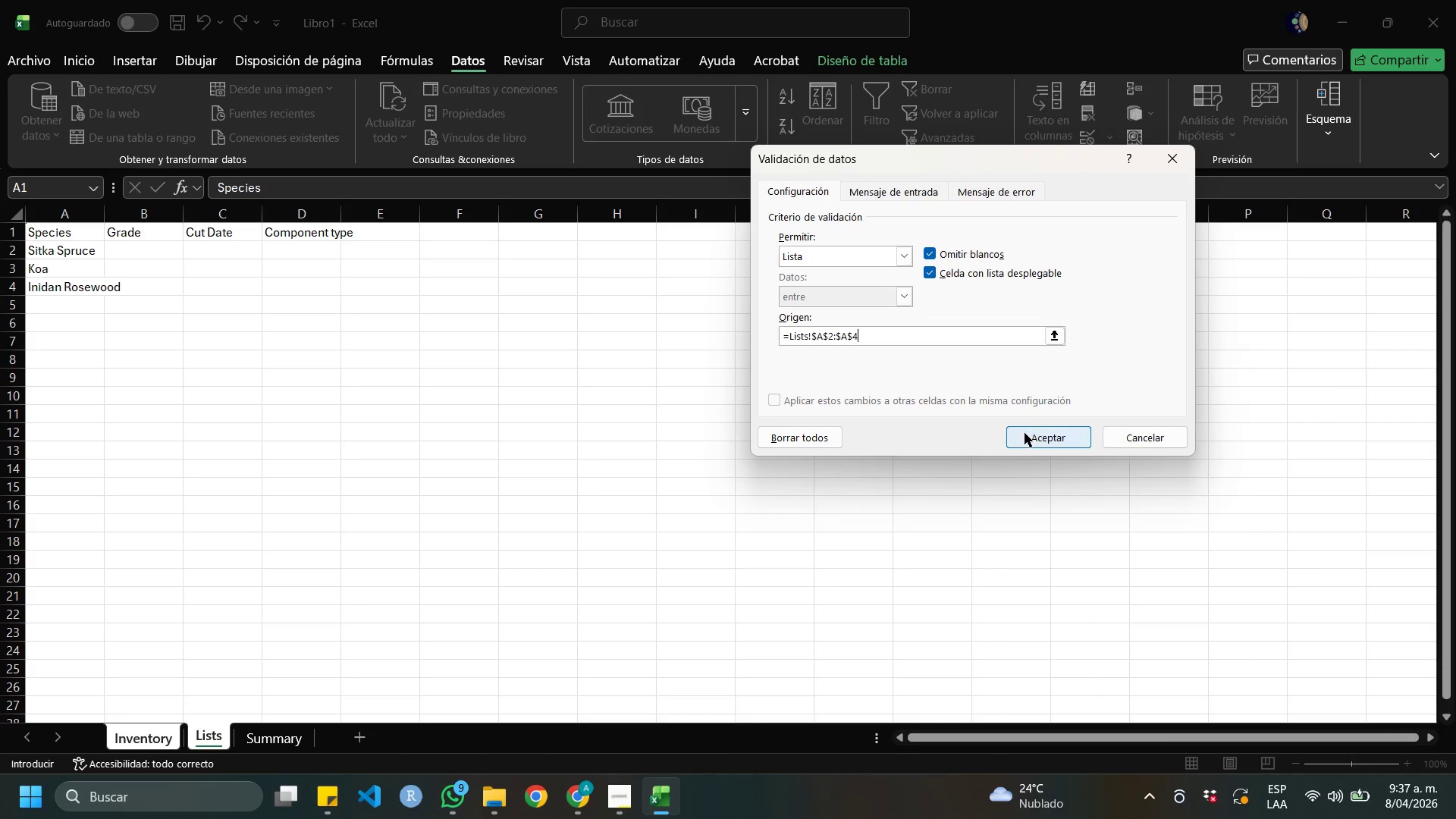 
left_click([1037, 433])
 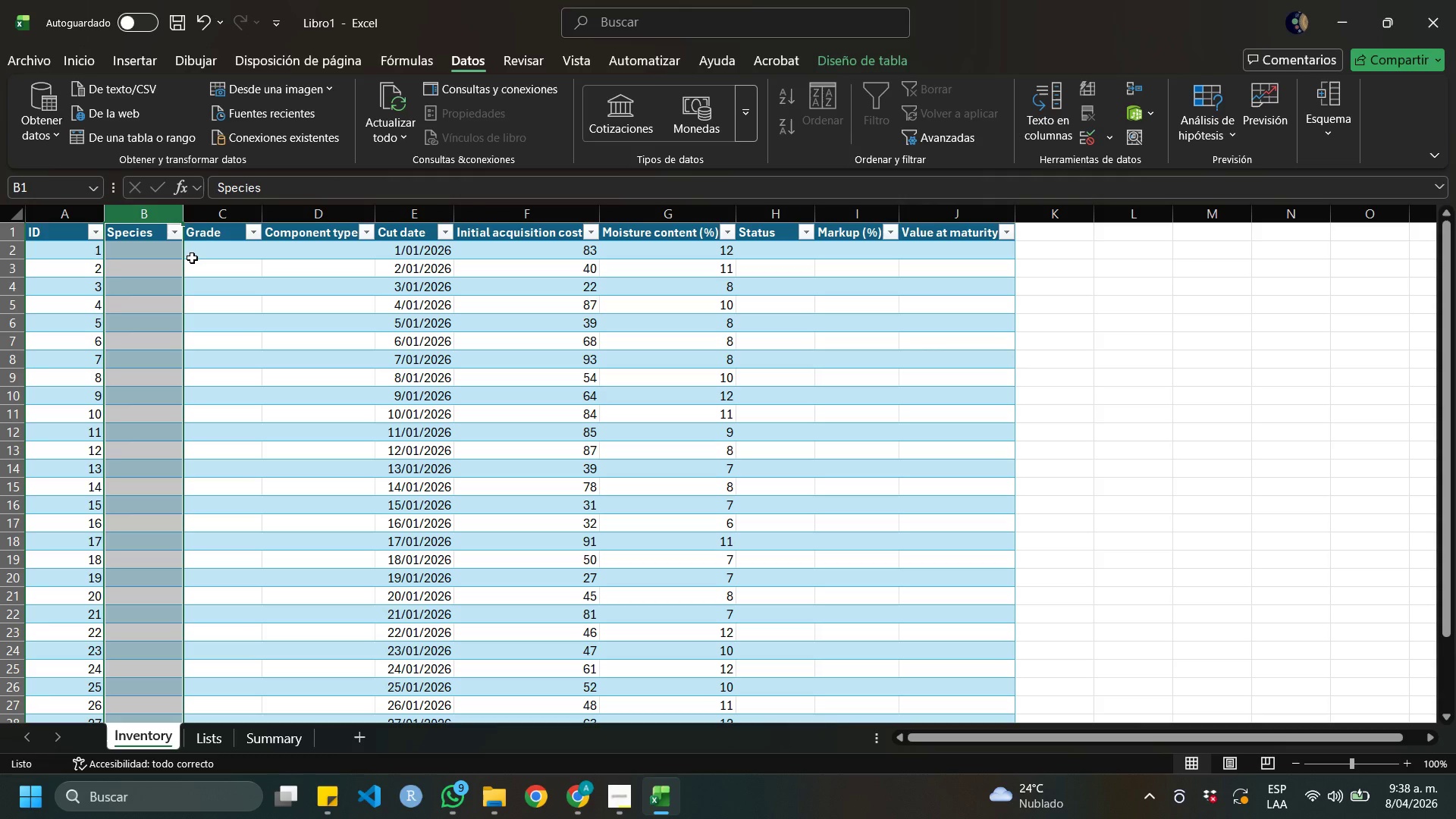 
wait(7.03)
 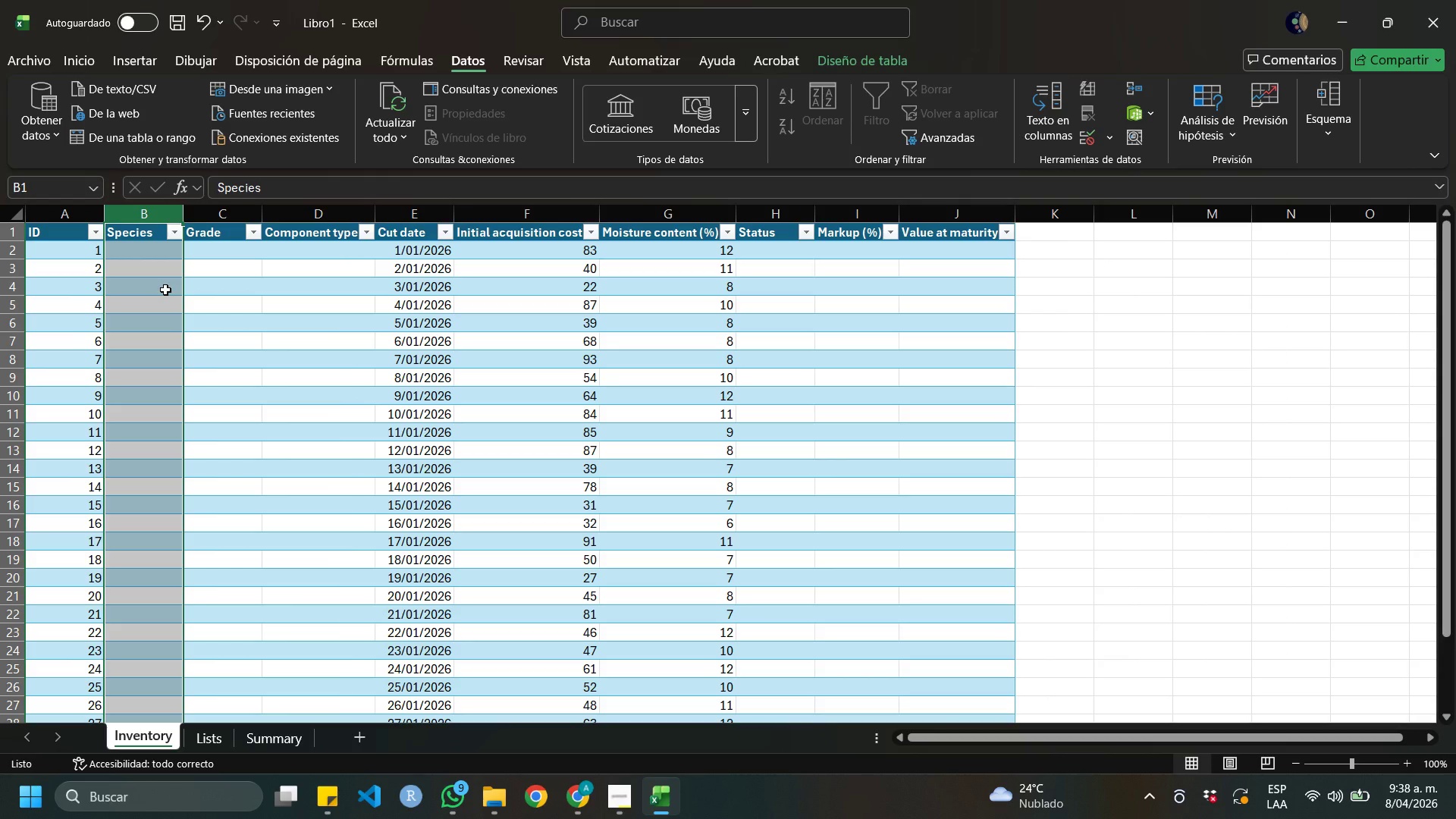 
double_click([158, 247])
 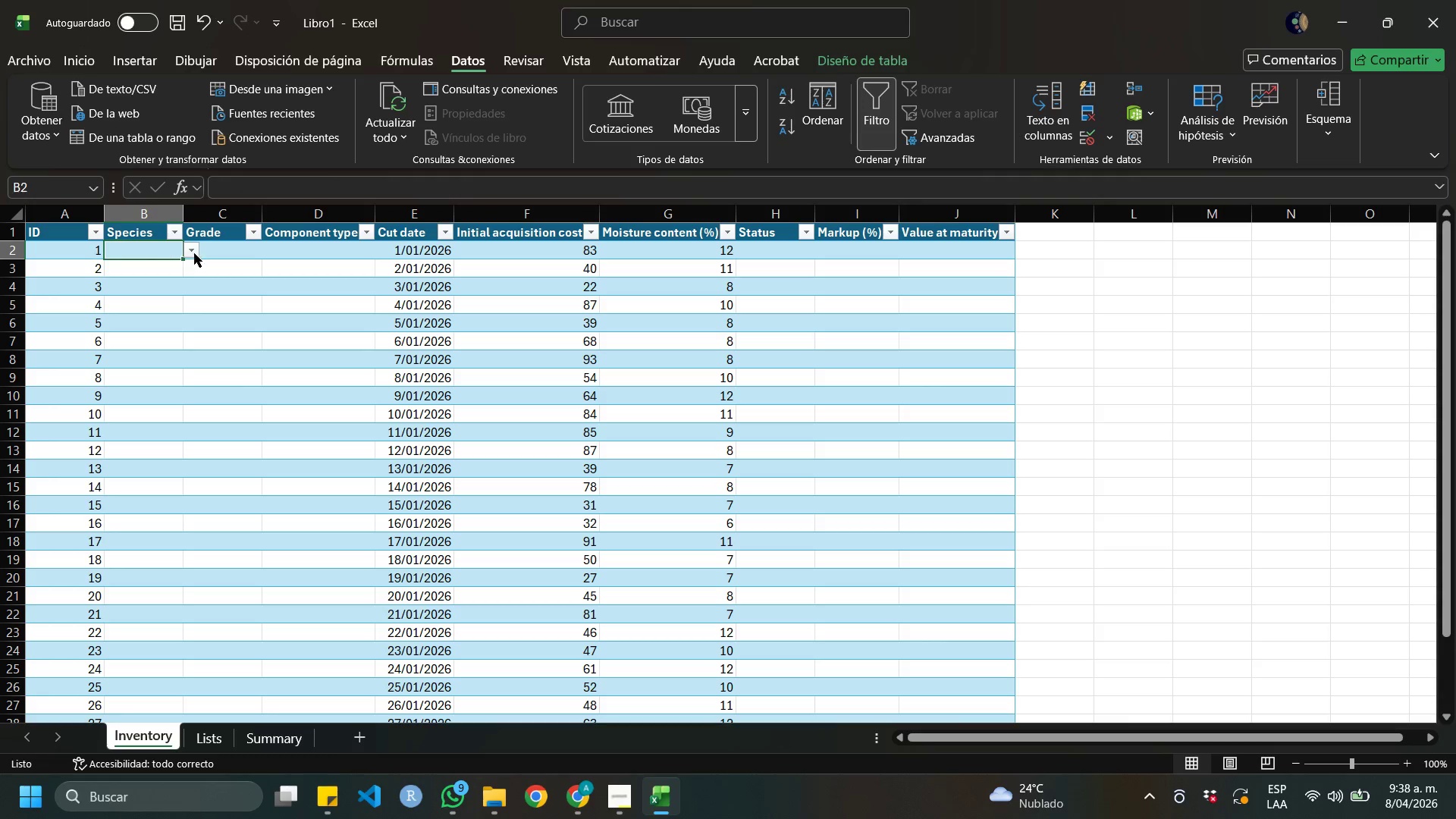 
mouse_move([177, 265])
 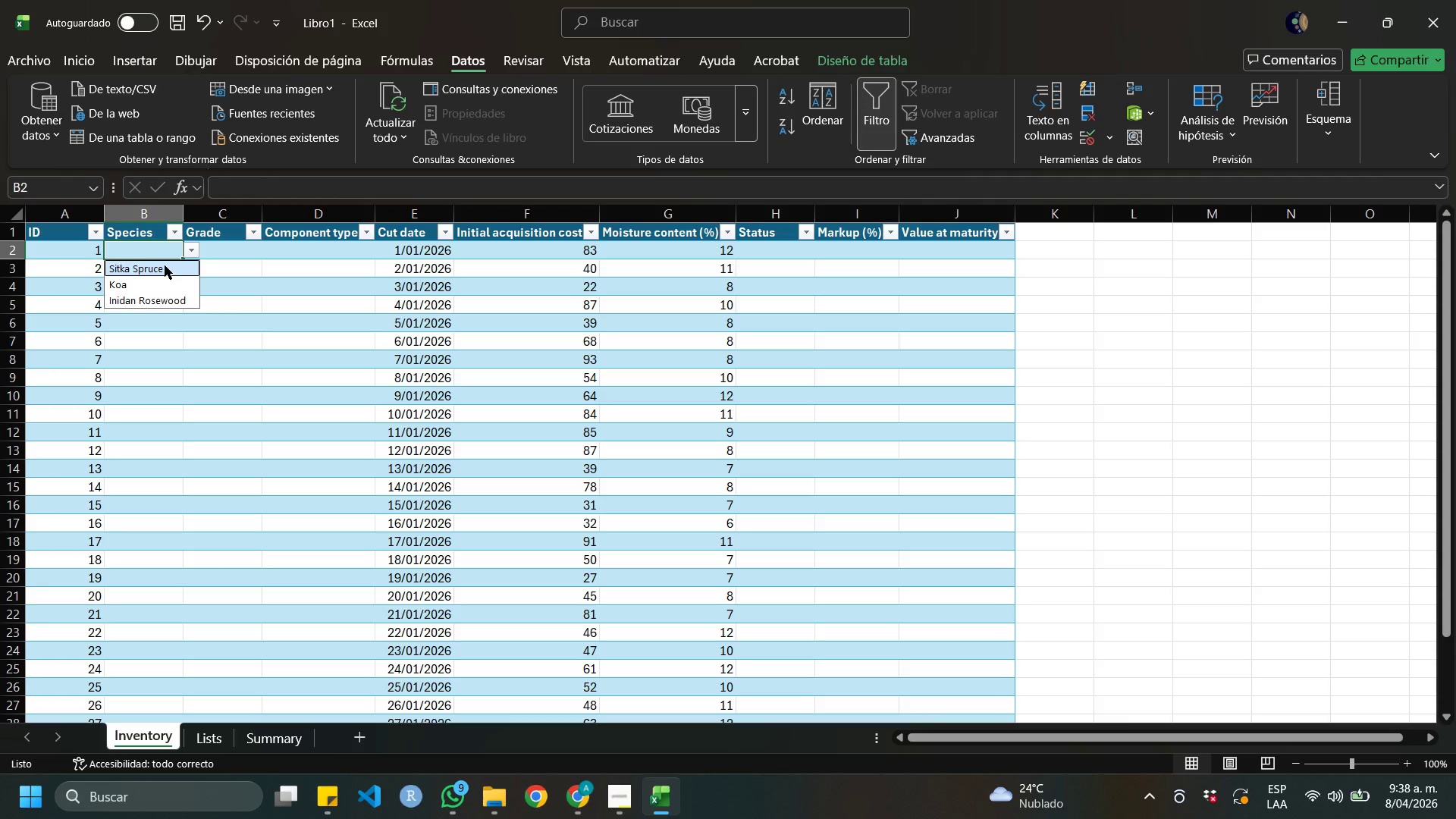 
left_click([165, 265])
 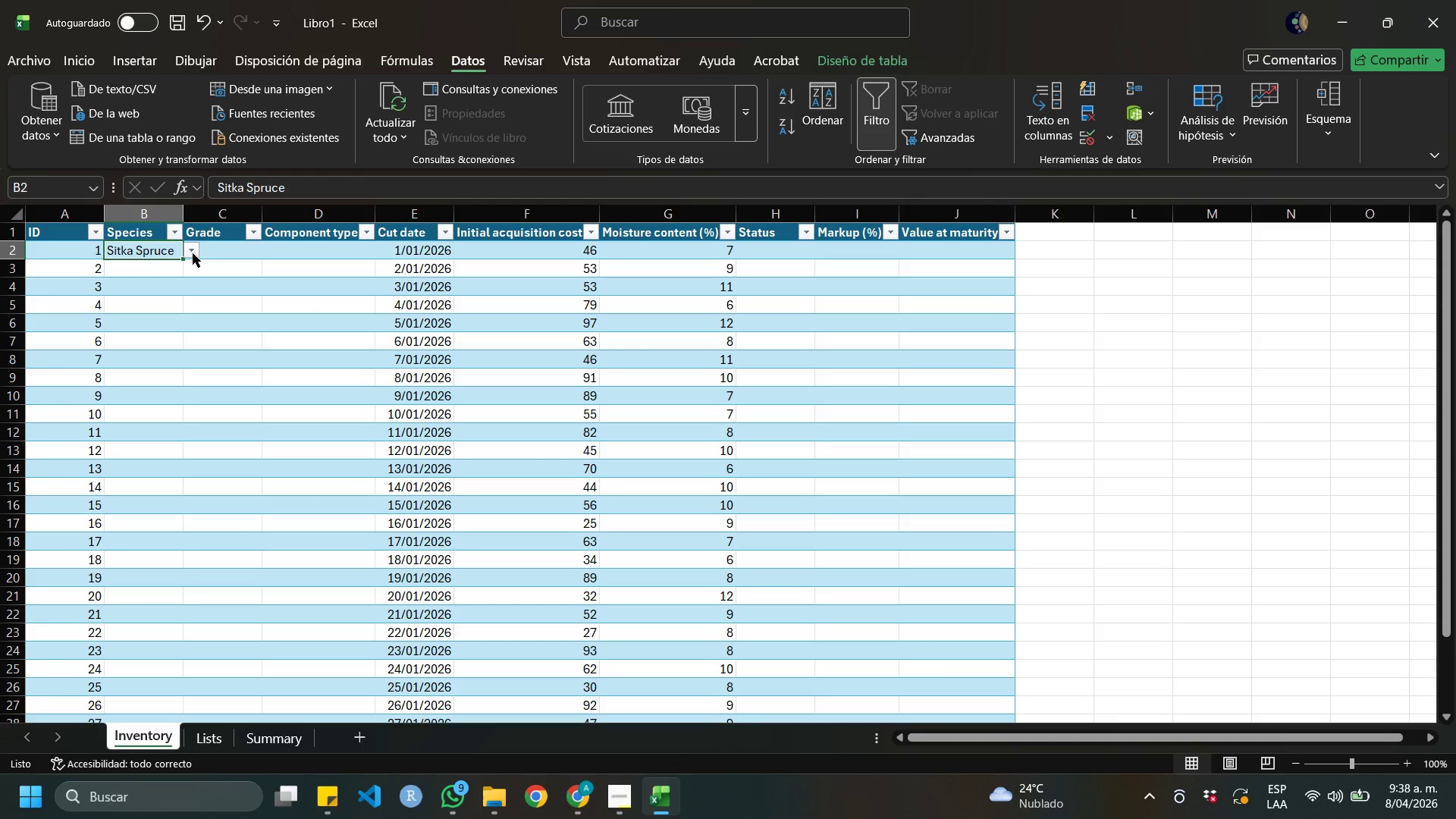 
left_click([193, 253])
 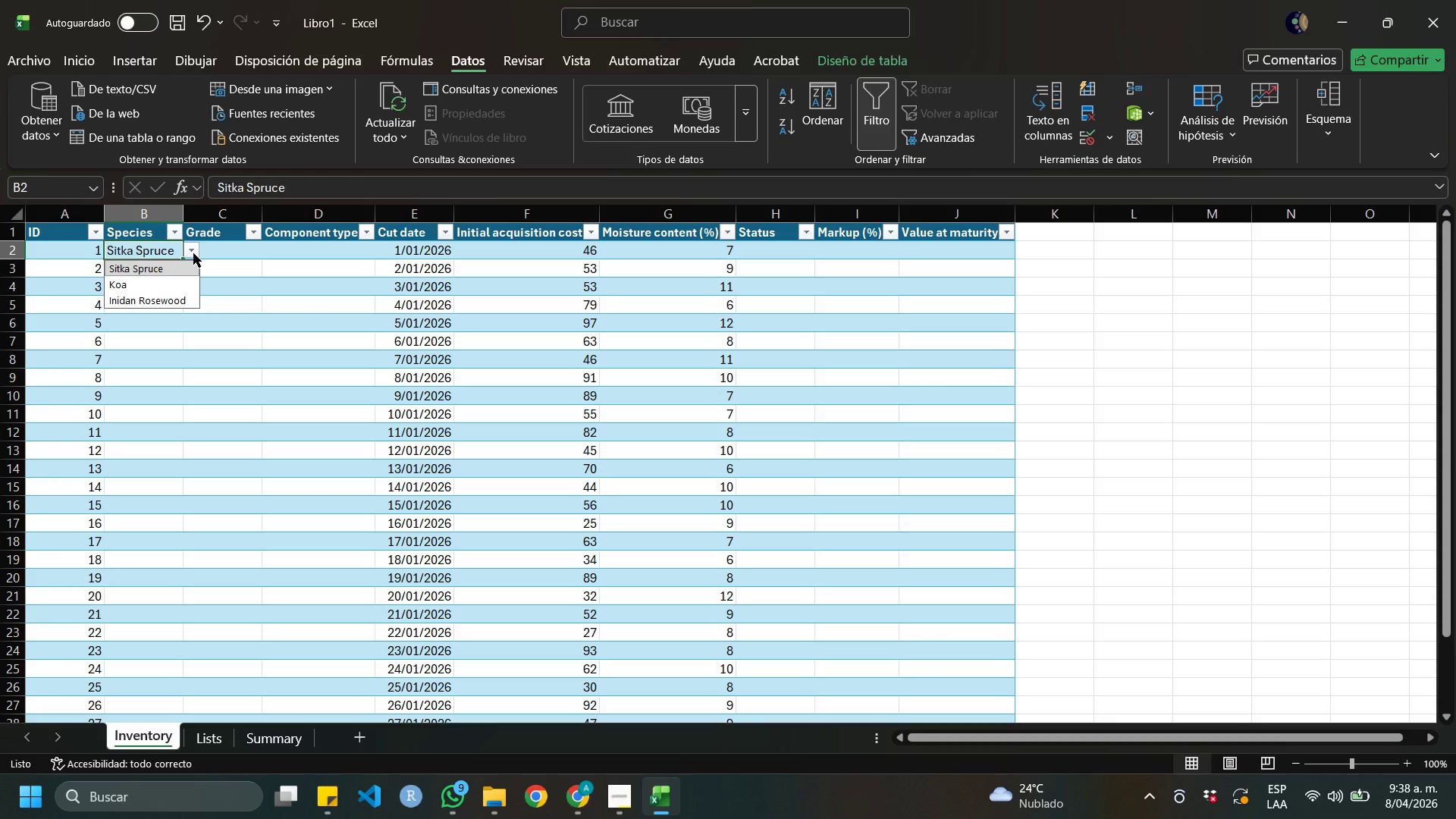 
wait(13.81)
 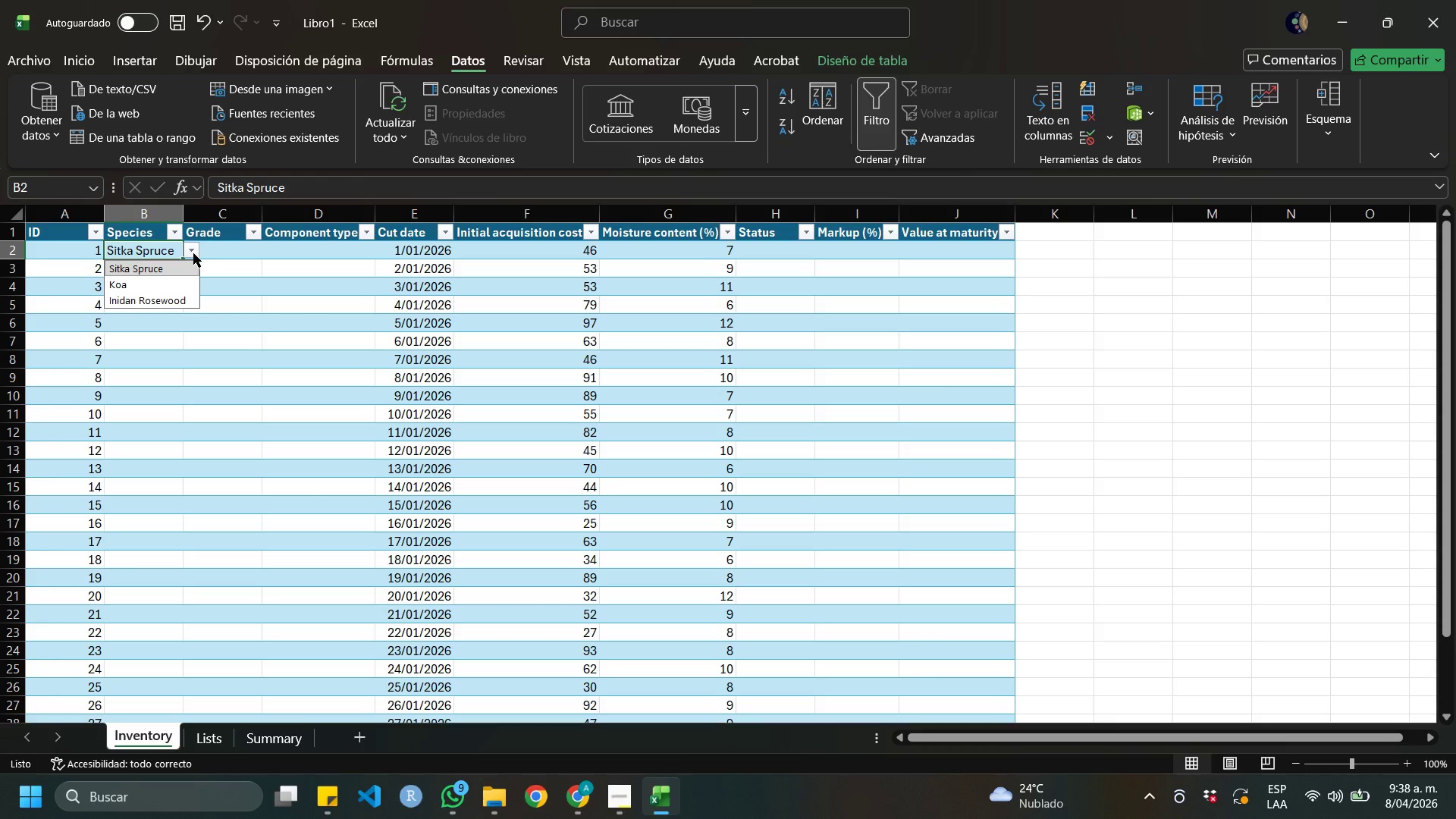 
left_click([192, 249])
 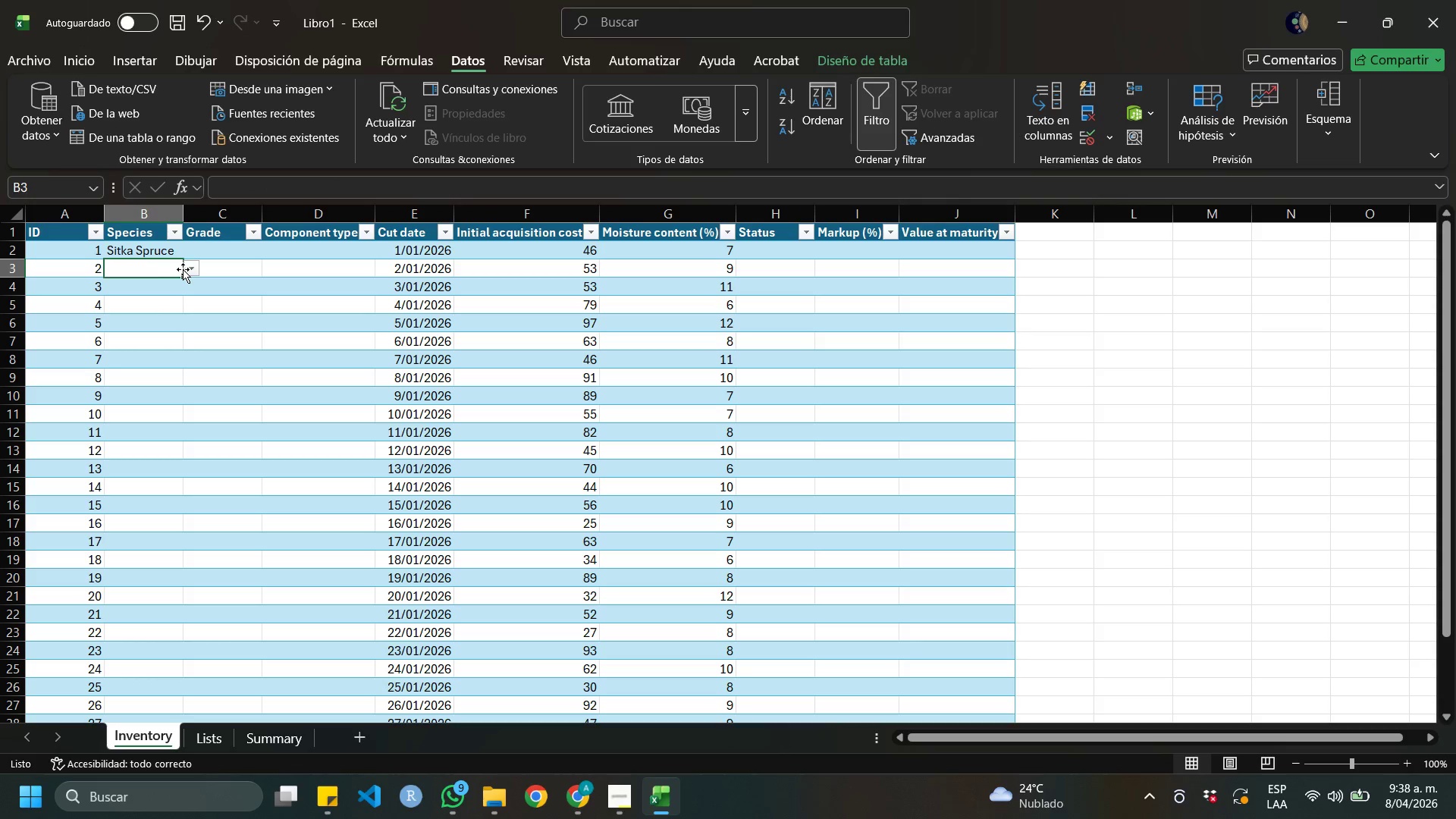 
double_click([190, 271])
 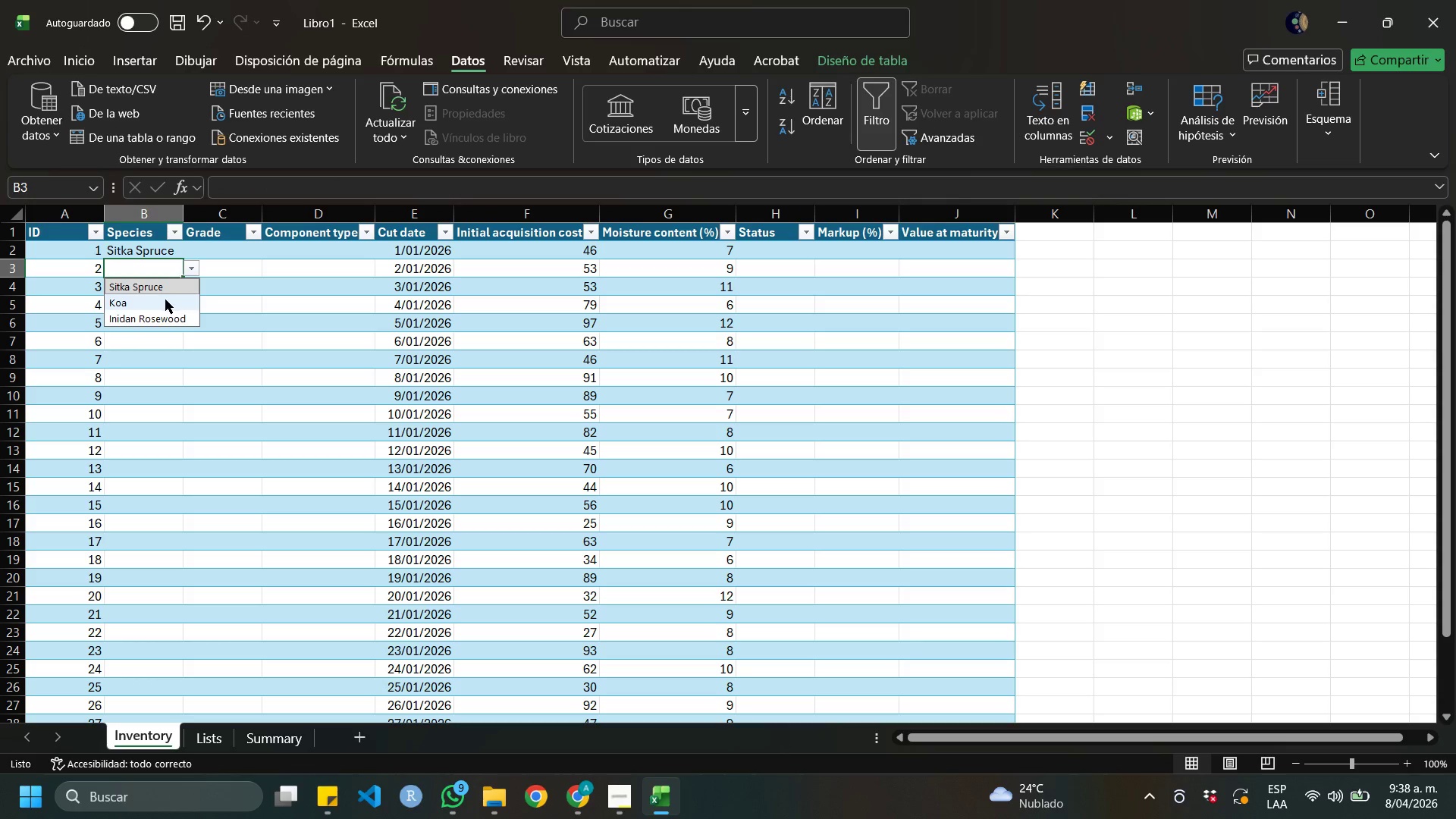 
left_click([165, 300])
 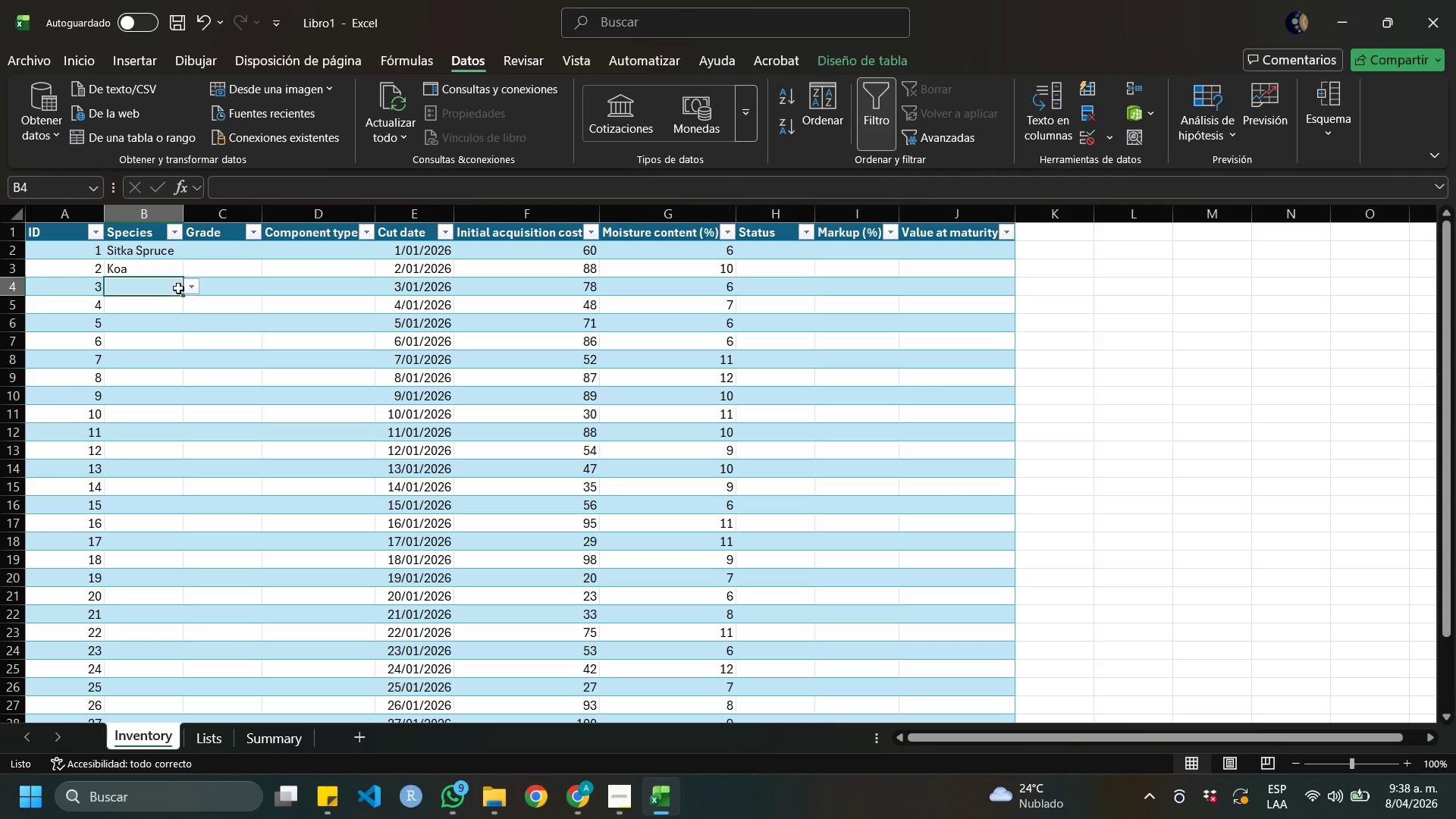 
double_click([184, 293])
 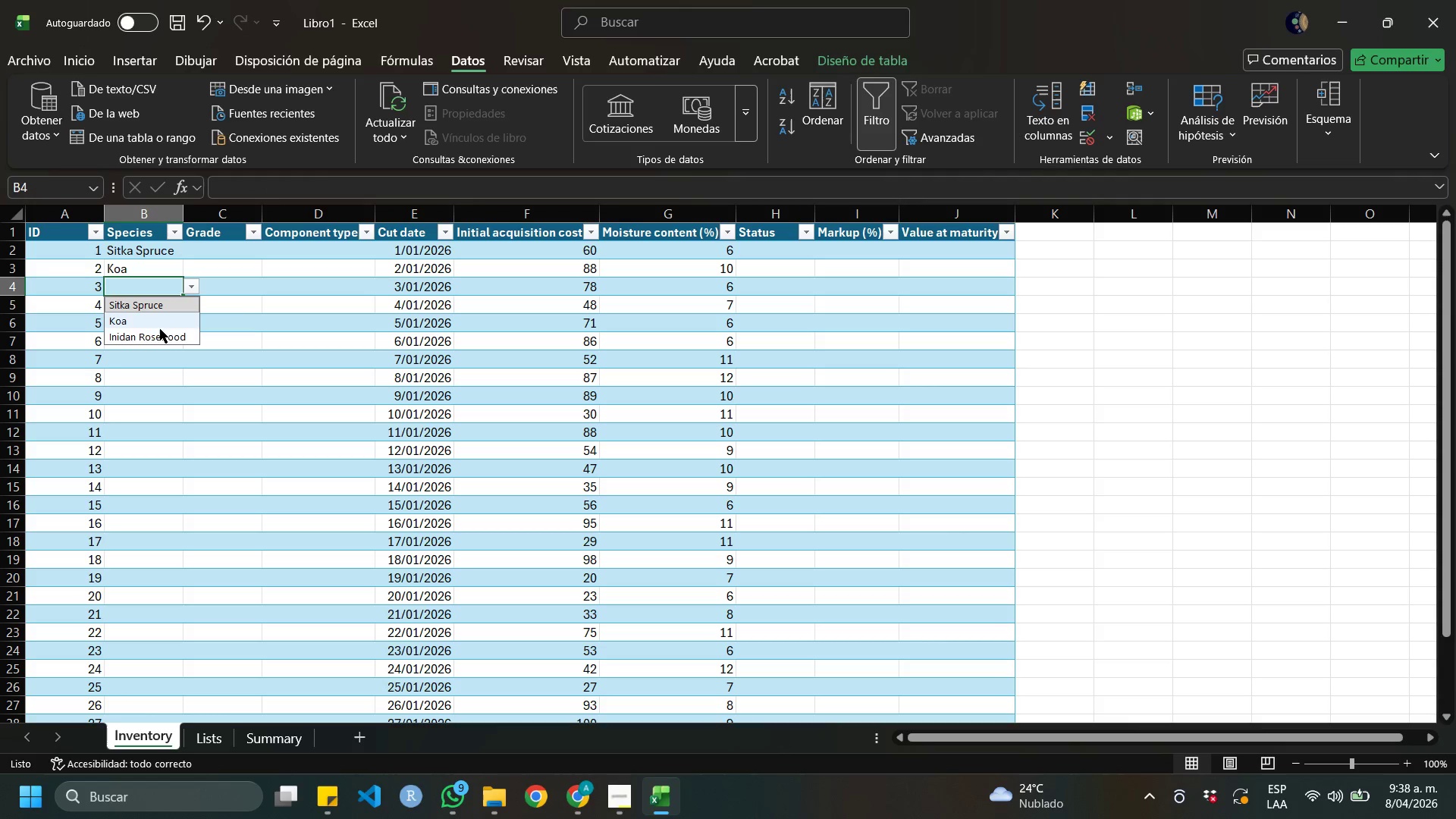 
left_click([155, 334])
 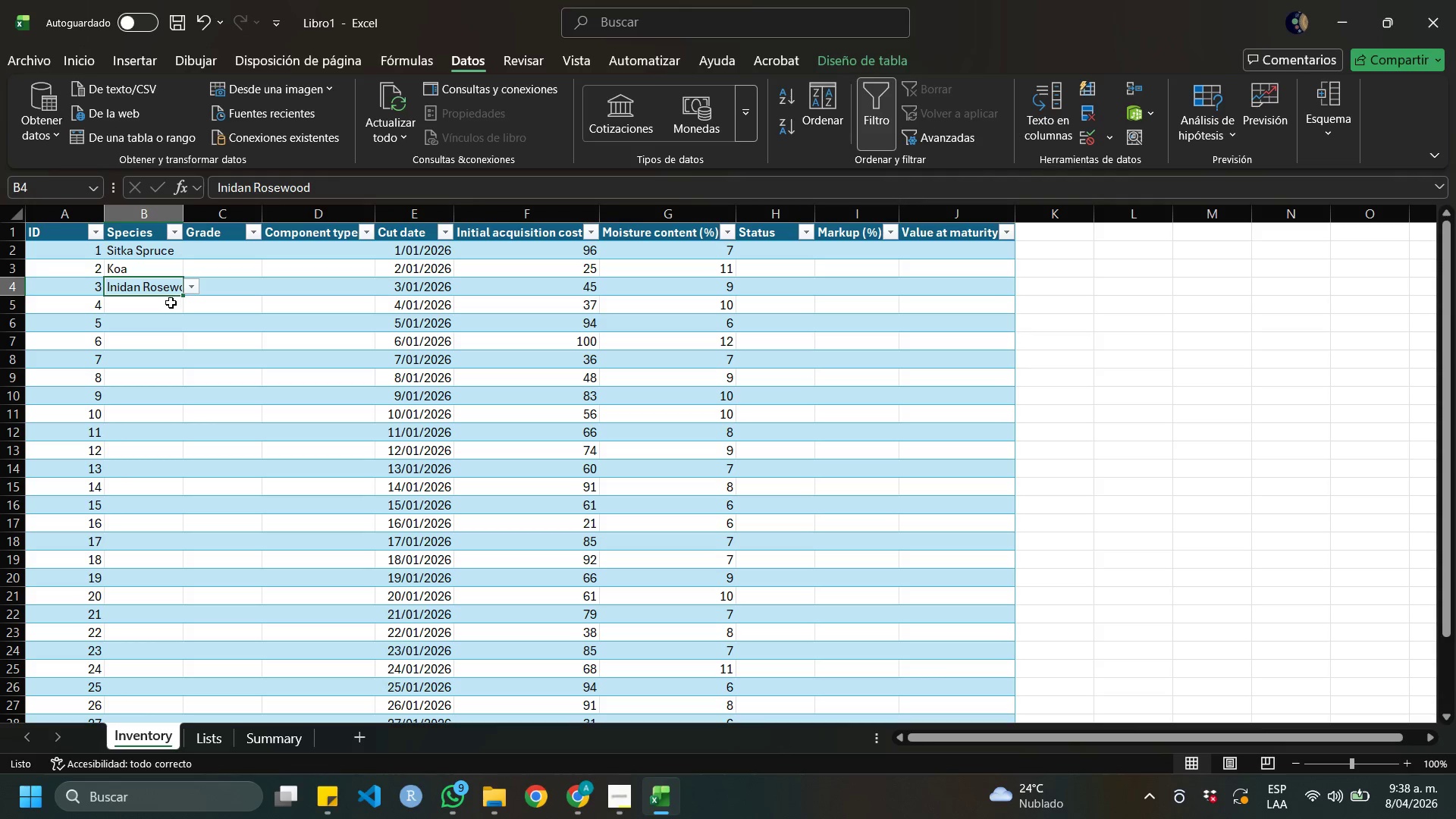 
left_click([170, 303])
 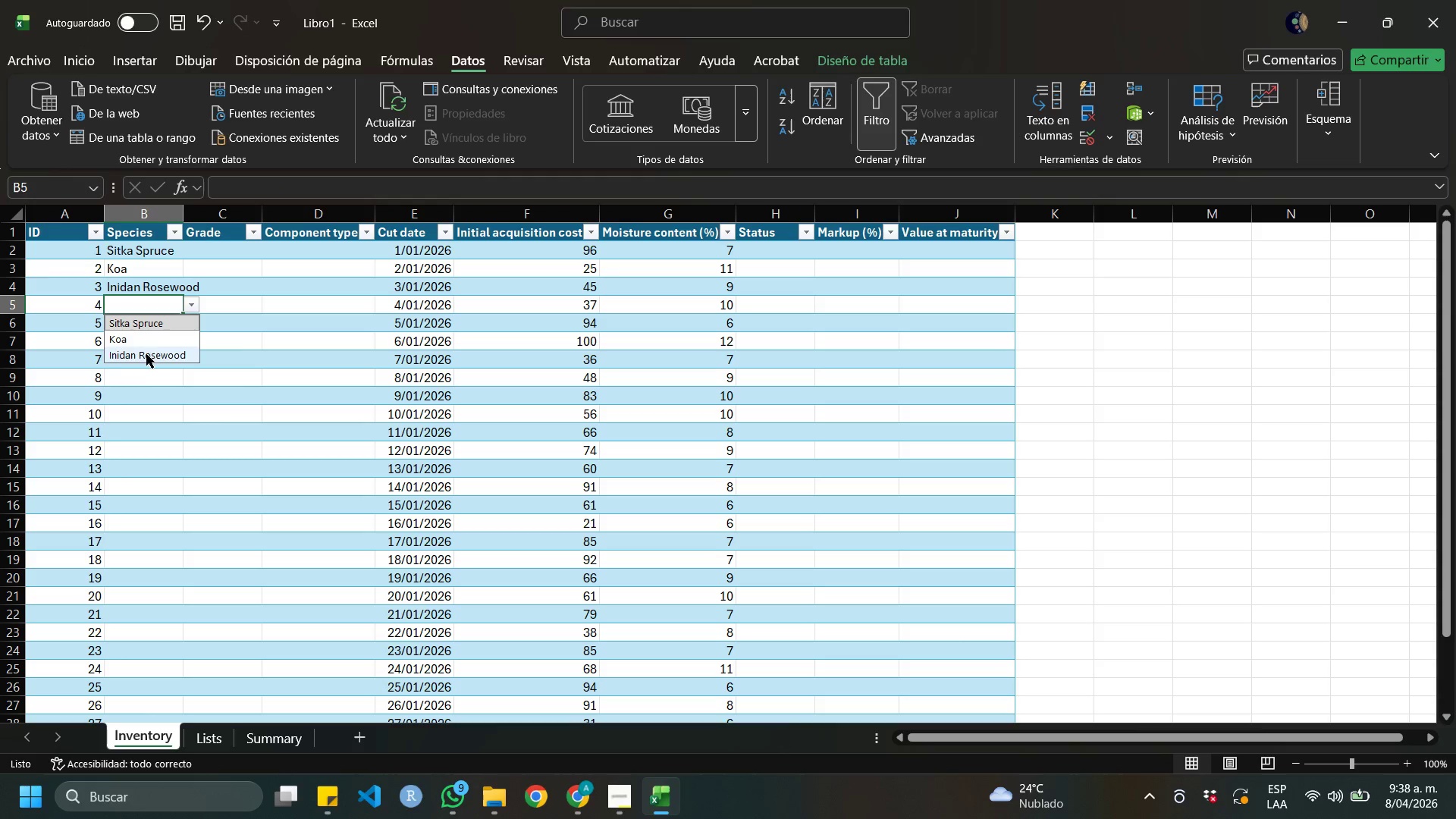 
left_click([138, 363])
 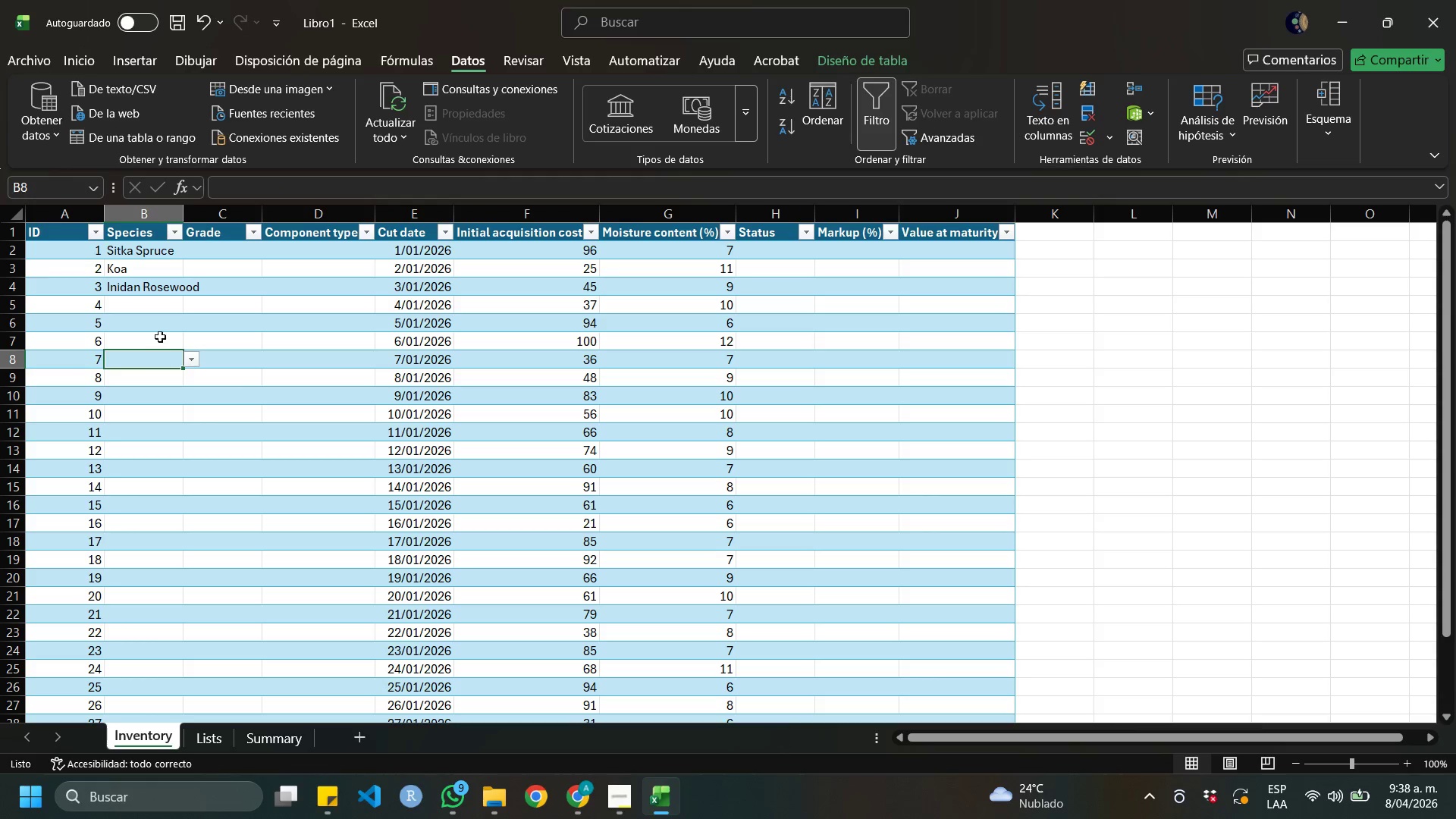 
left_click([168, 309])
 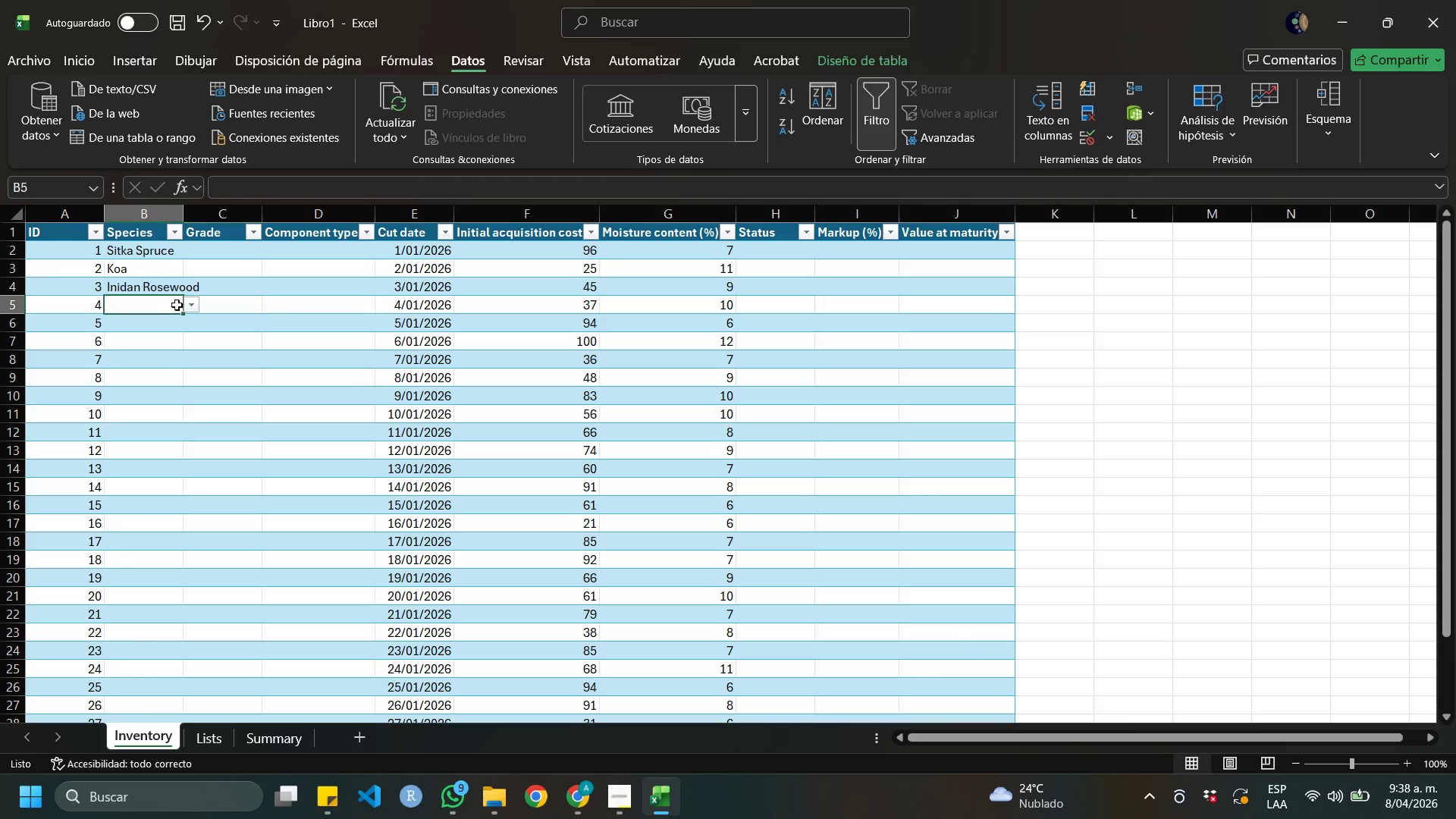 
double_click([187, 306])
 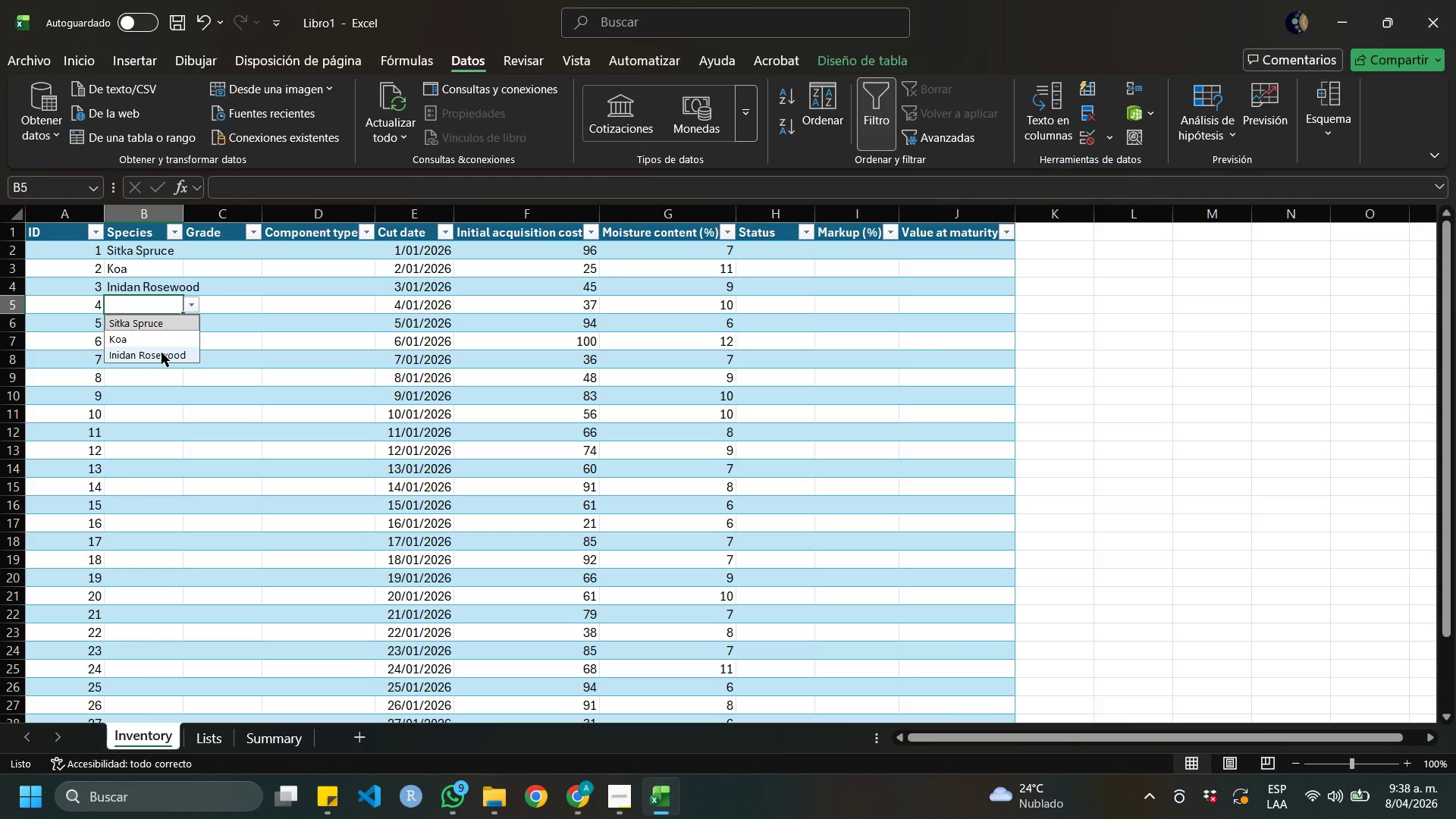 
triple_click([162, 353])
 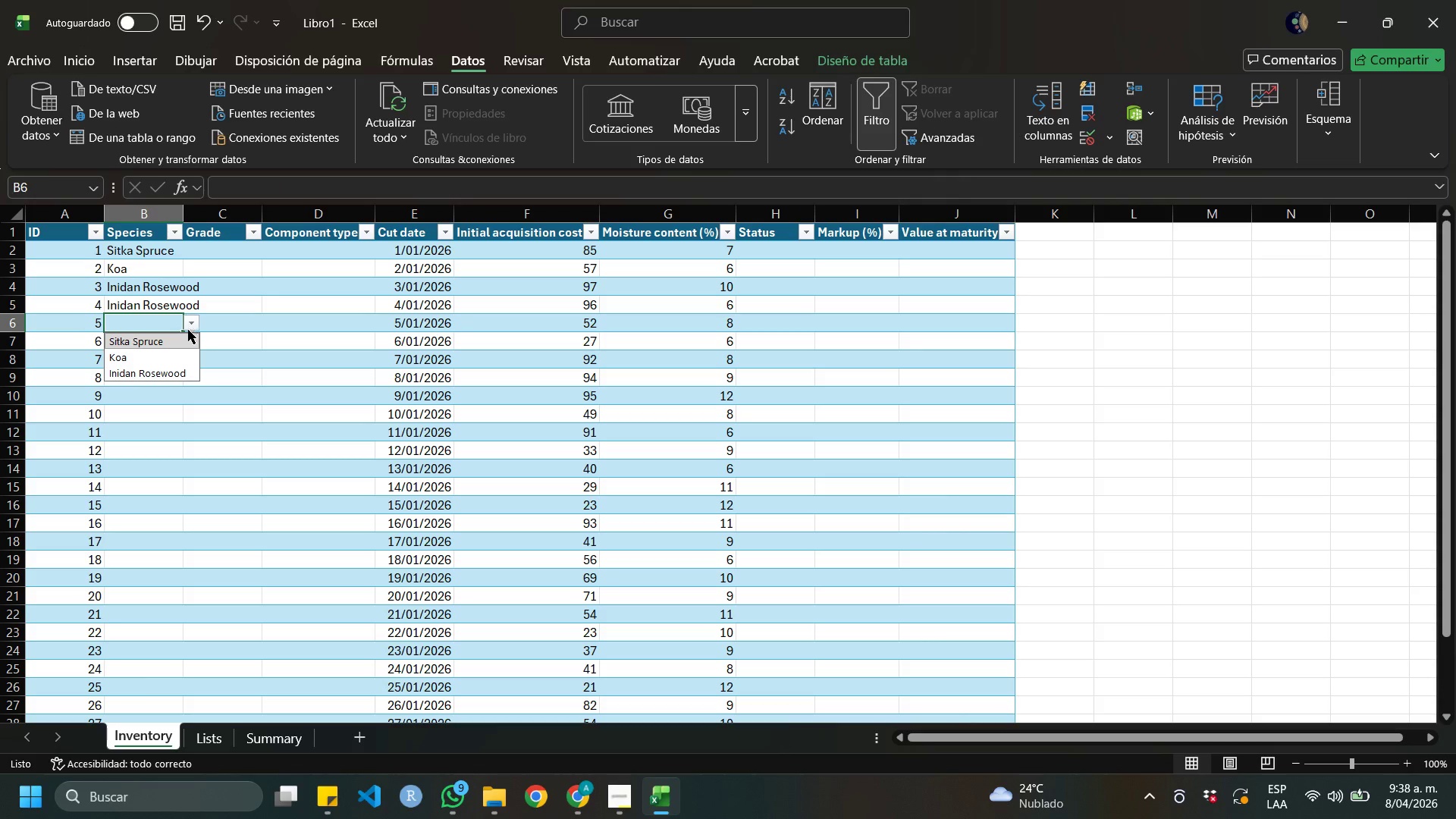 
double_click([149, 361])
 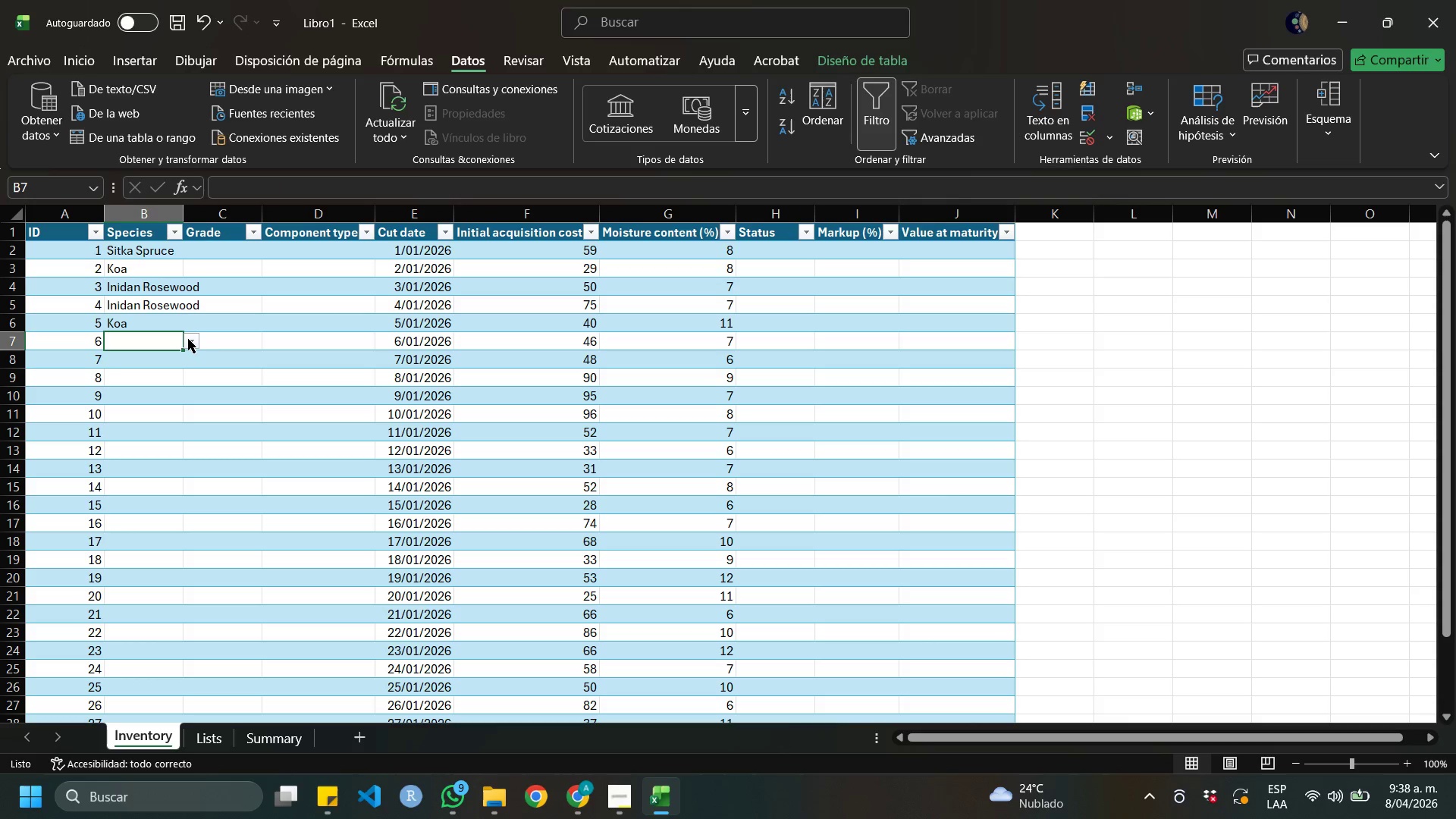 
double_click([189, 339])
 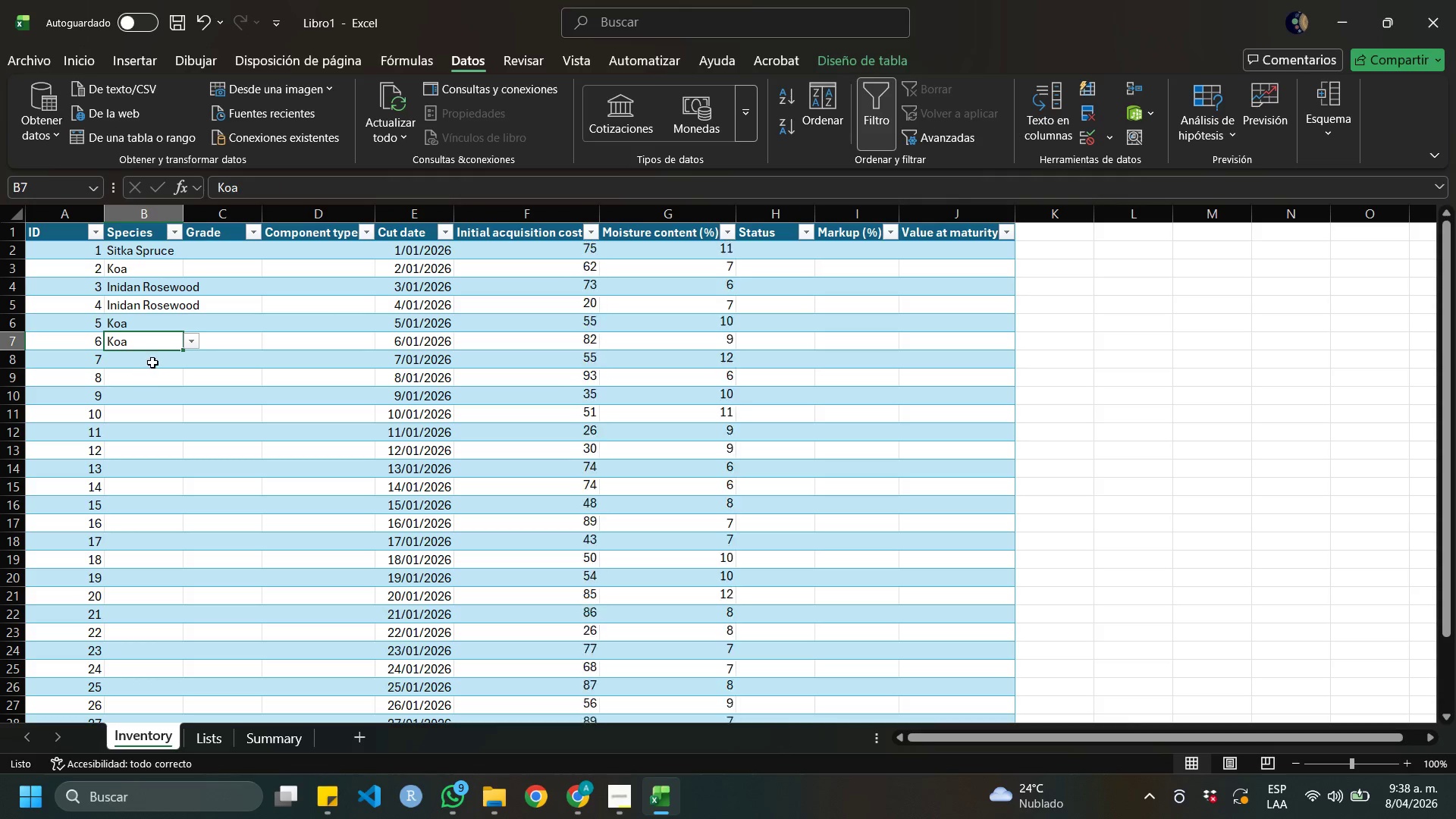 
double_click([158, 354])
 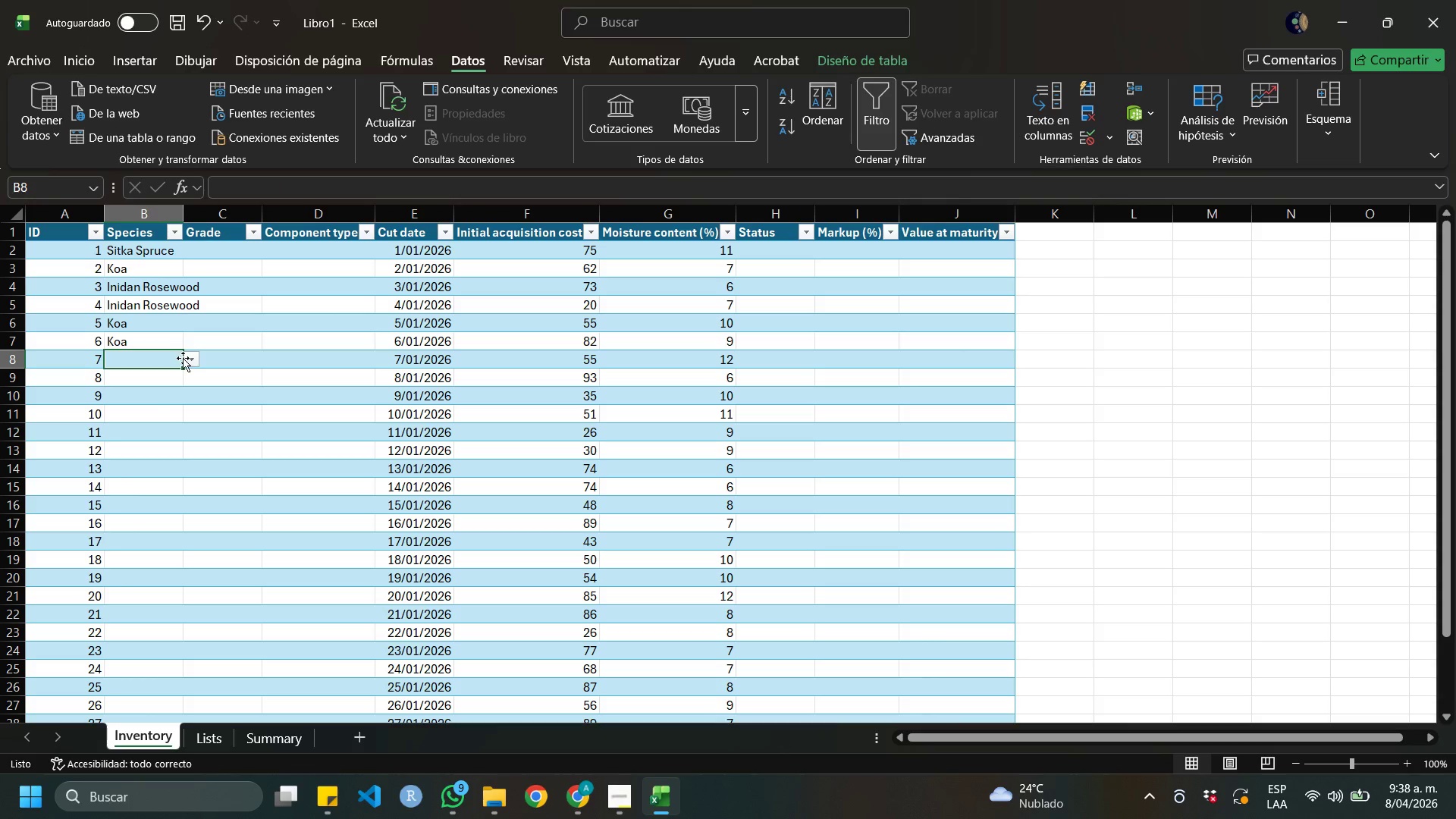 
left_click([184, 358])
 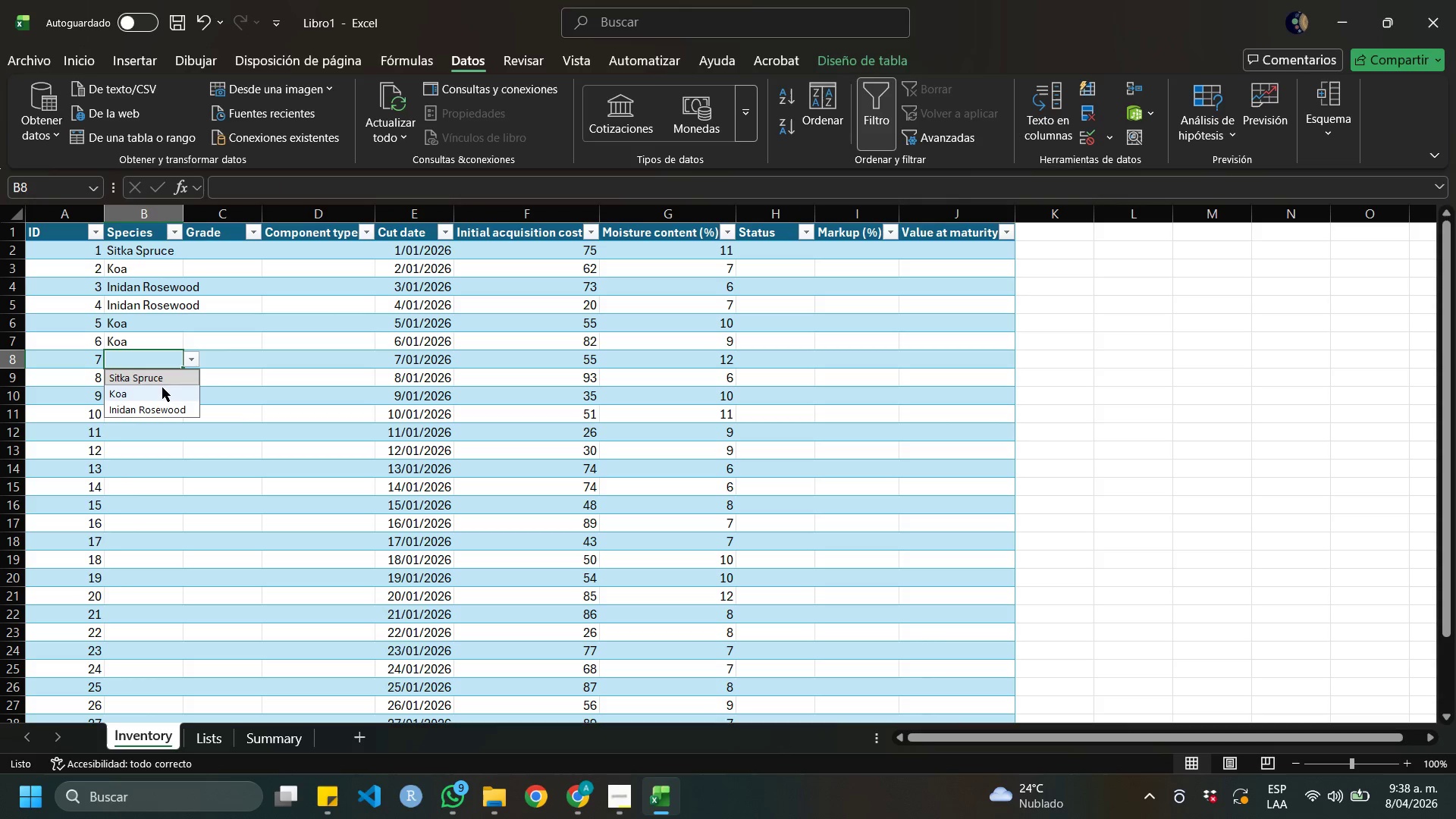 
left_click([153, 394])
 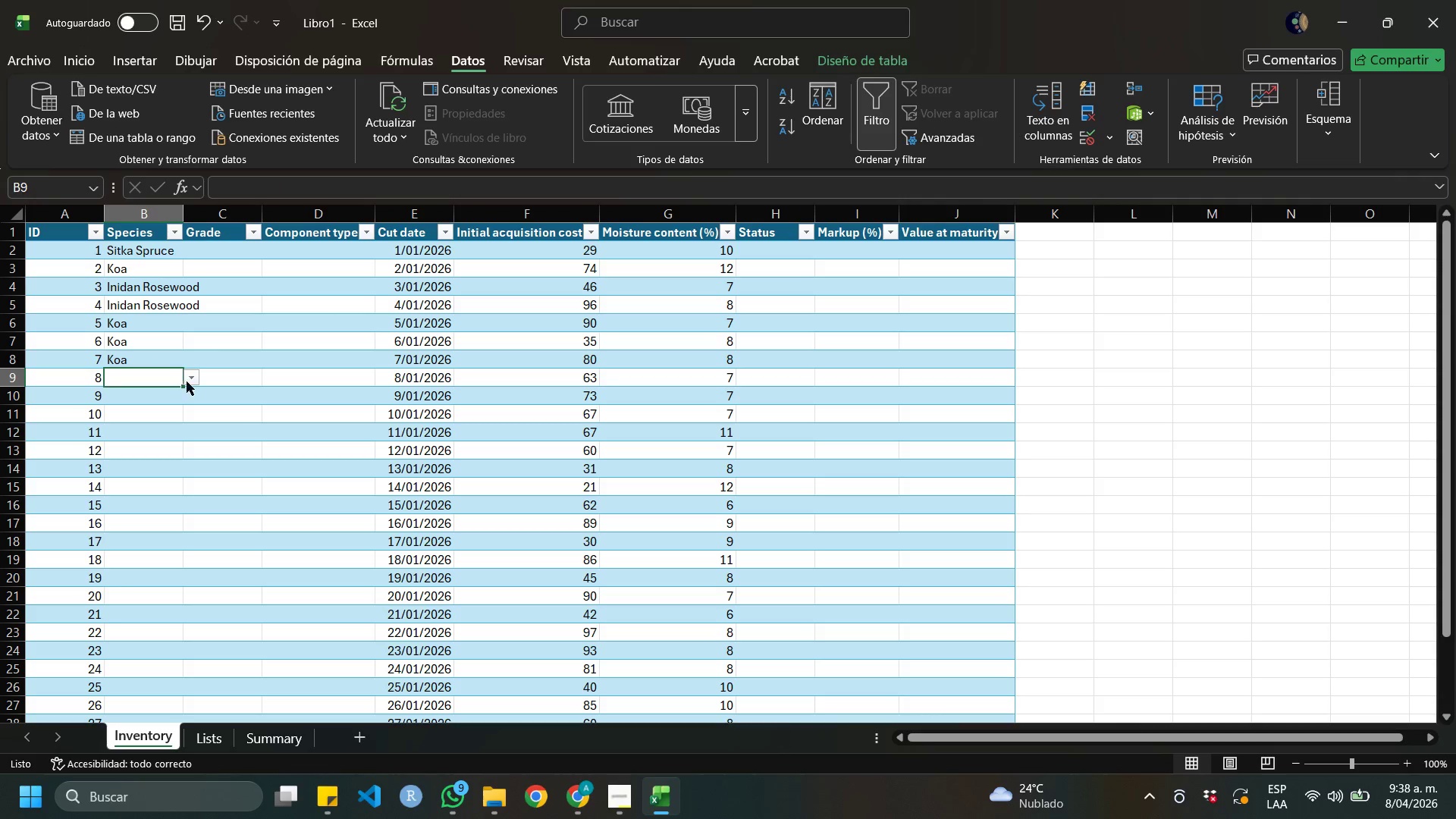 
triple_click([192, 381])
 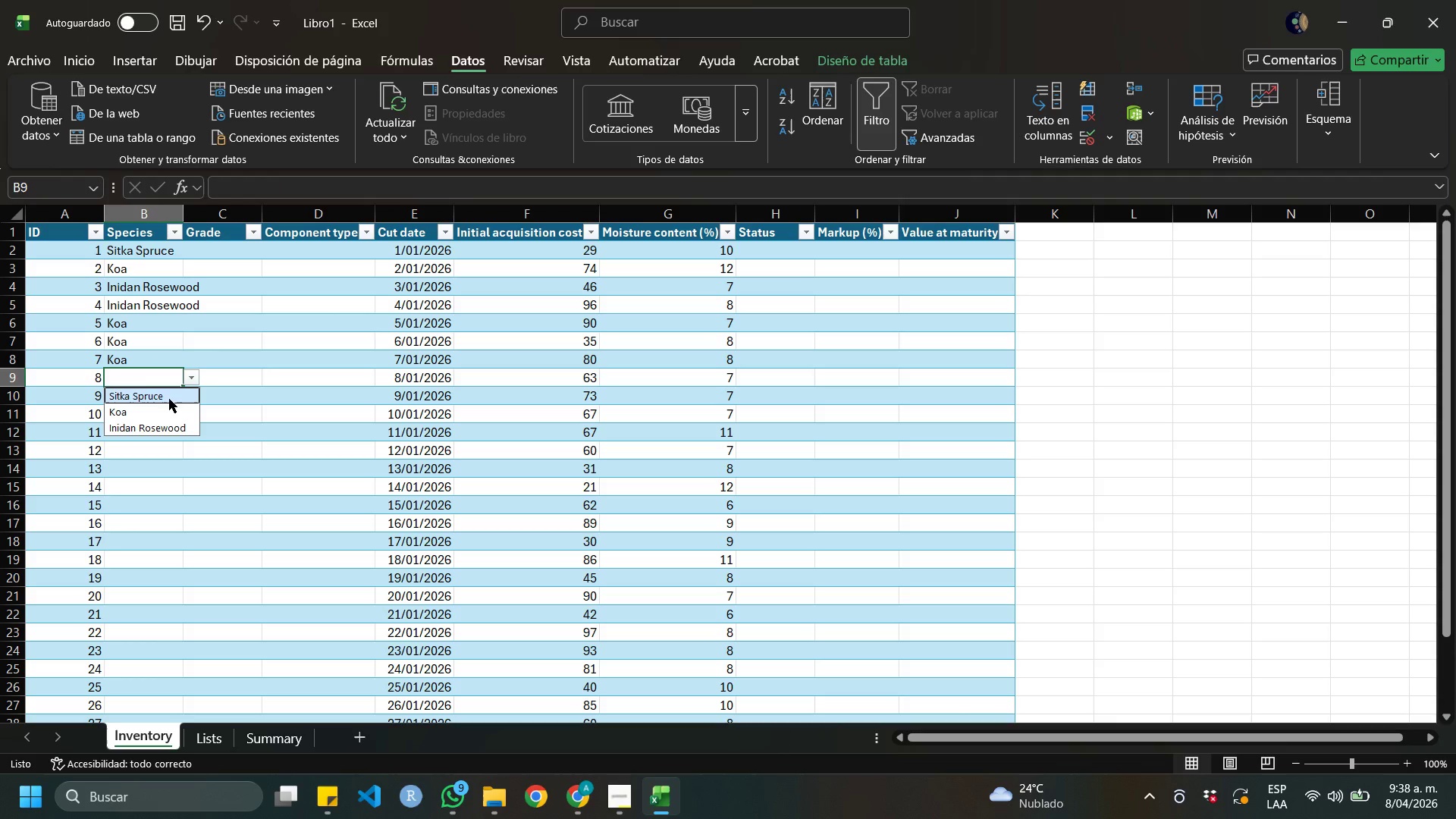 
triple_click([169, 399])
 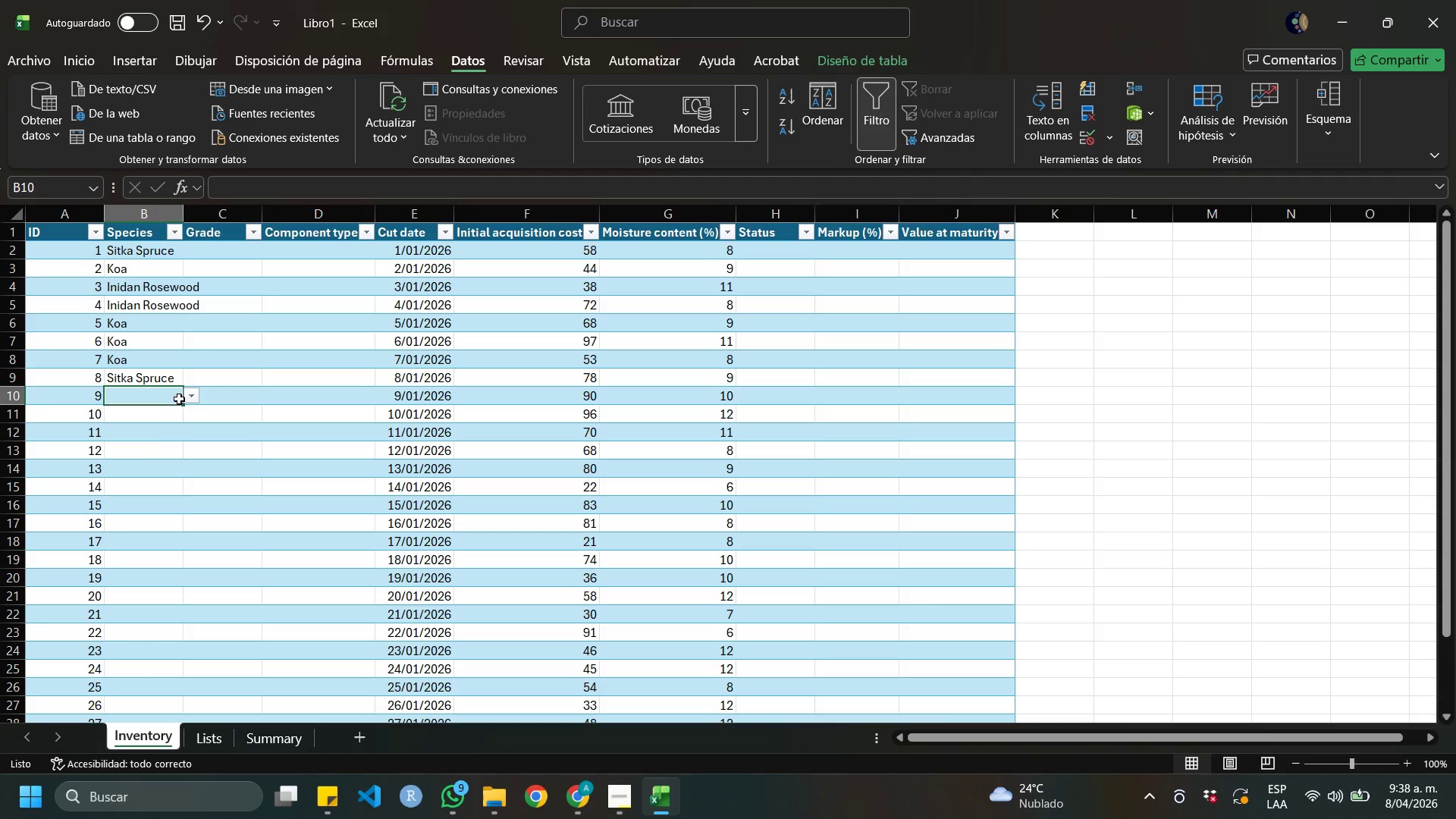 
double_click([191, 400])
 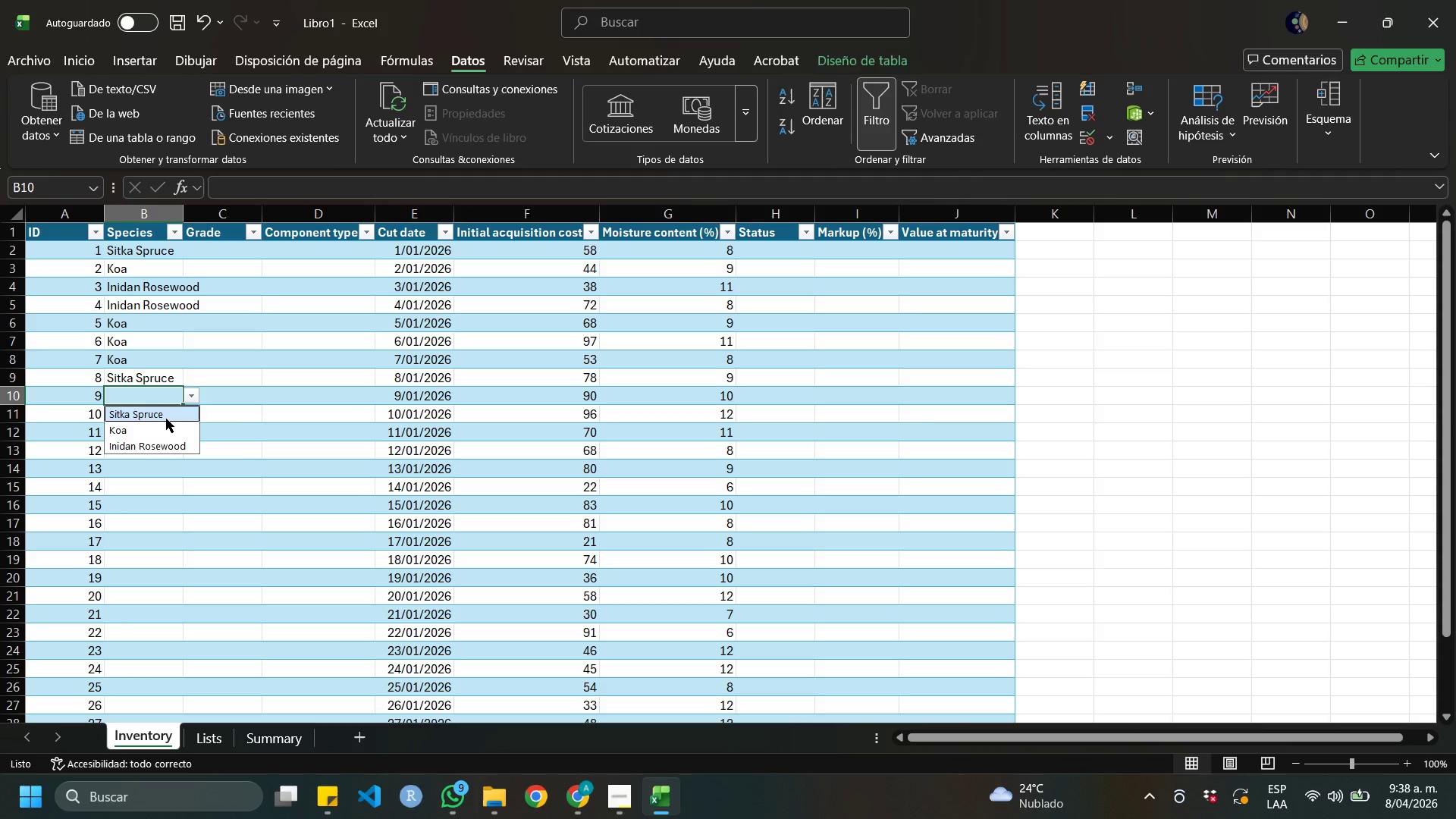 
triple_click([166, 419])
 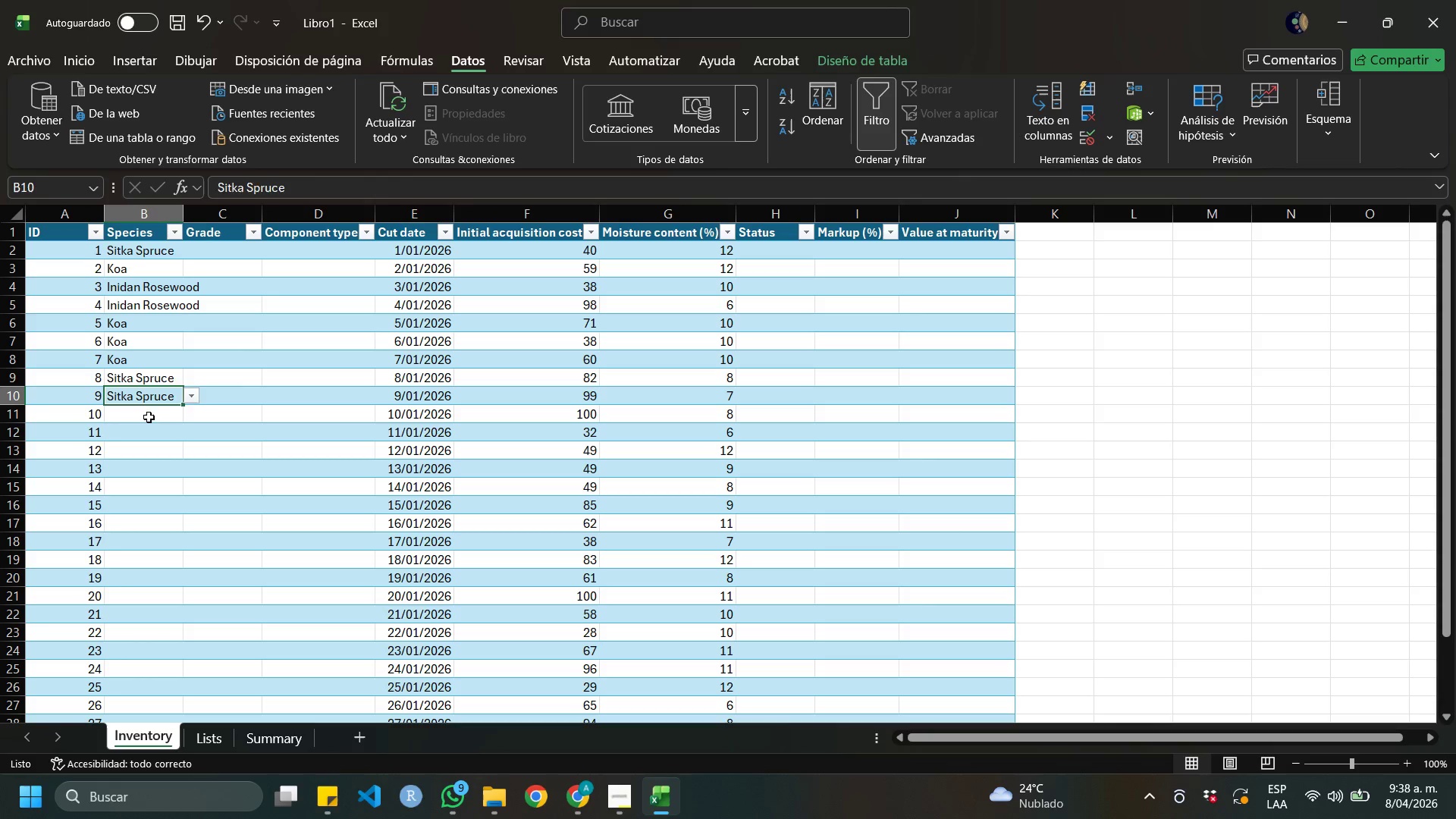 
triple_click([149, 417])
 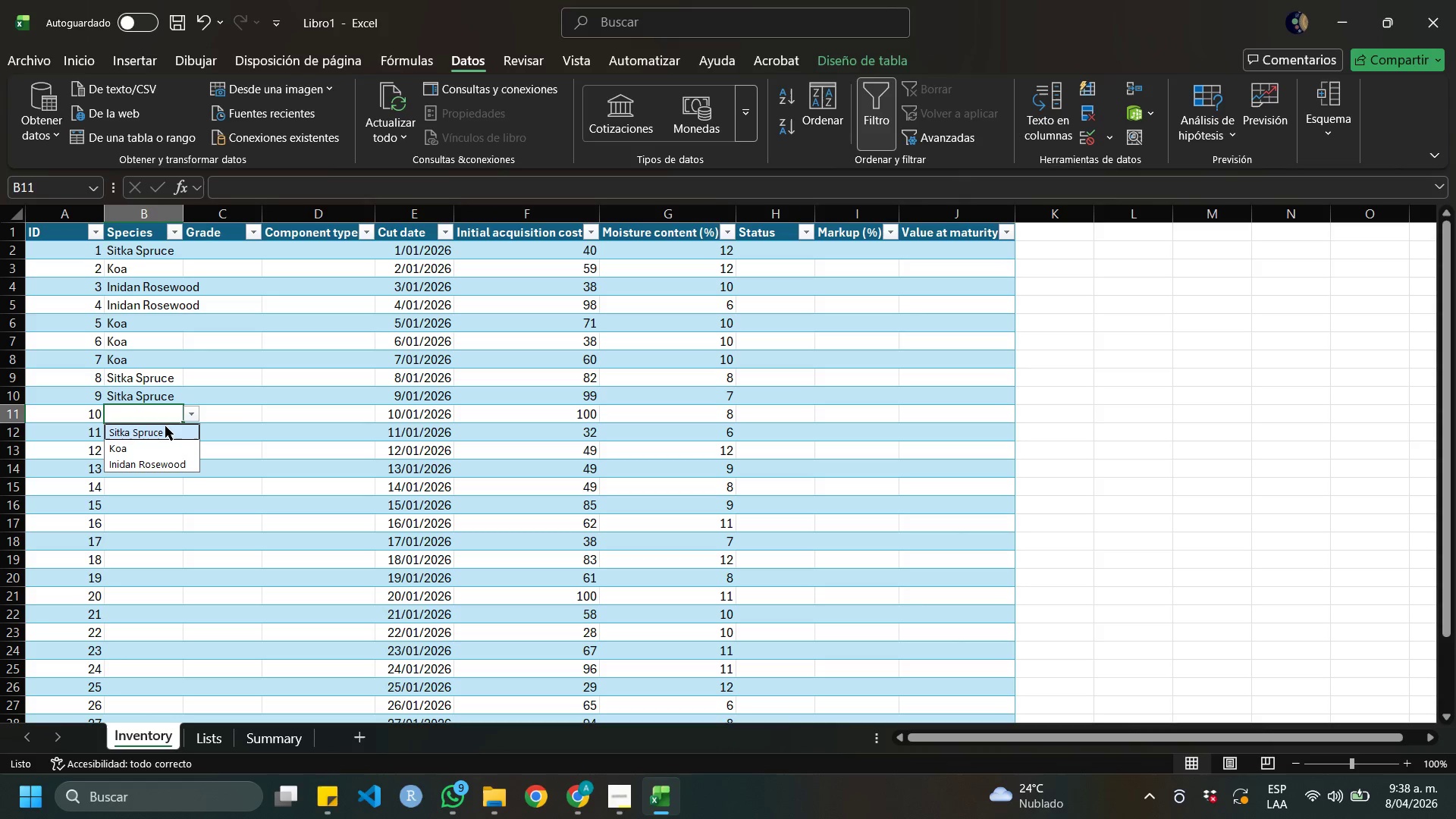 
triple_click([162, 426])
 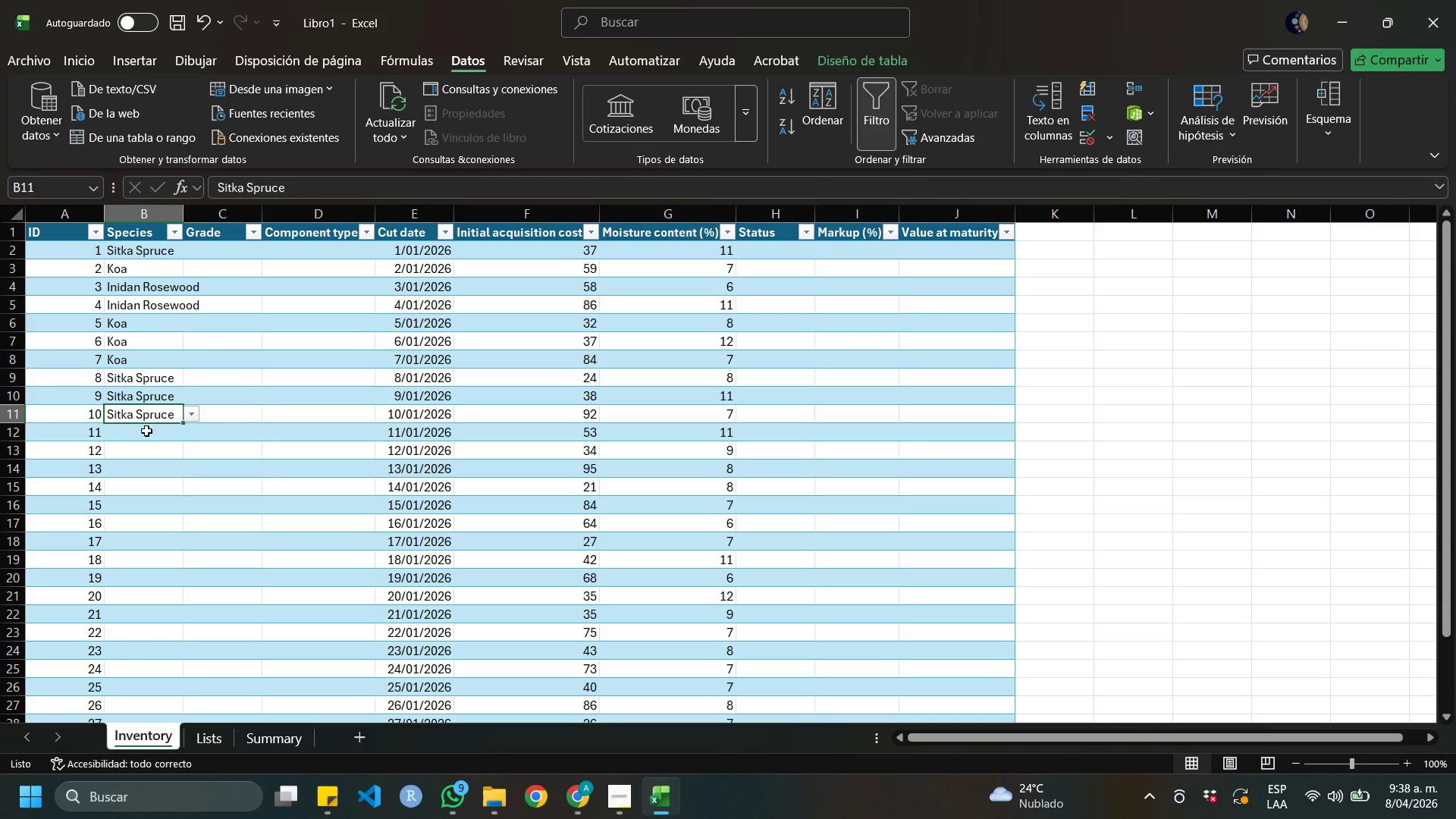 
left_click([146, 431])
 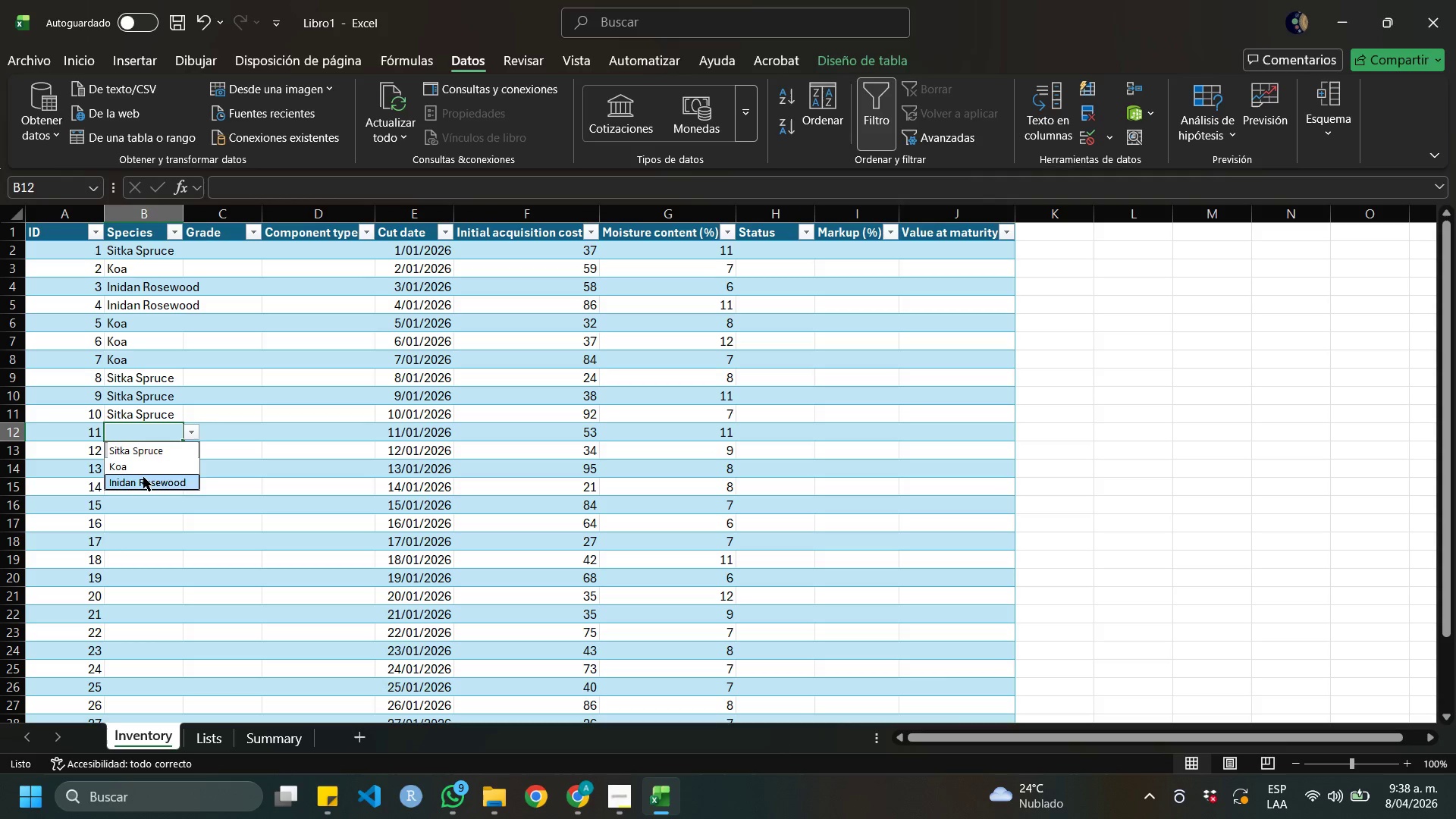 
double_click([163, 457])
 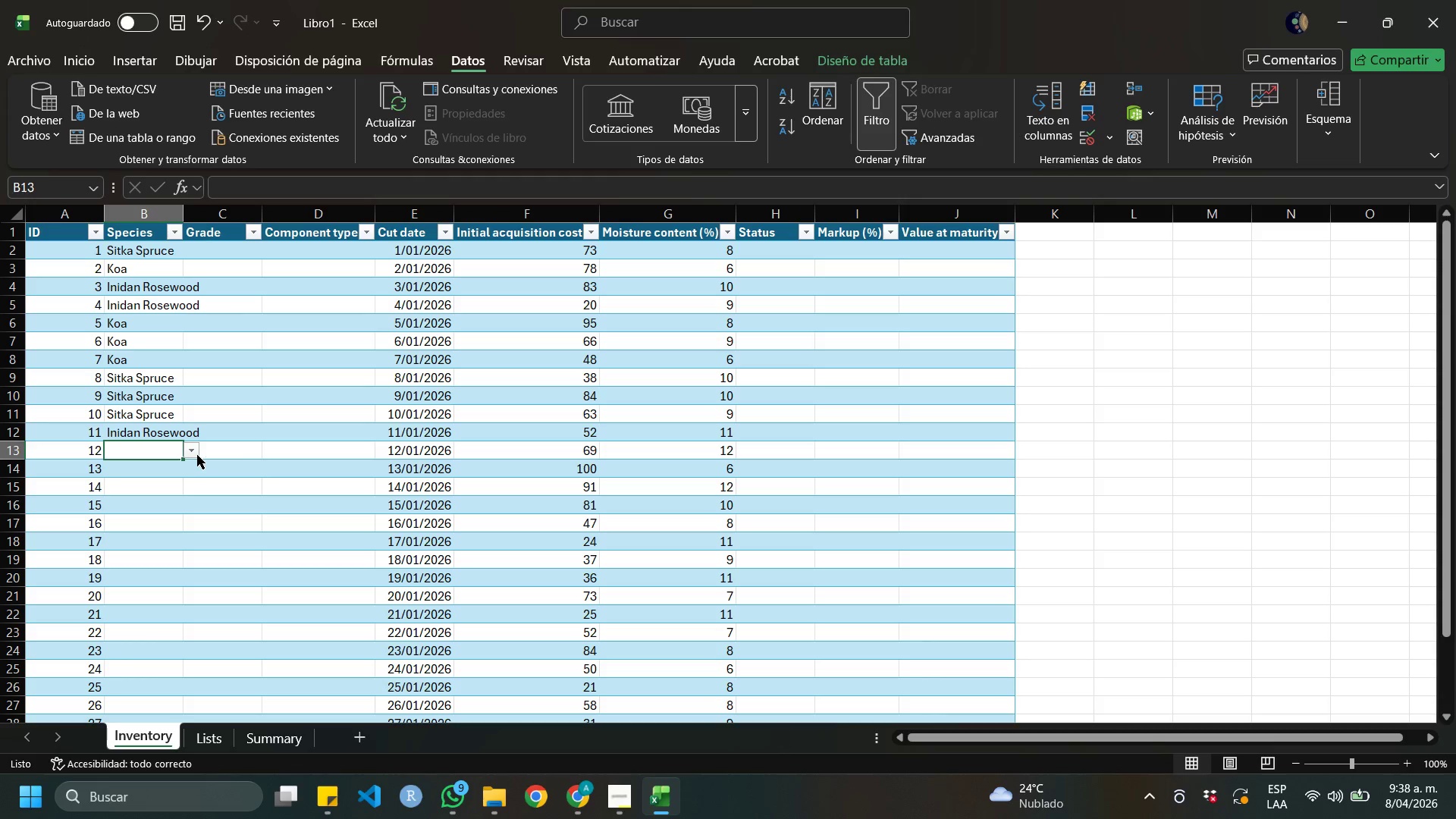 
triple_click([197, 454])
 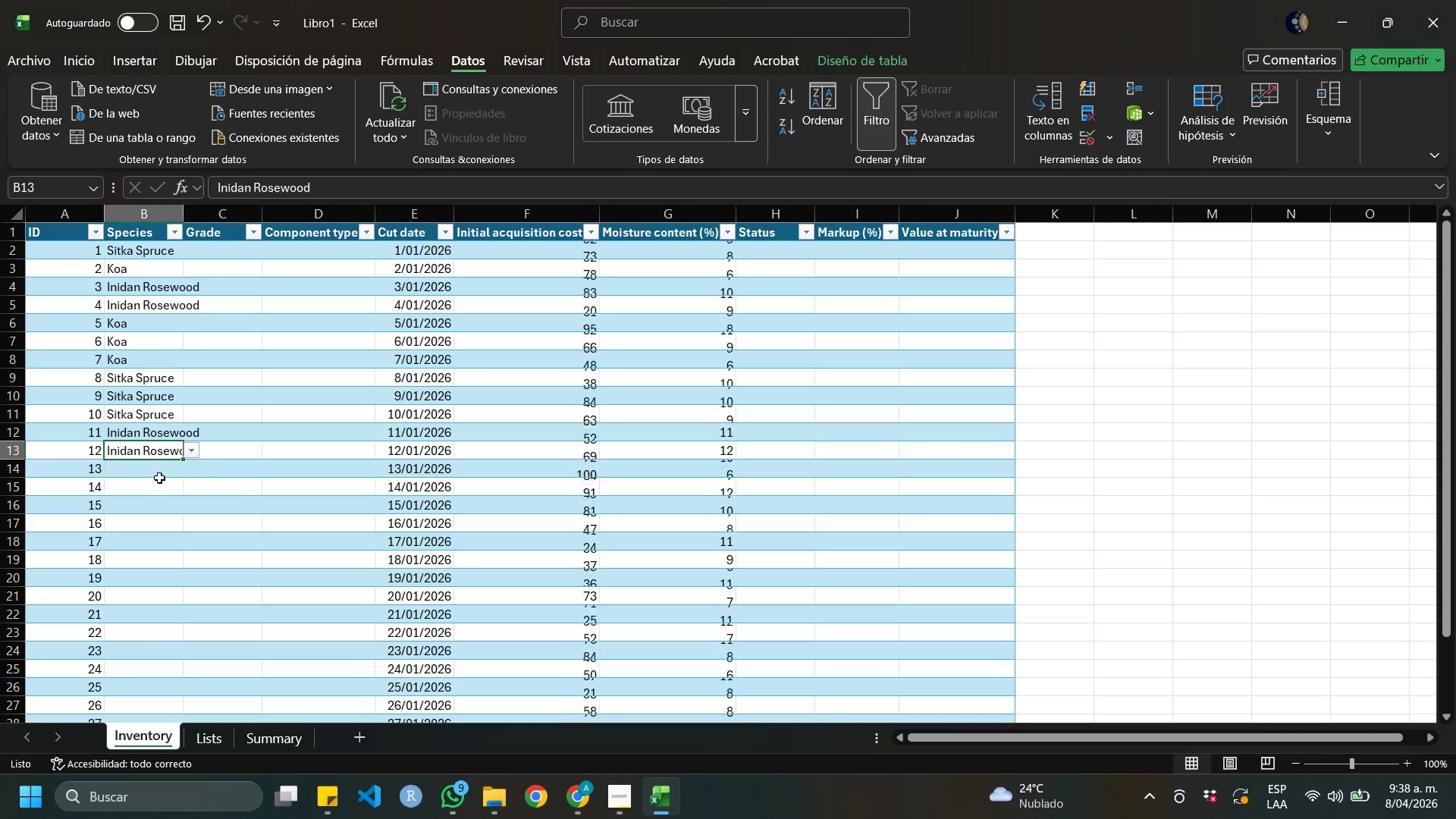 
double_click([158, 469])
 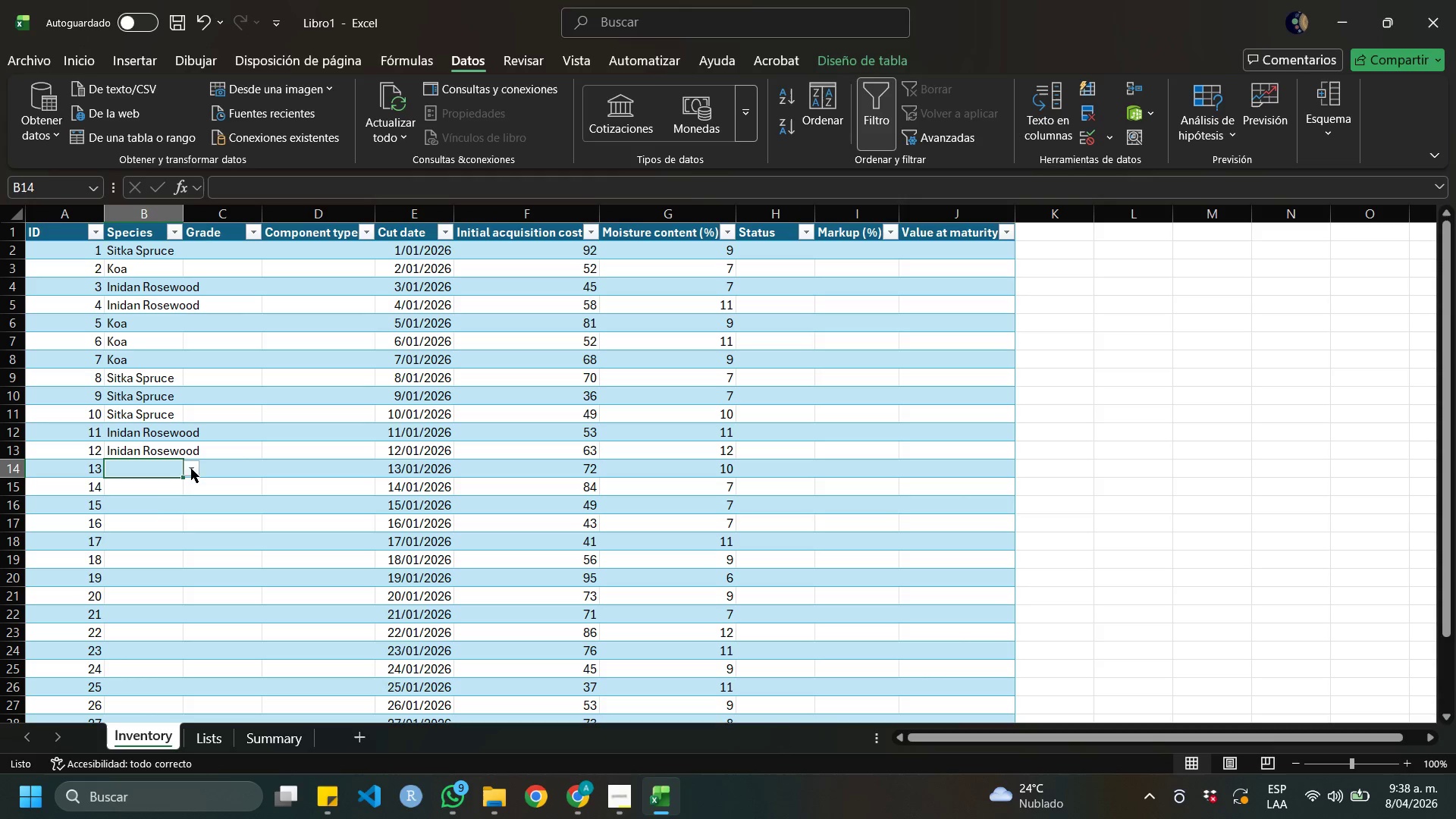 
left_click([191, 468])
 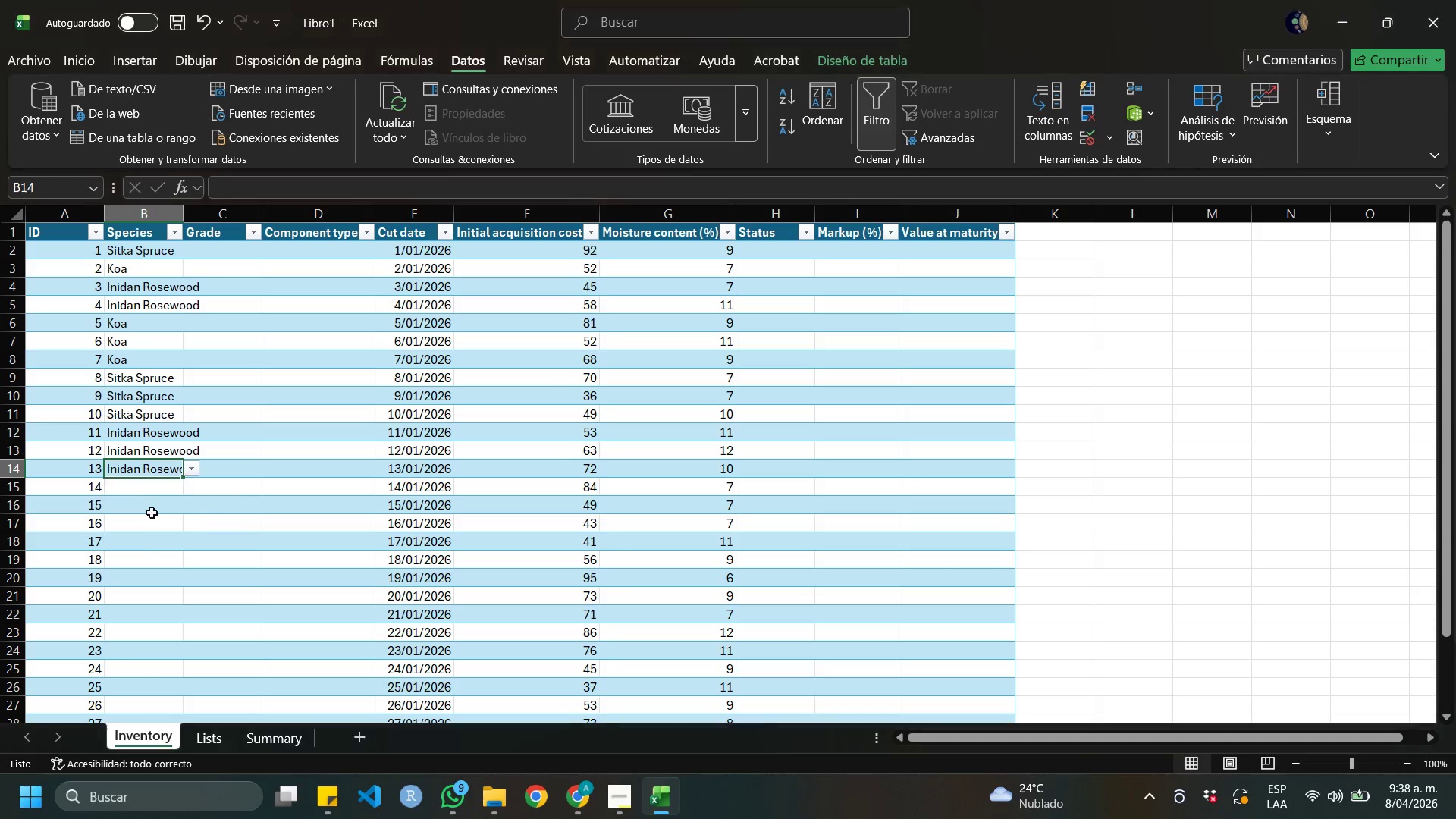 
double_click([152, 491])
 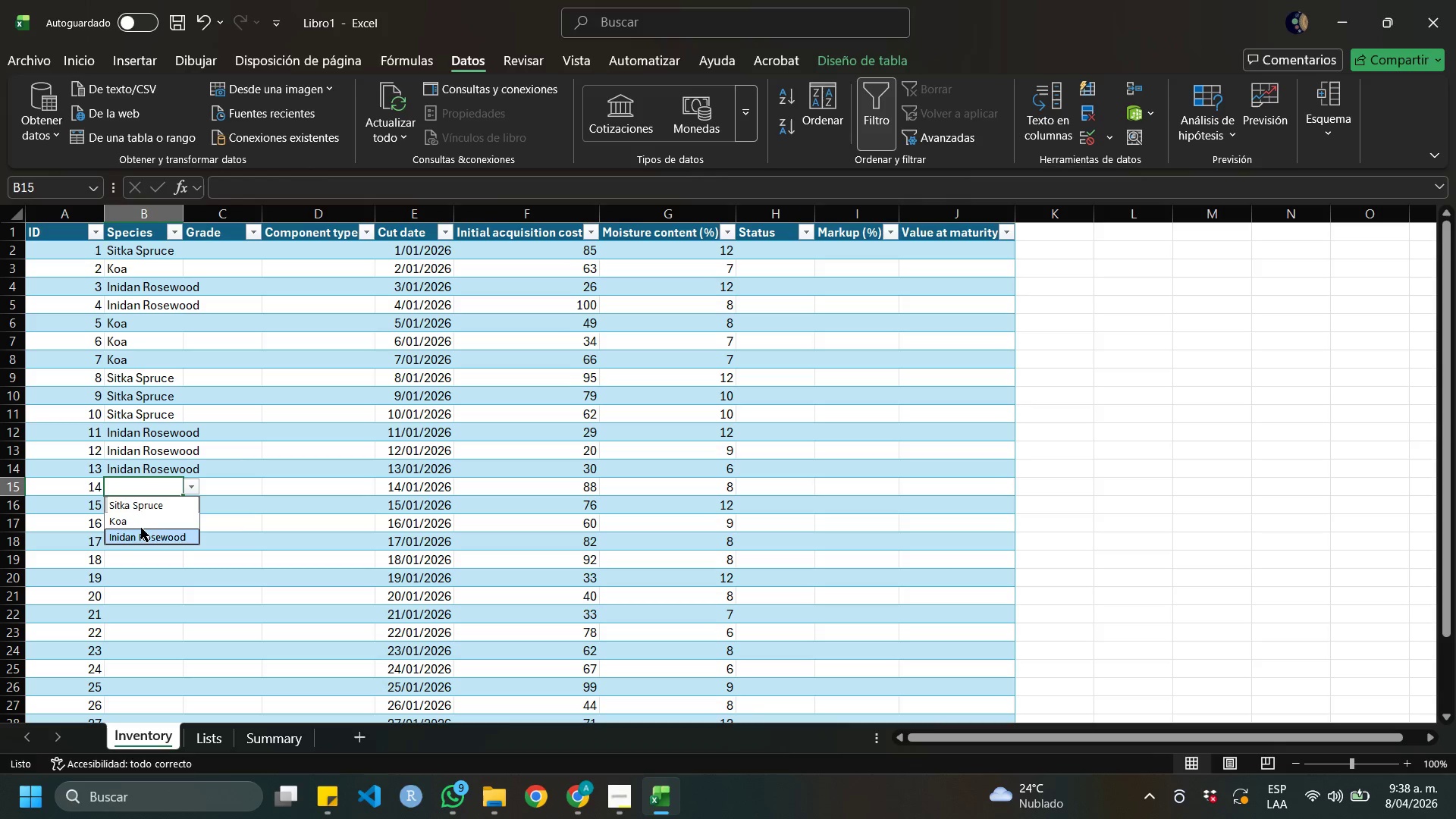 
double_click([145, 510])
 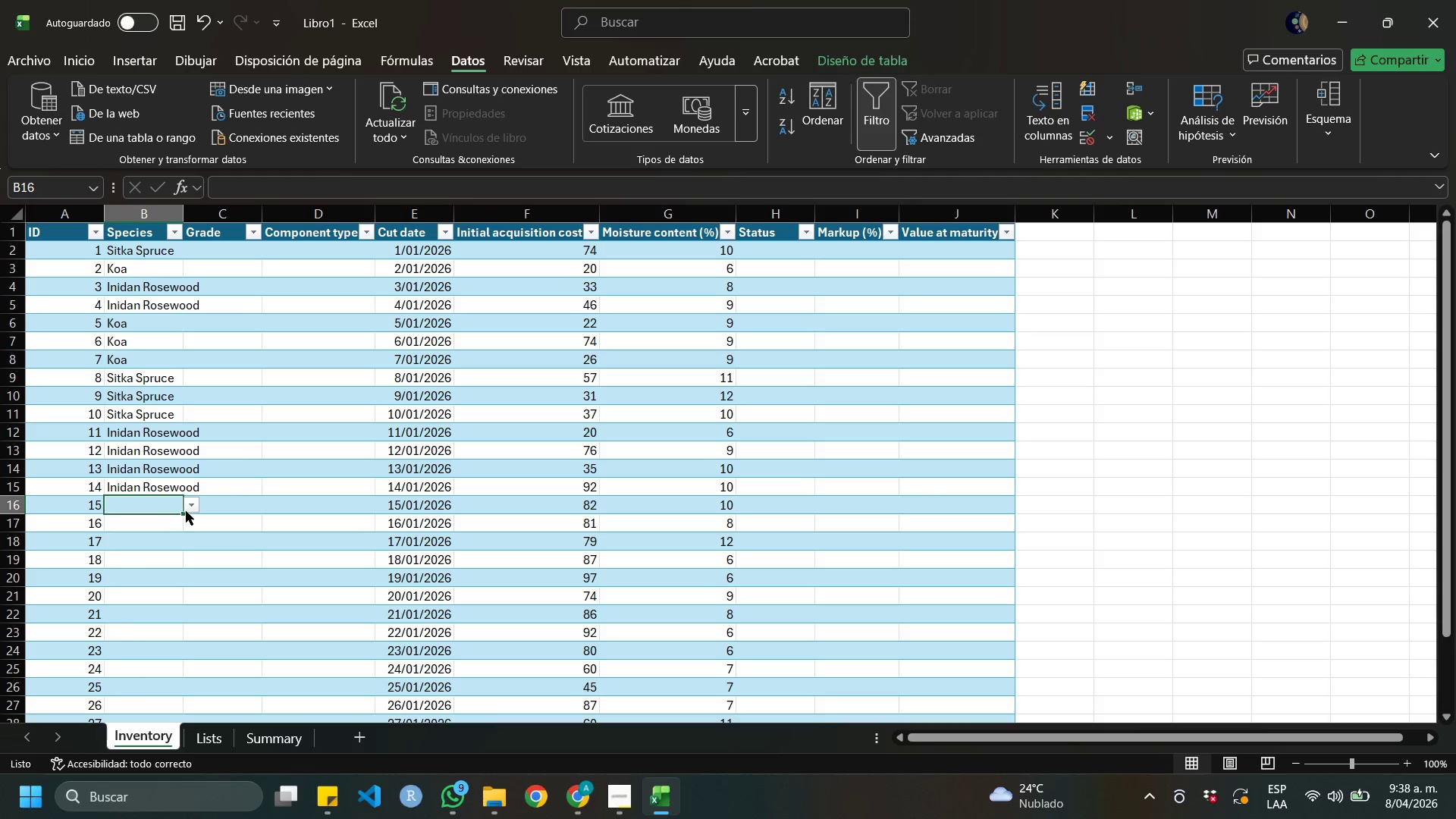 
triple_click([187, 511])
 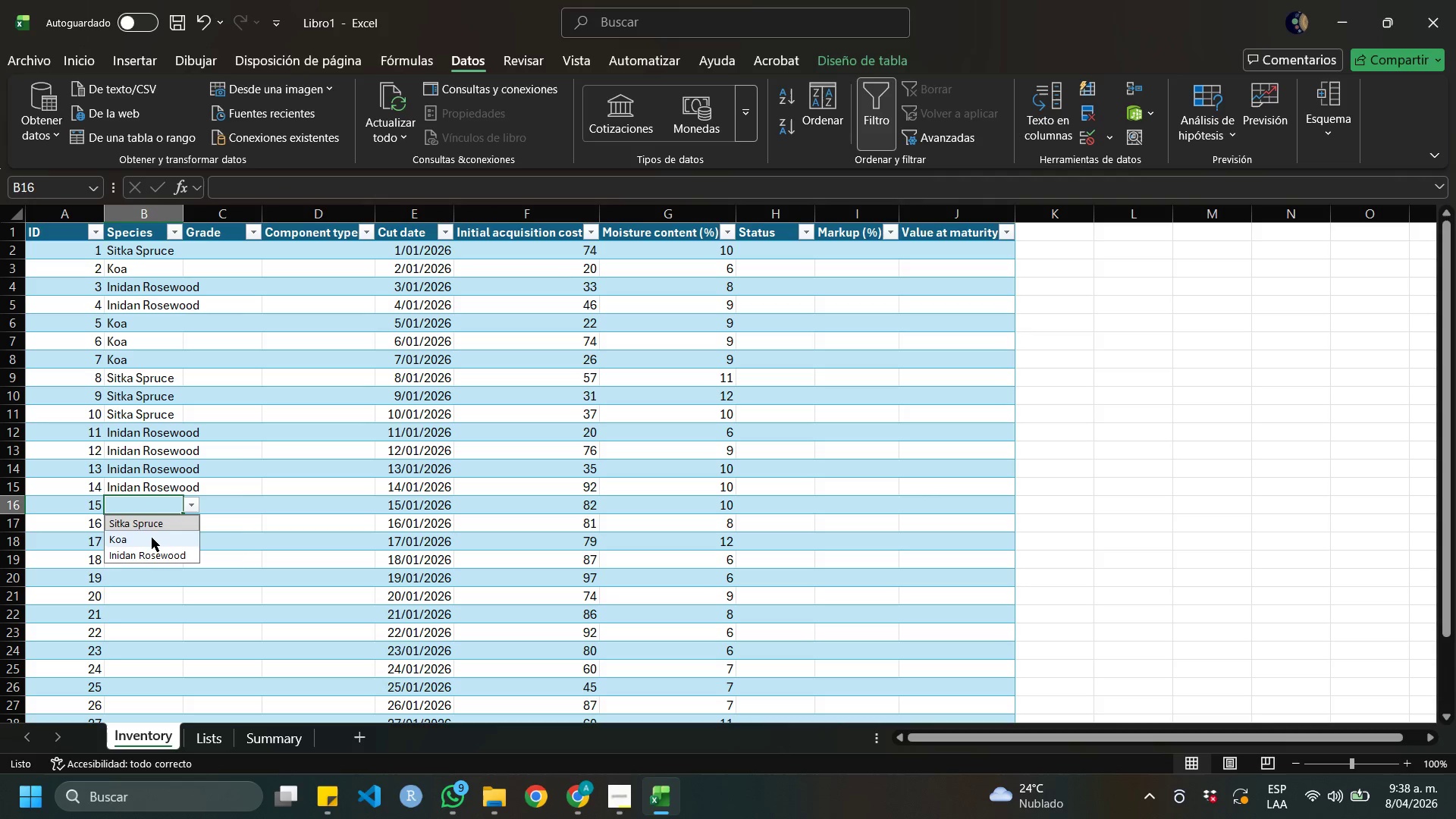 
triple_click([150, 538])
 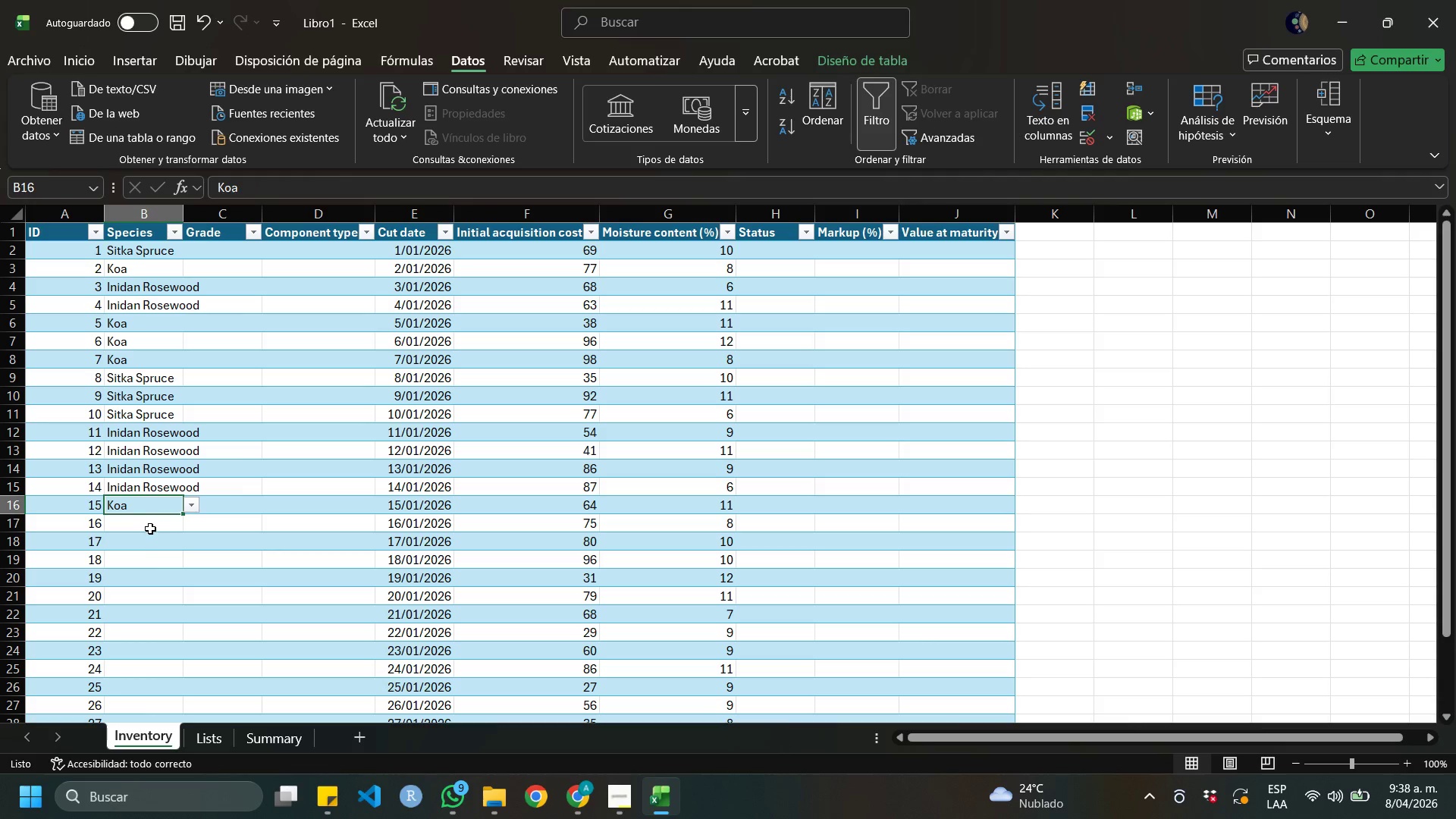 
triple_click([150, 528])
 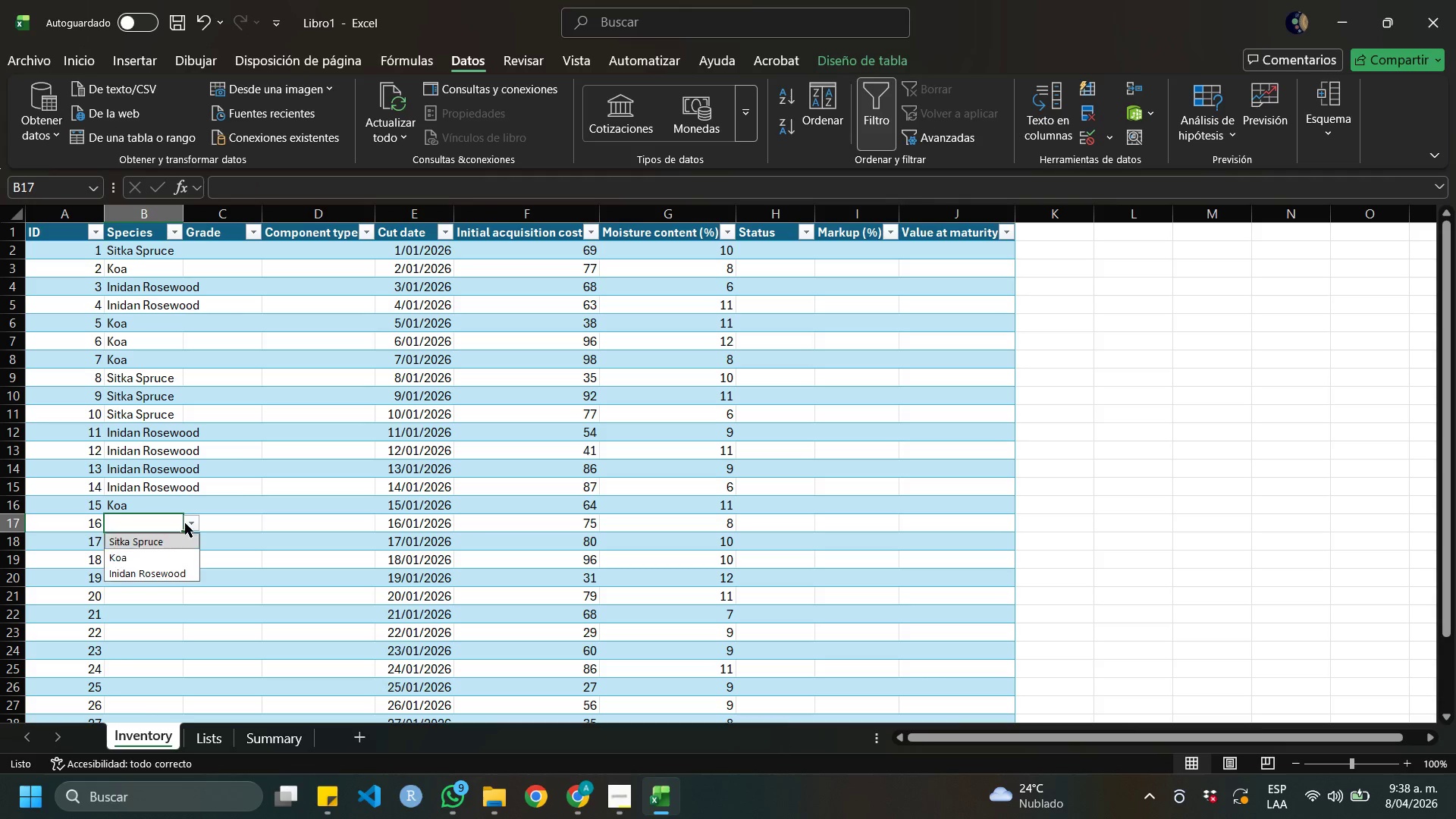 
triple_click([185, 523])
 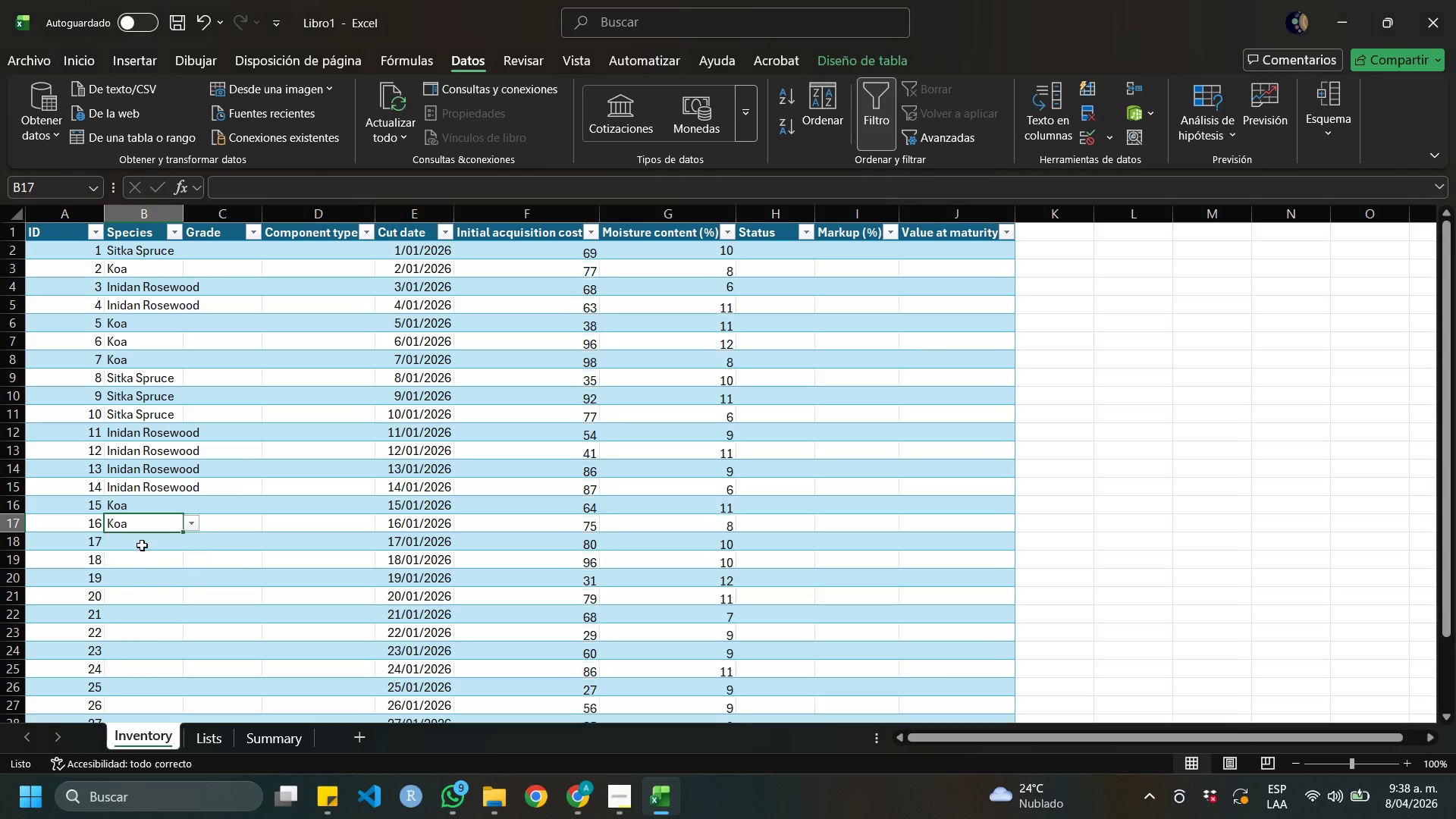 
double_click([146, 542])
 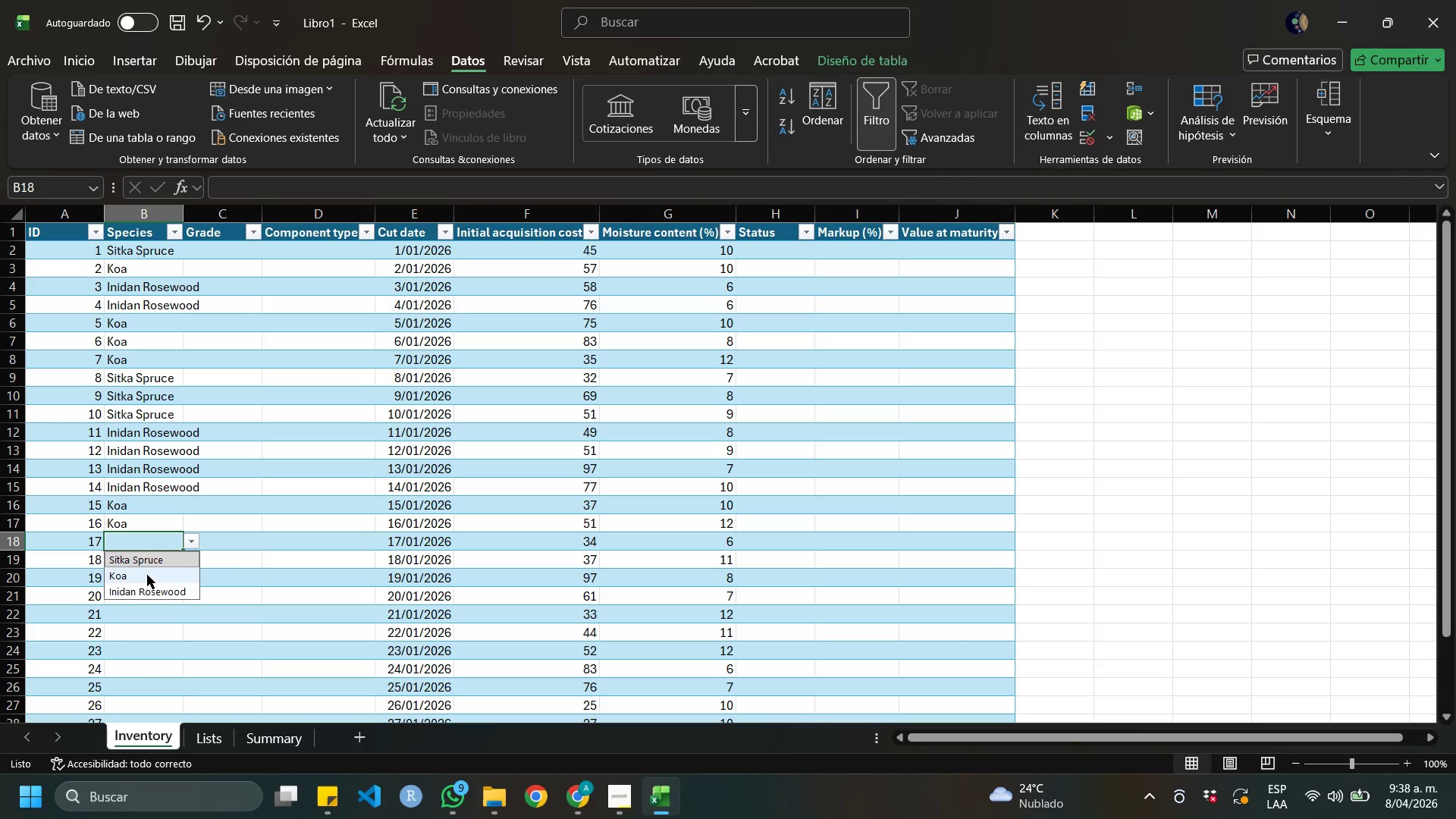 
left_click([143, 576])
 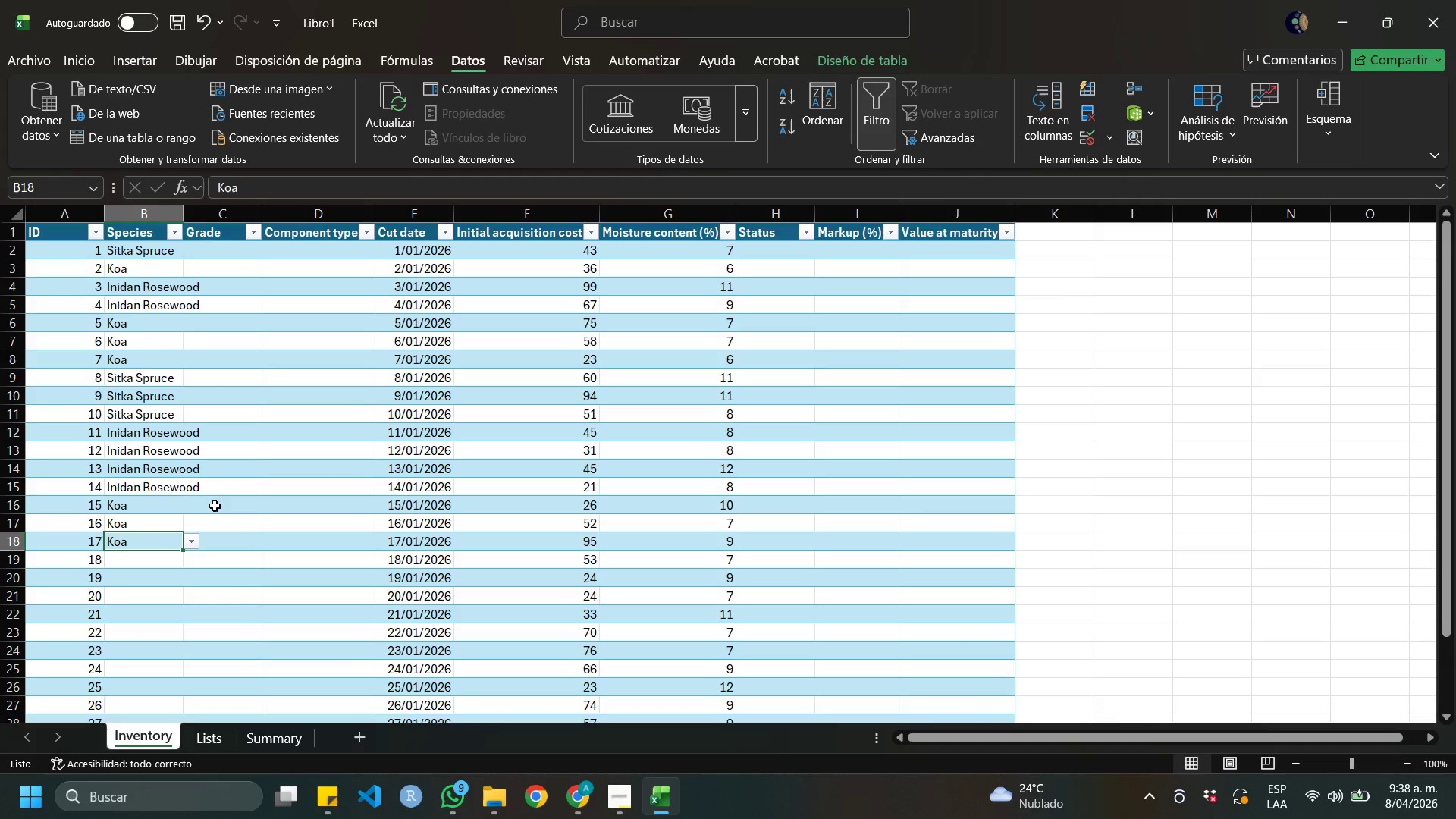 
scroll: coordinate [220, 495], scroll_direction: down, amount: 4.0
 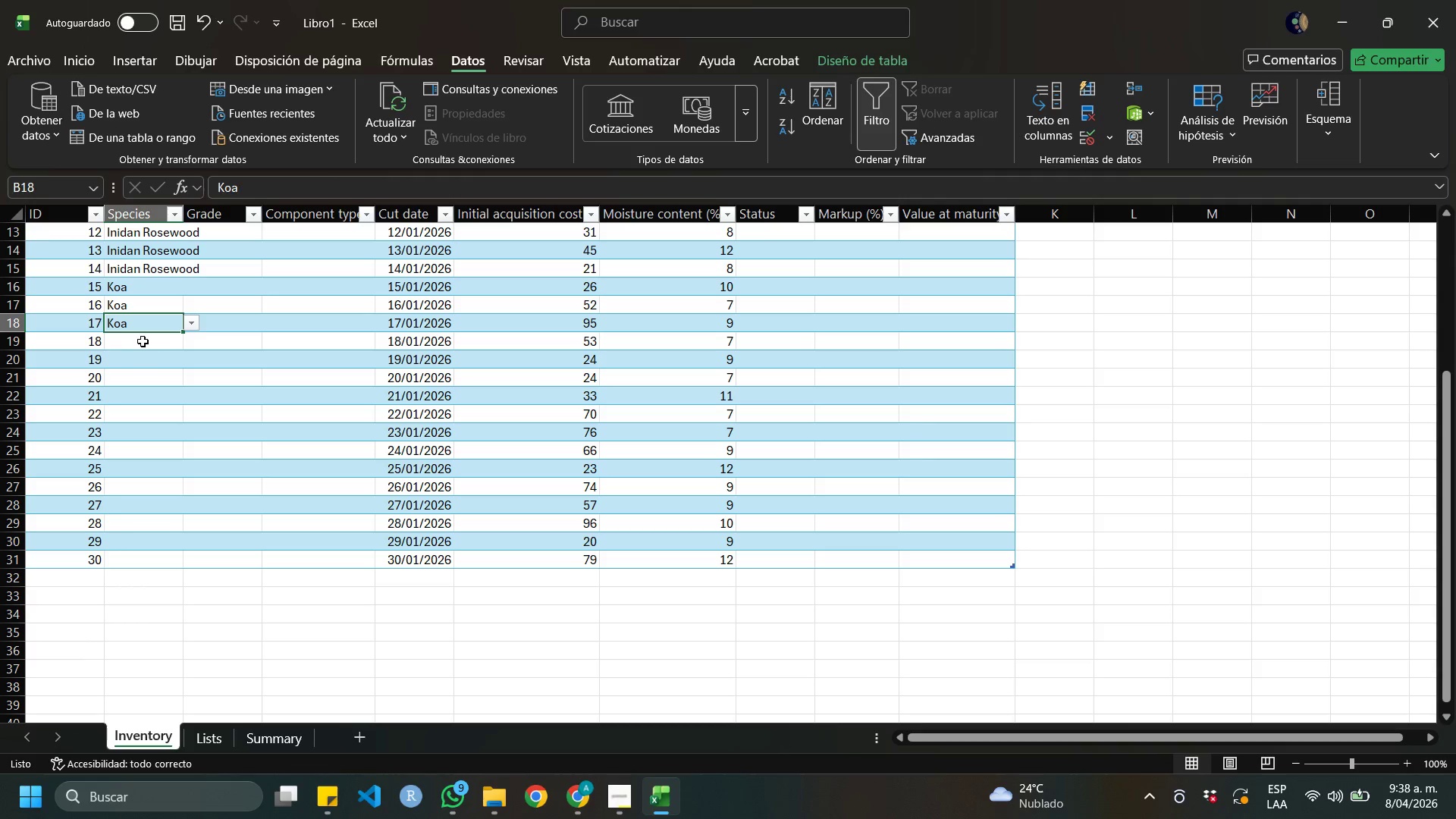 
left_click([142, 346])
 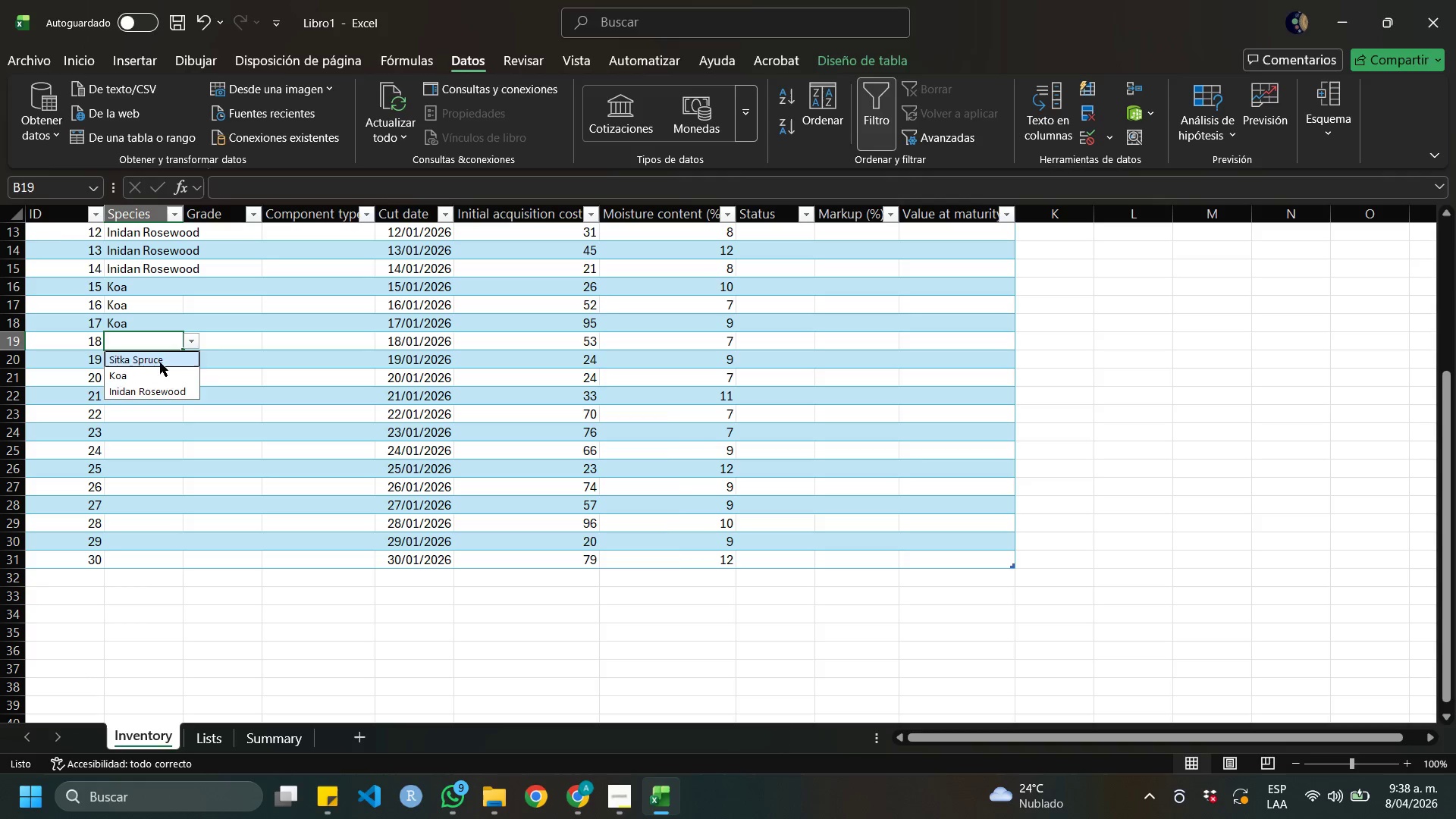 
double_click([153, 364])
 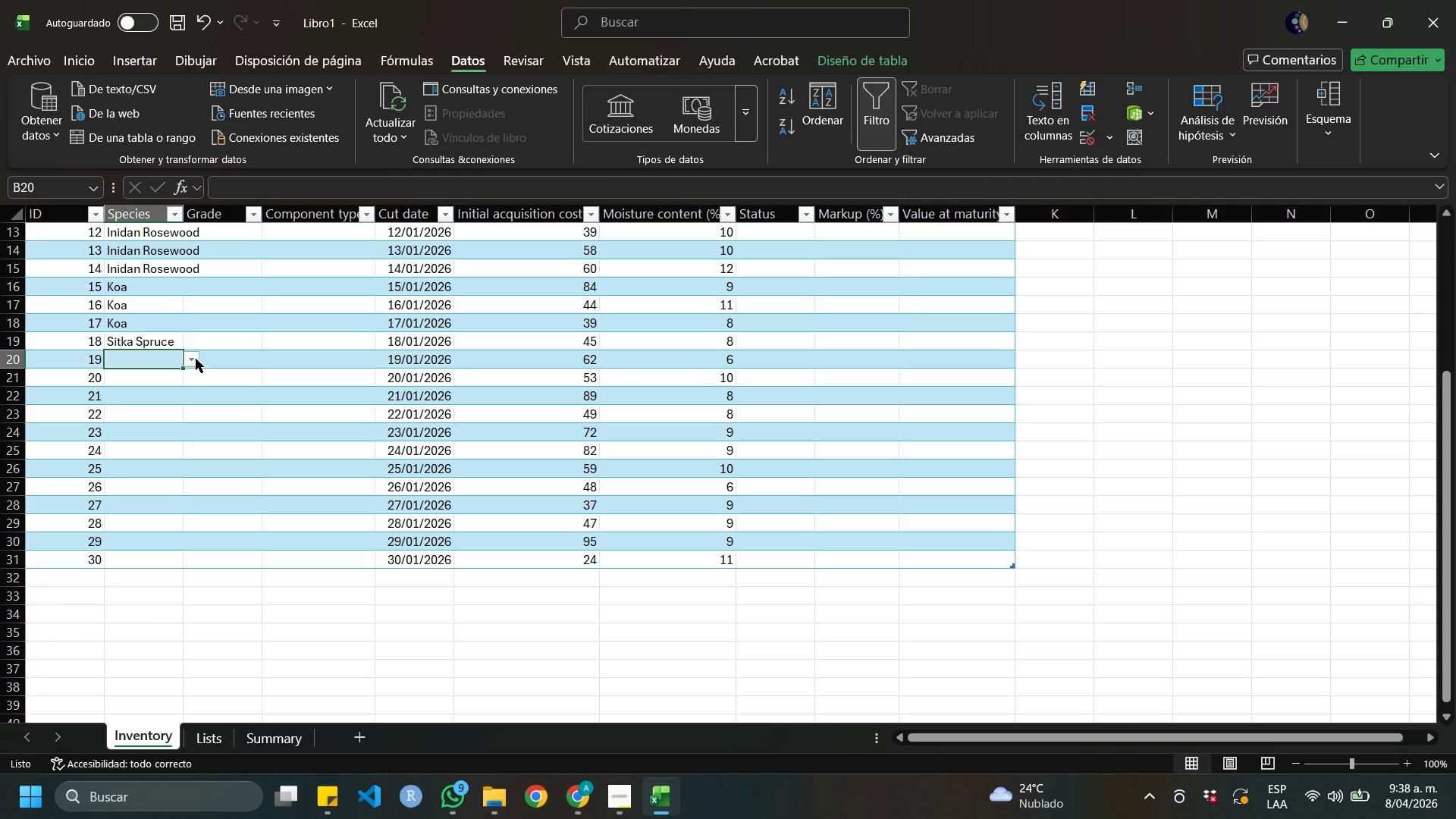 
left_click([188, 361])
 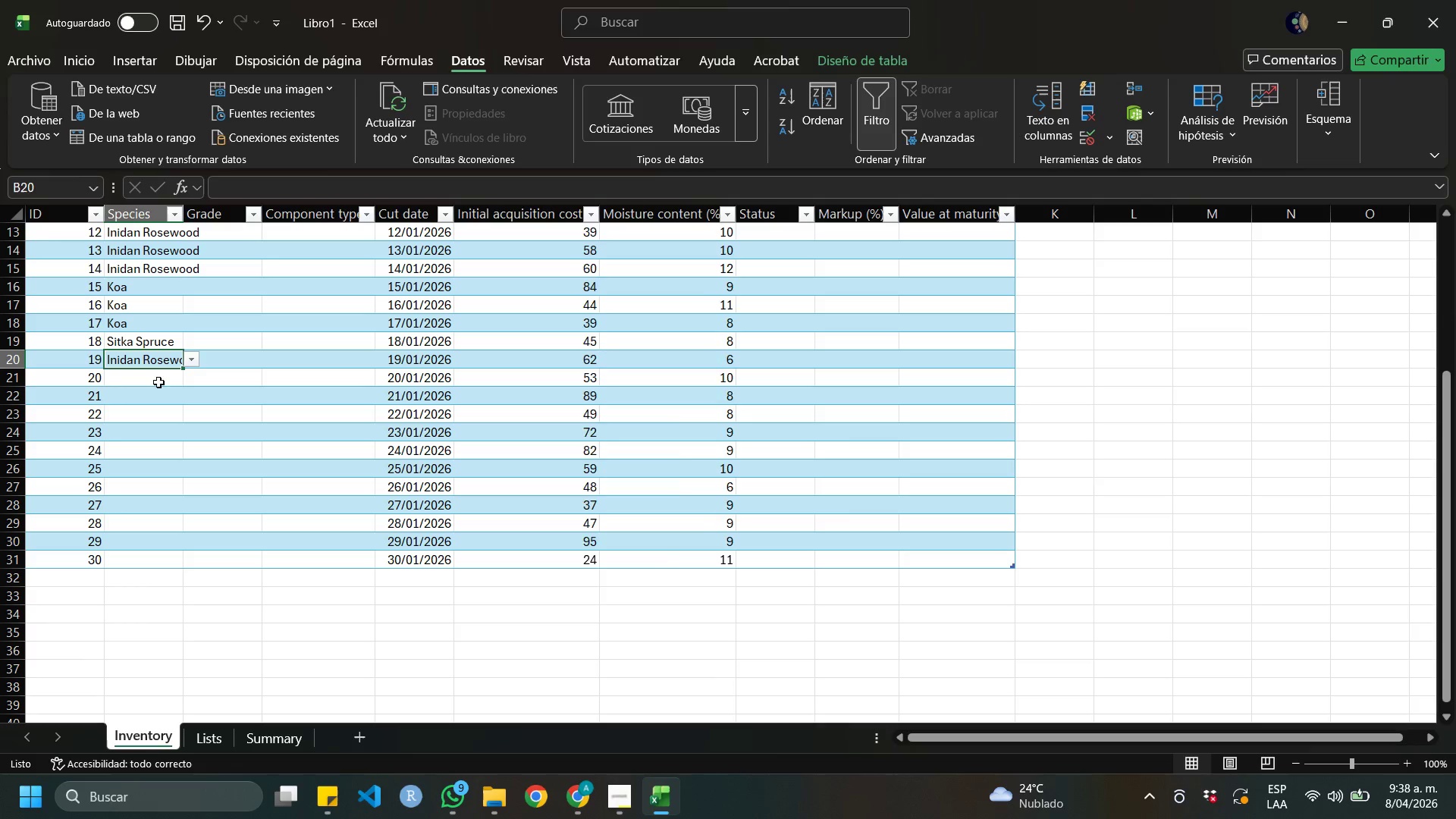 
double_click([158, 368])
 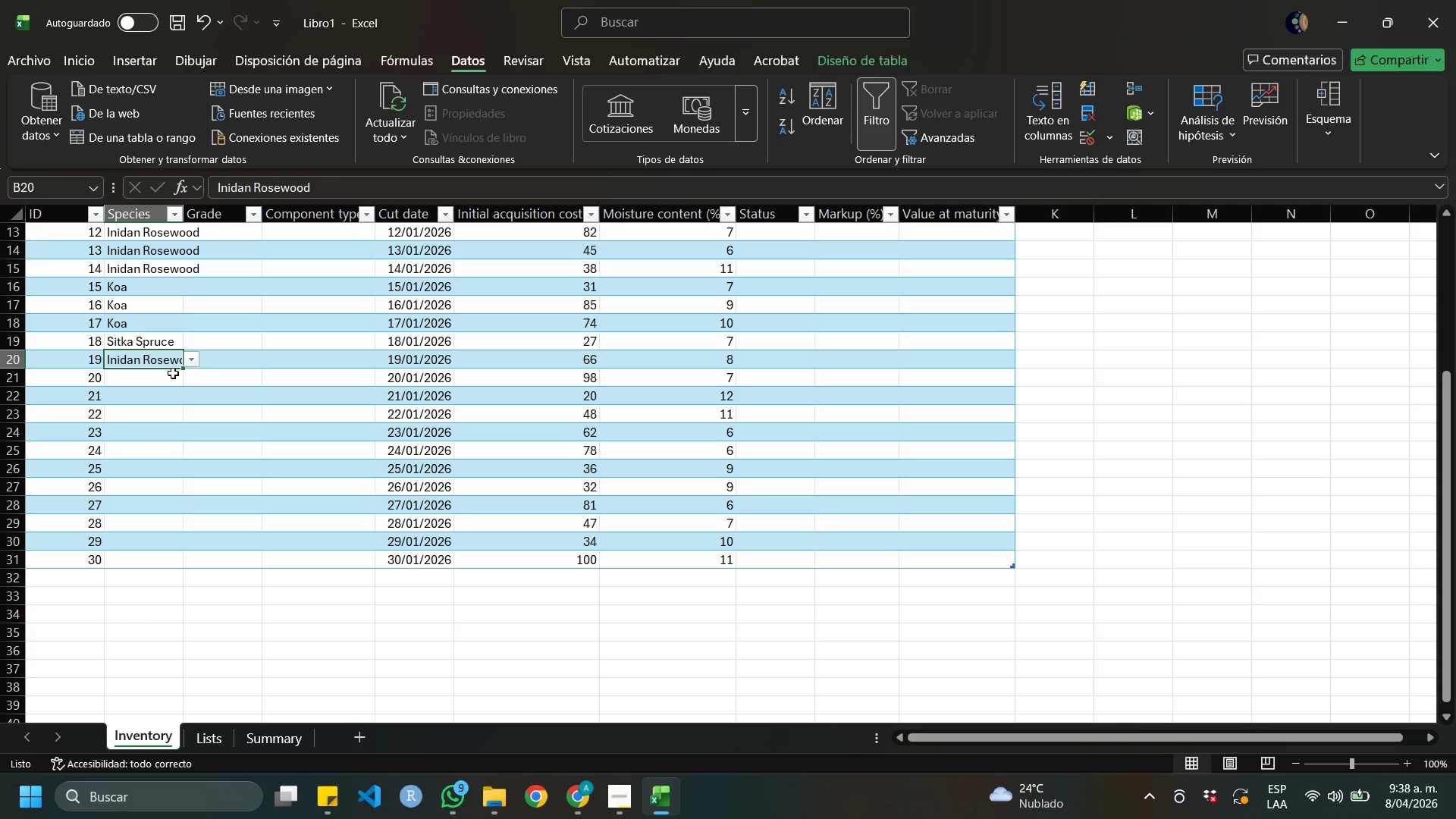 
left_click_drag(start_coordinate=[173, 373], to_coordinate=[170, 378])
 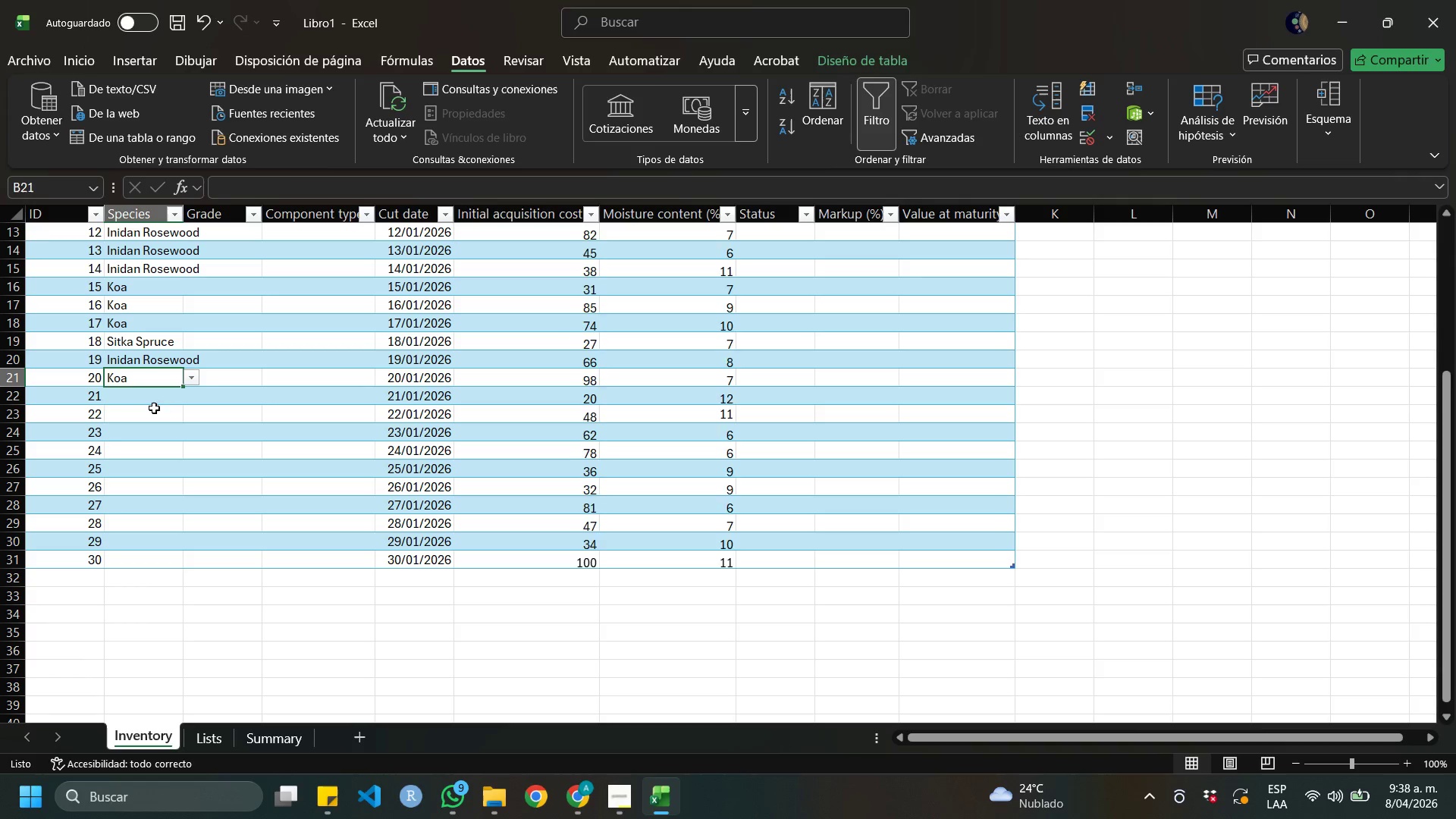 
double_click([153, 403])
 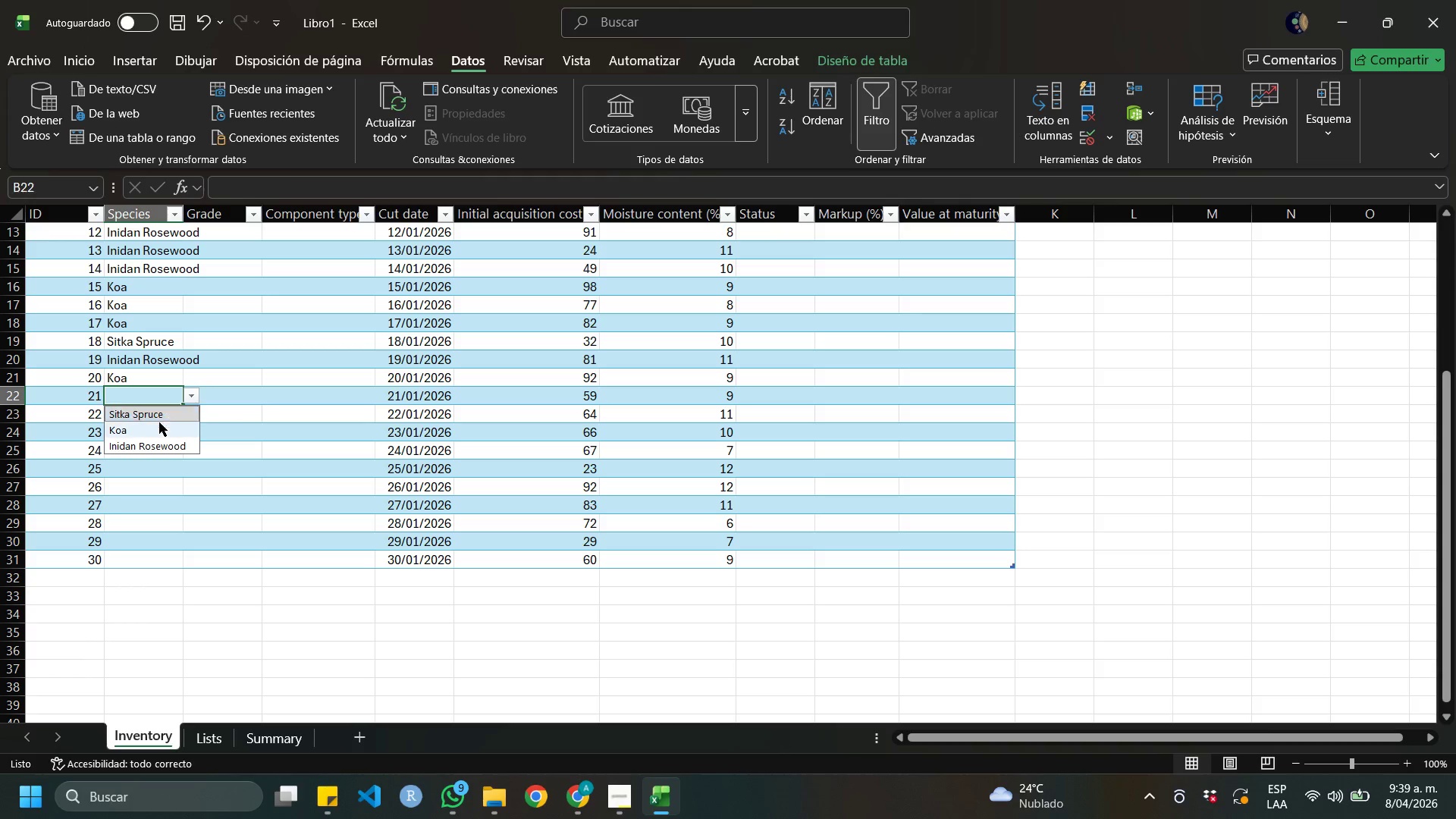 
left_click([151, 429])
 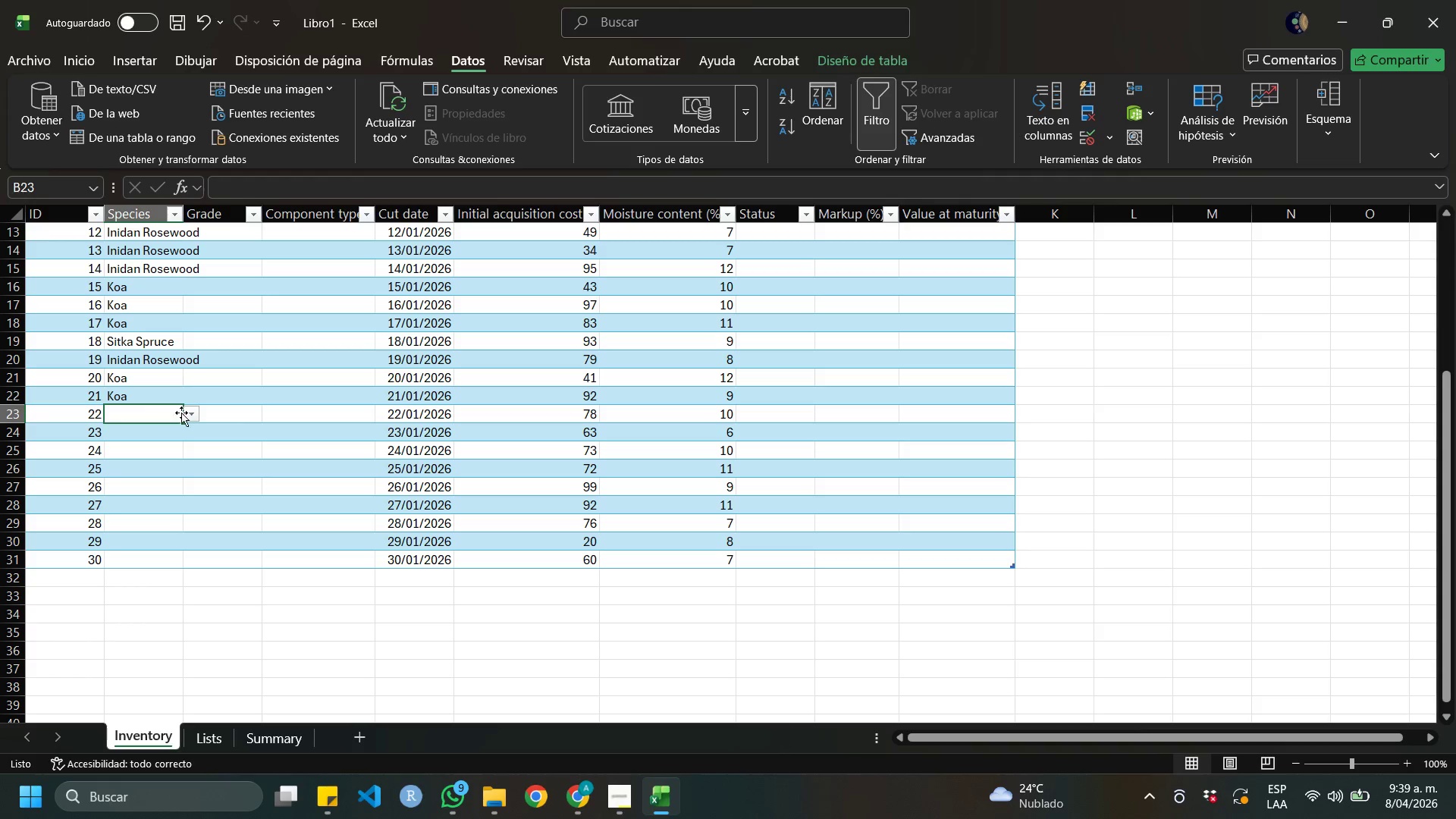 
triple_click([185, 413])
 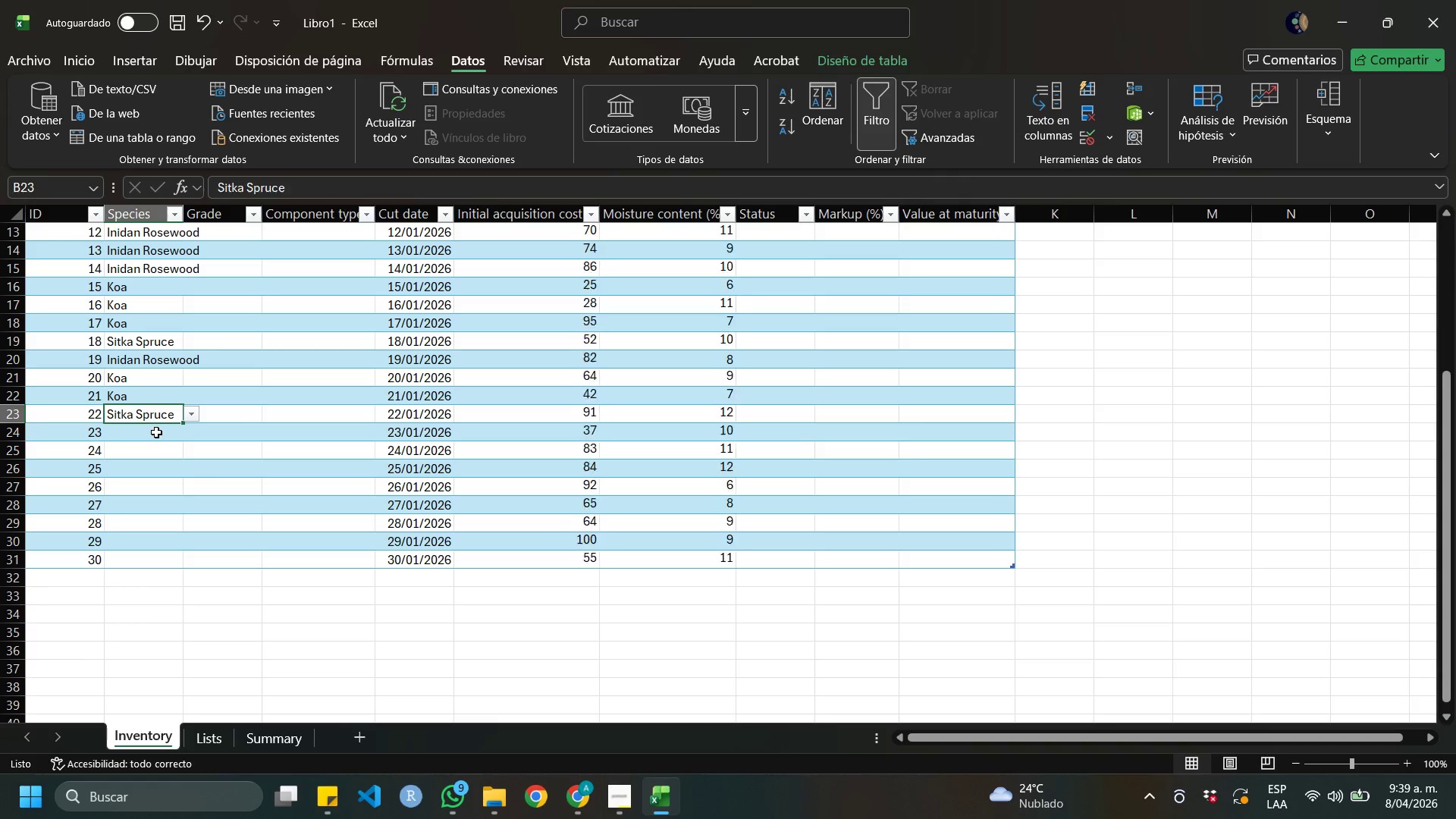 
double_click([156, 432])
 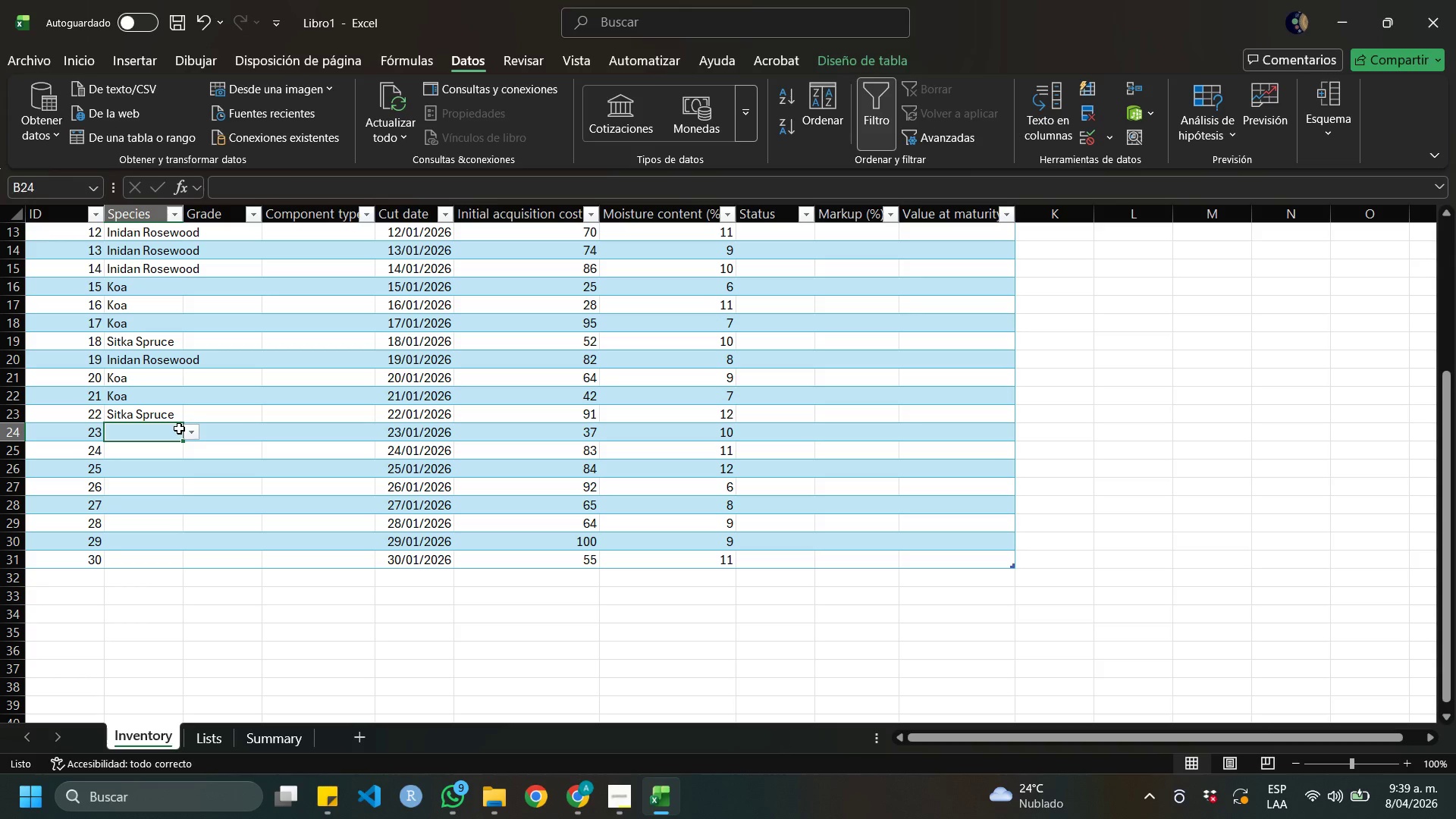 
triple_click([179, 428])
 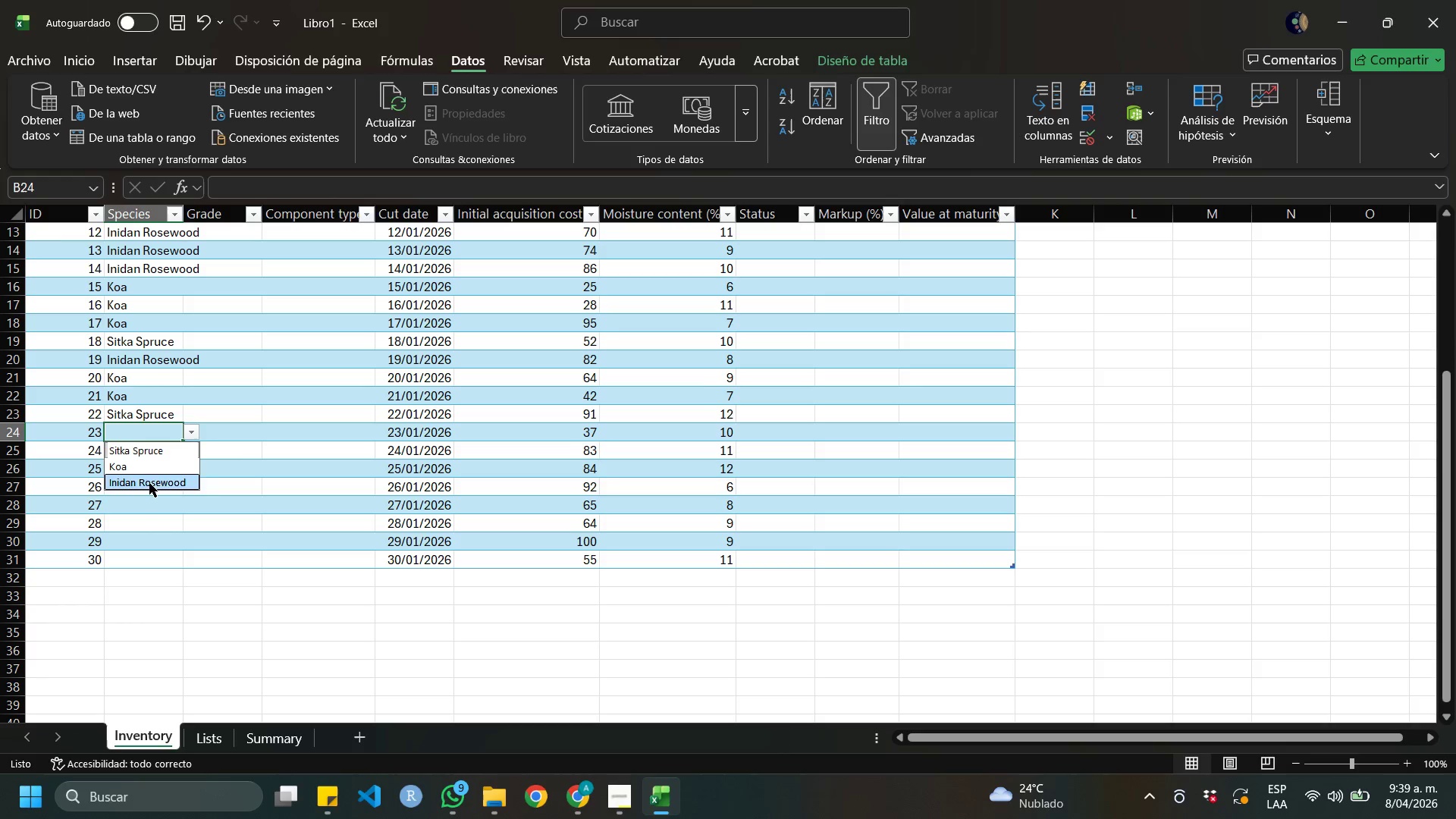 
double_click([151, 459])
 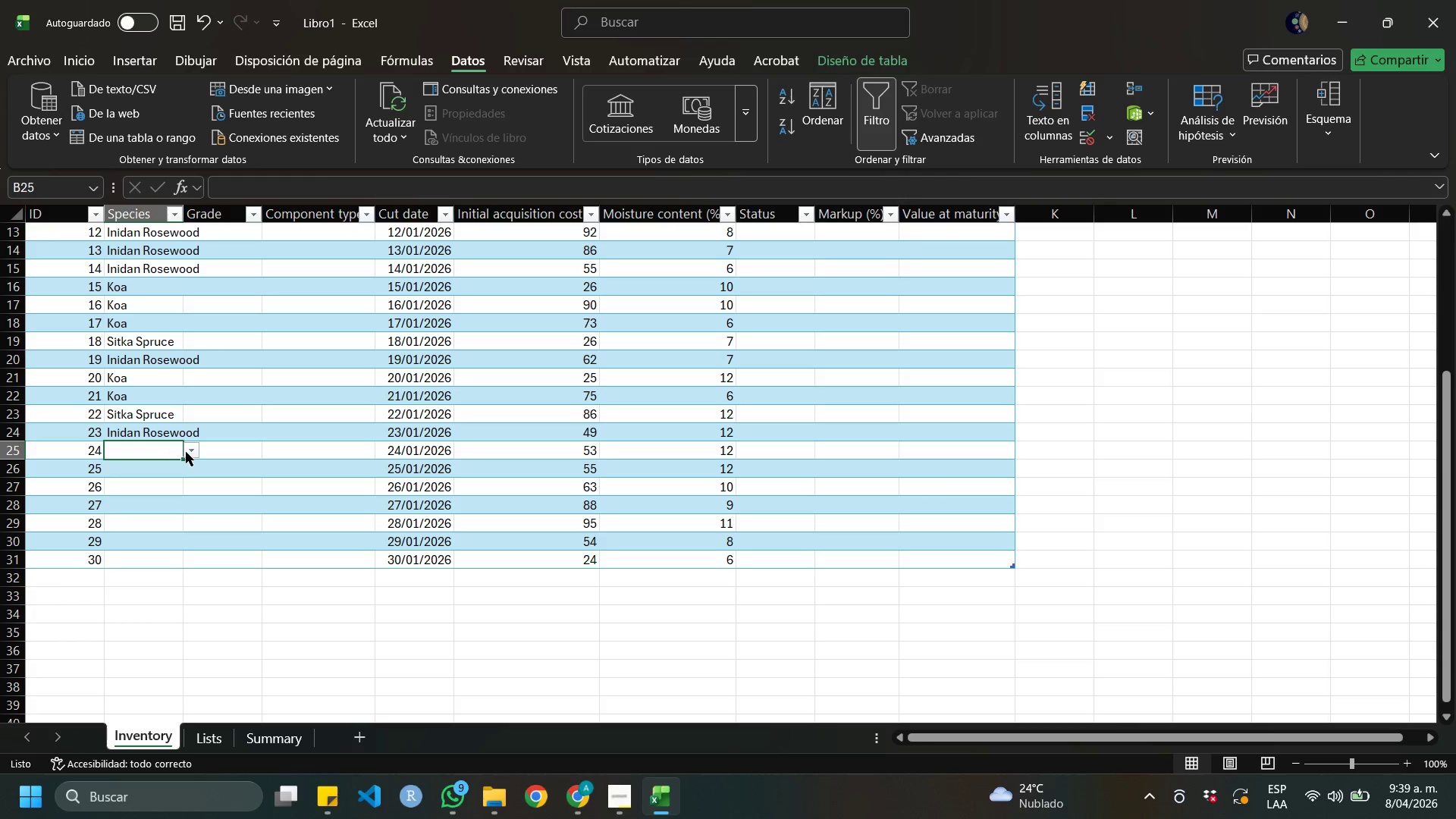 
triple_click([188, 450])
 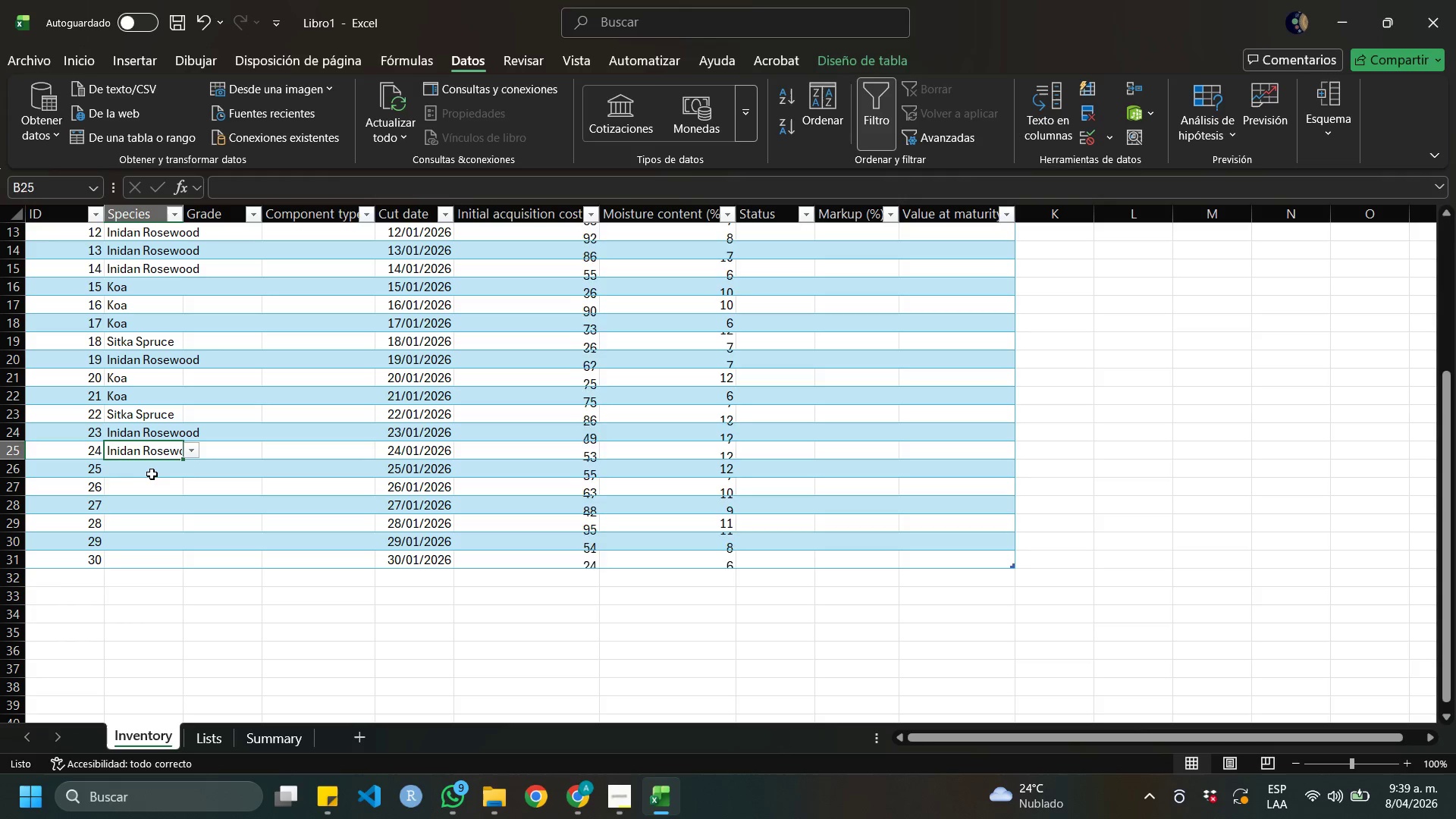 
double_click([155, 469])
 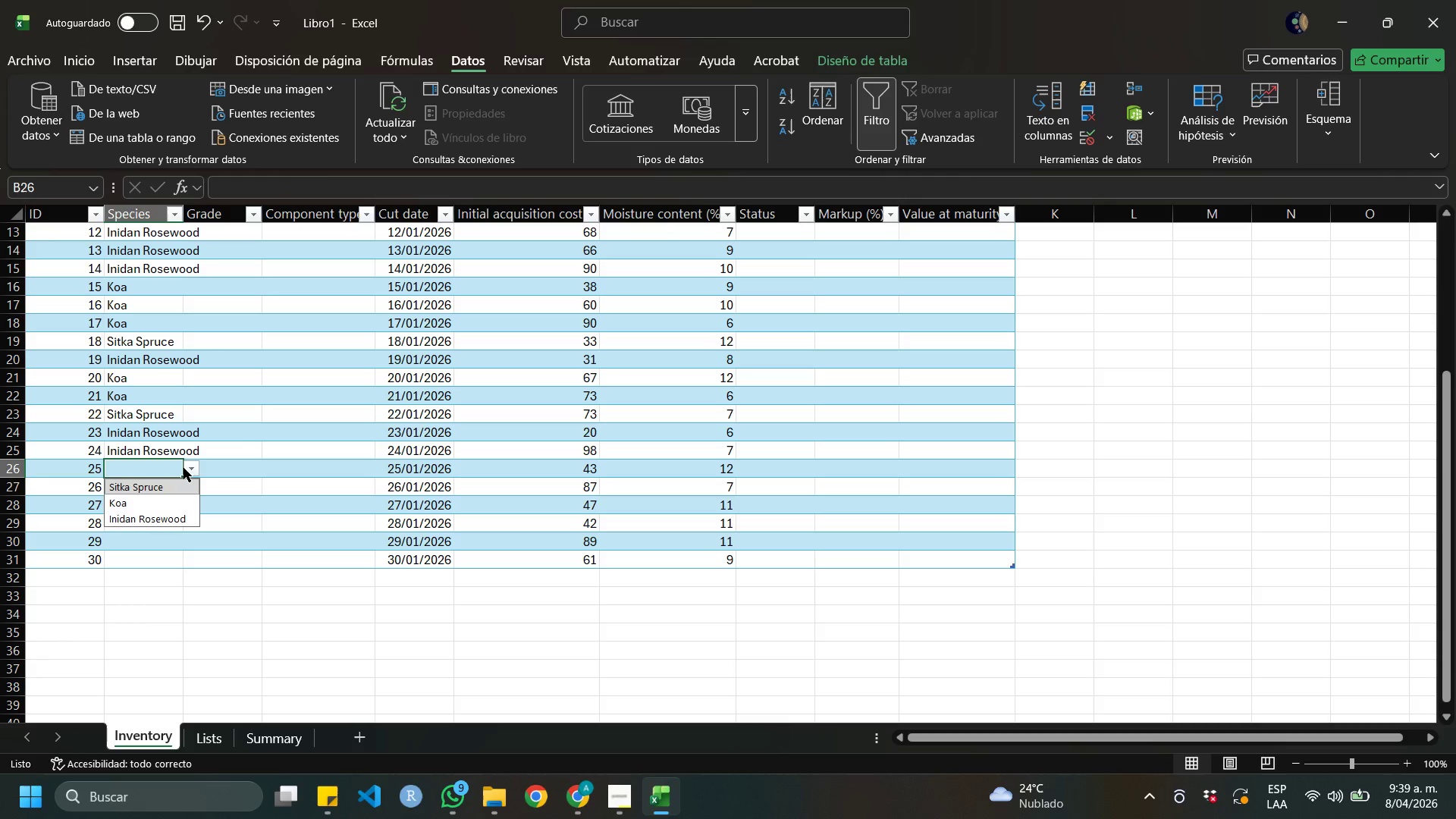 
triple_click([184, 468])
 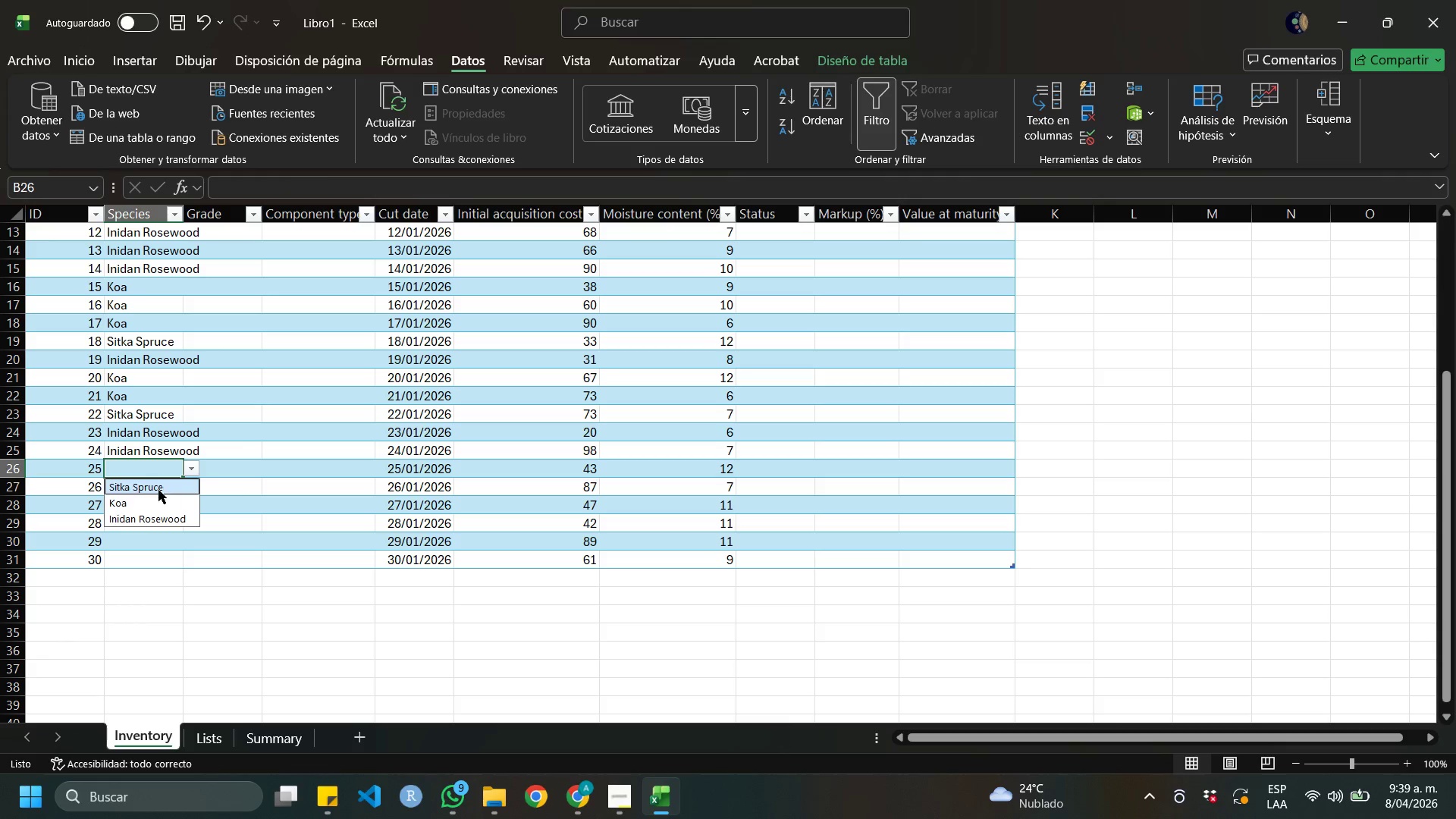 
left_click([158, 491])
 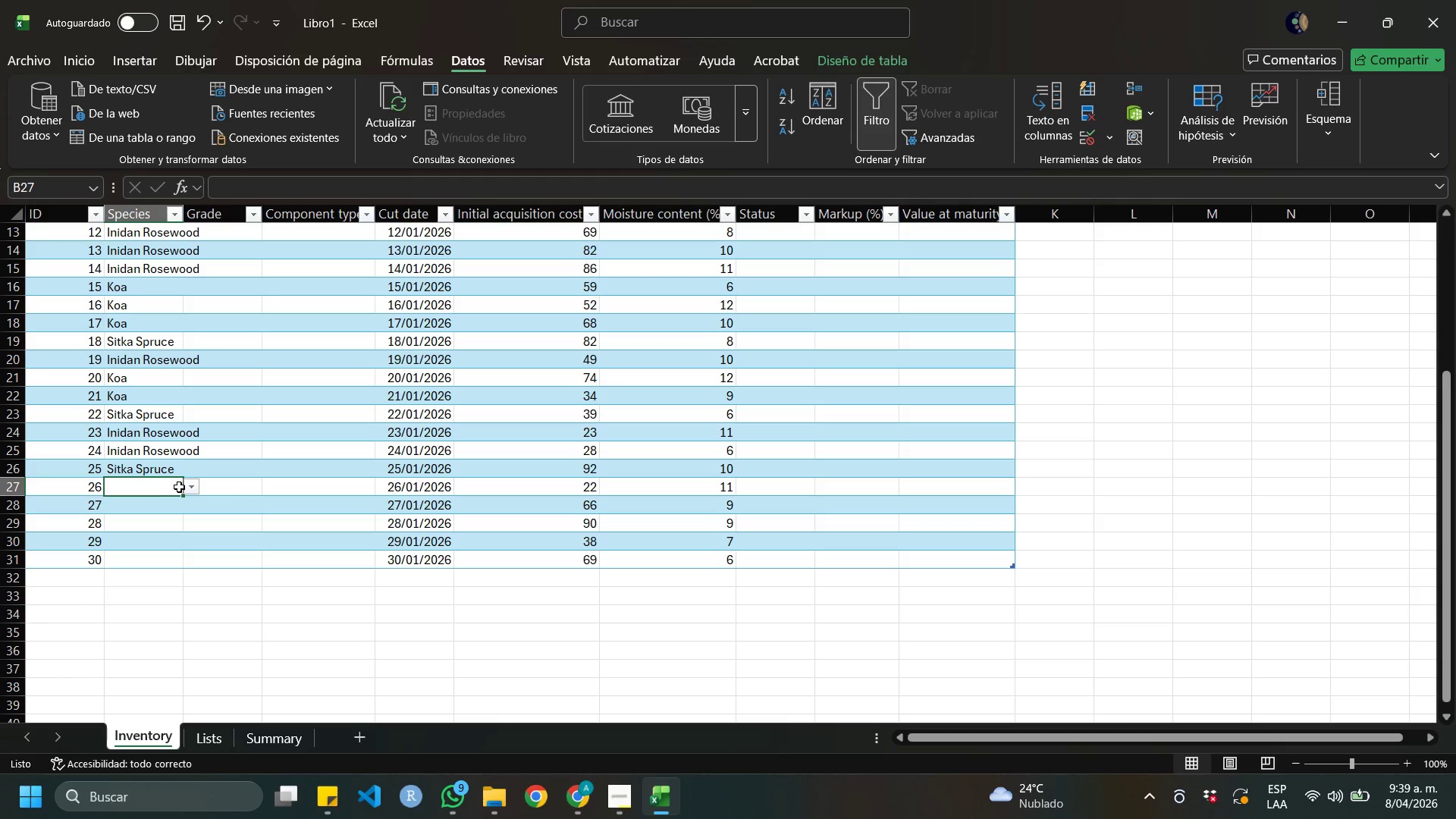 
triple_click([181, 487])
 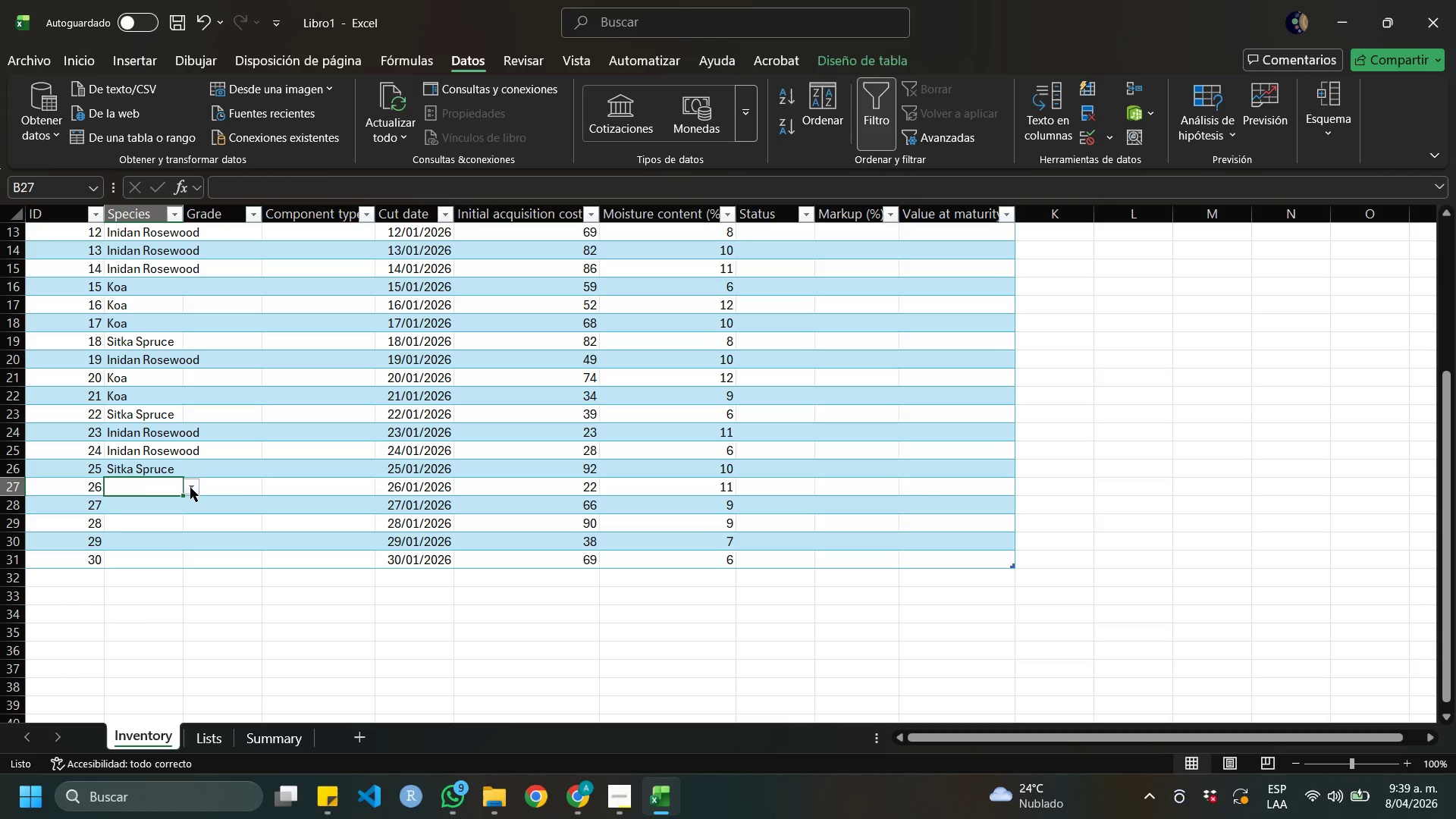 
triple_click([191, 488])
 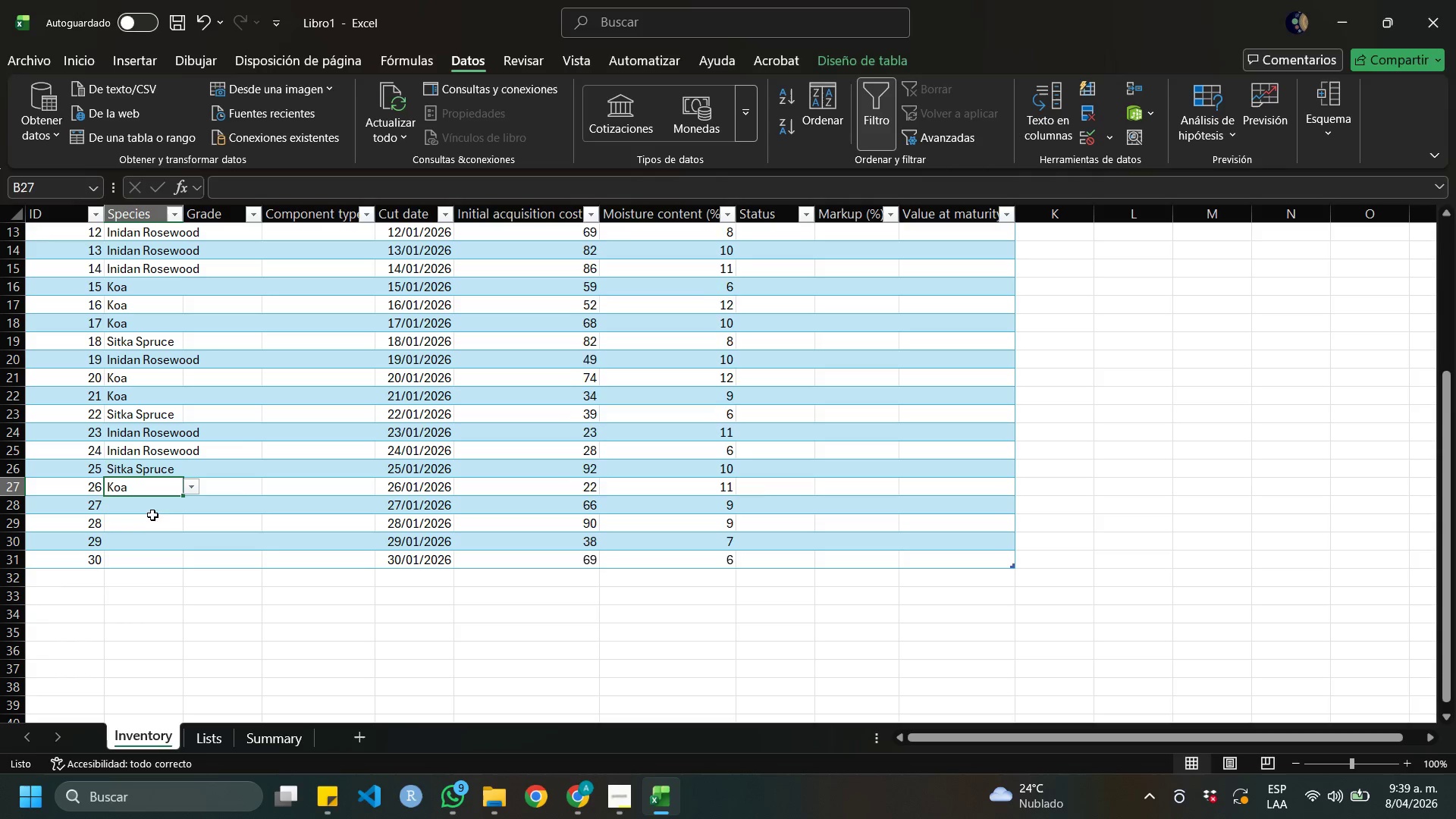 
double_click([152, 506])
 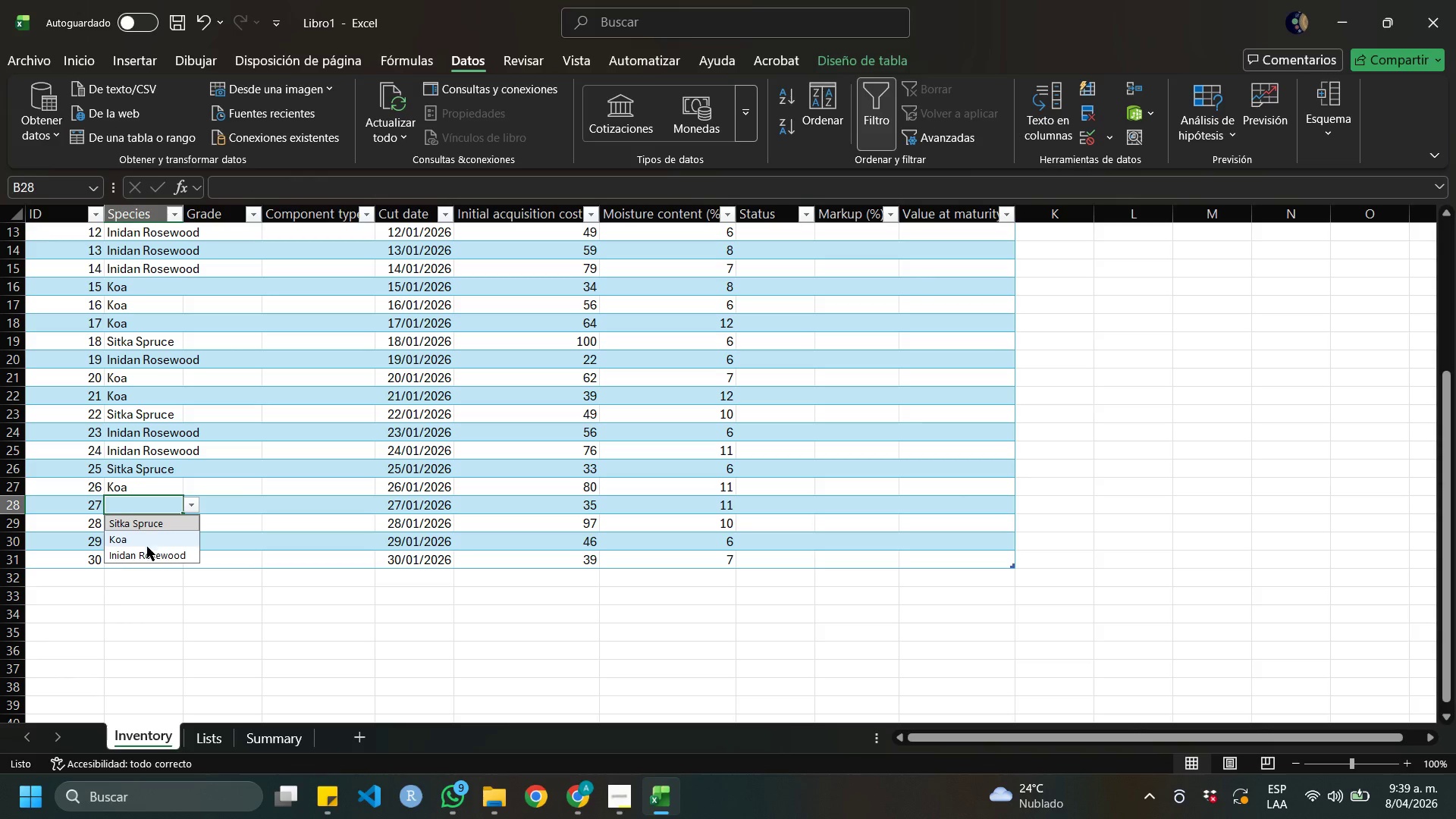 
left_click([140, 558])
 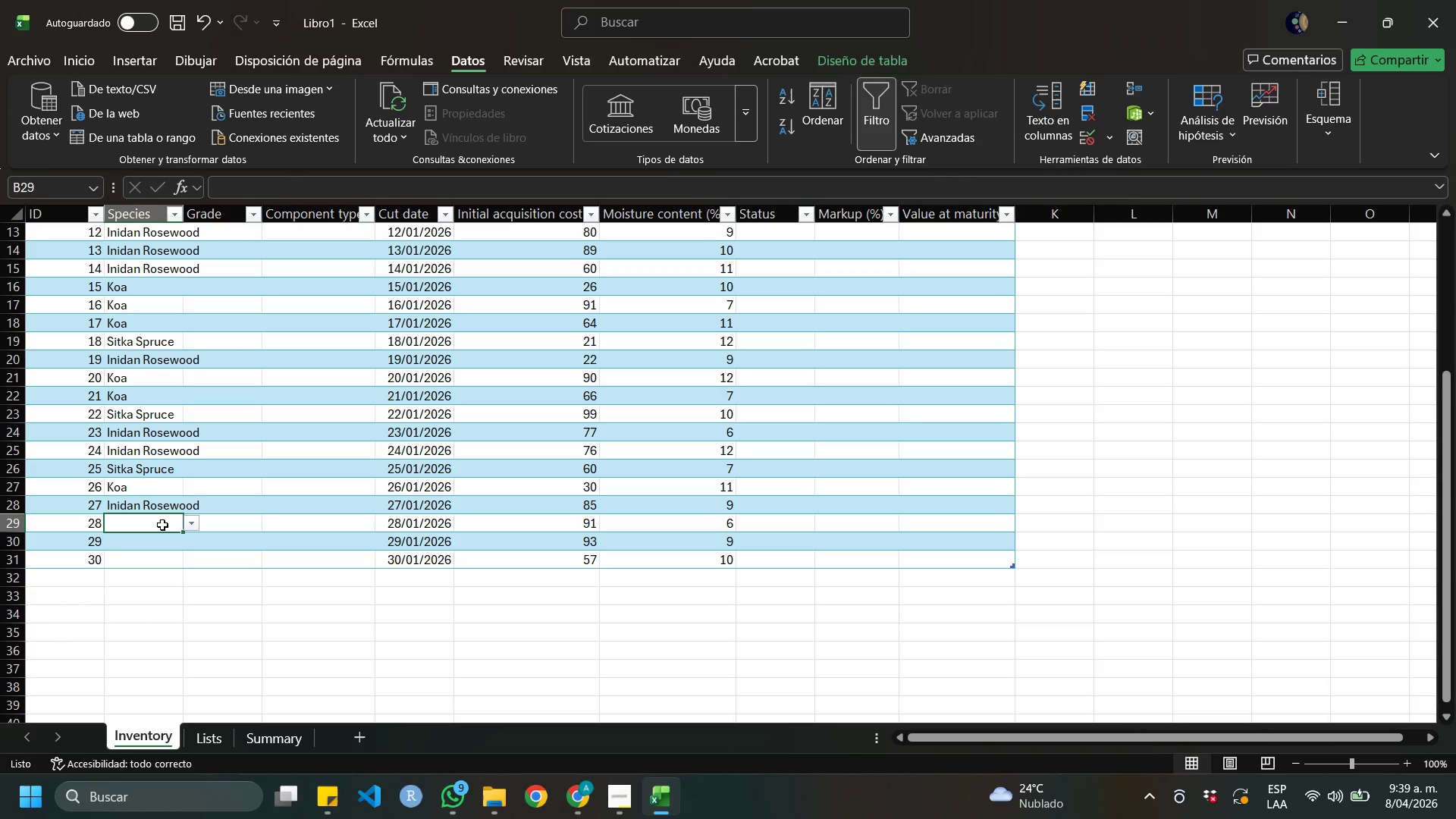 
double_click([194, 525])
 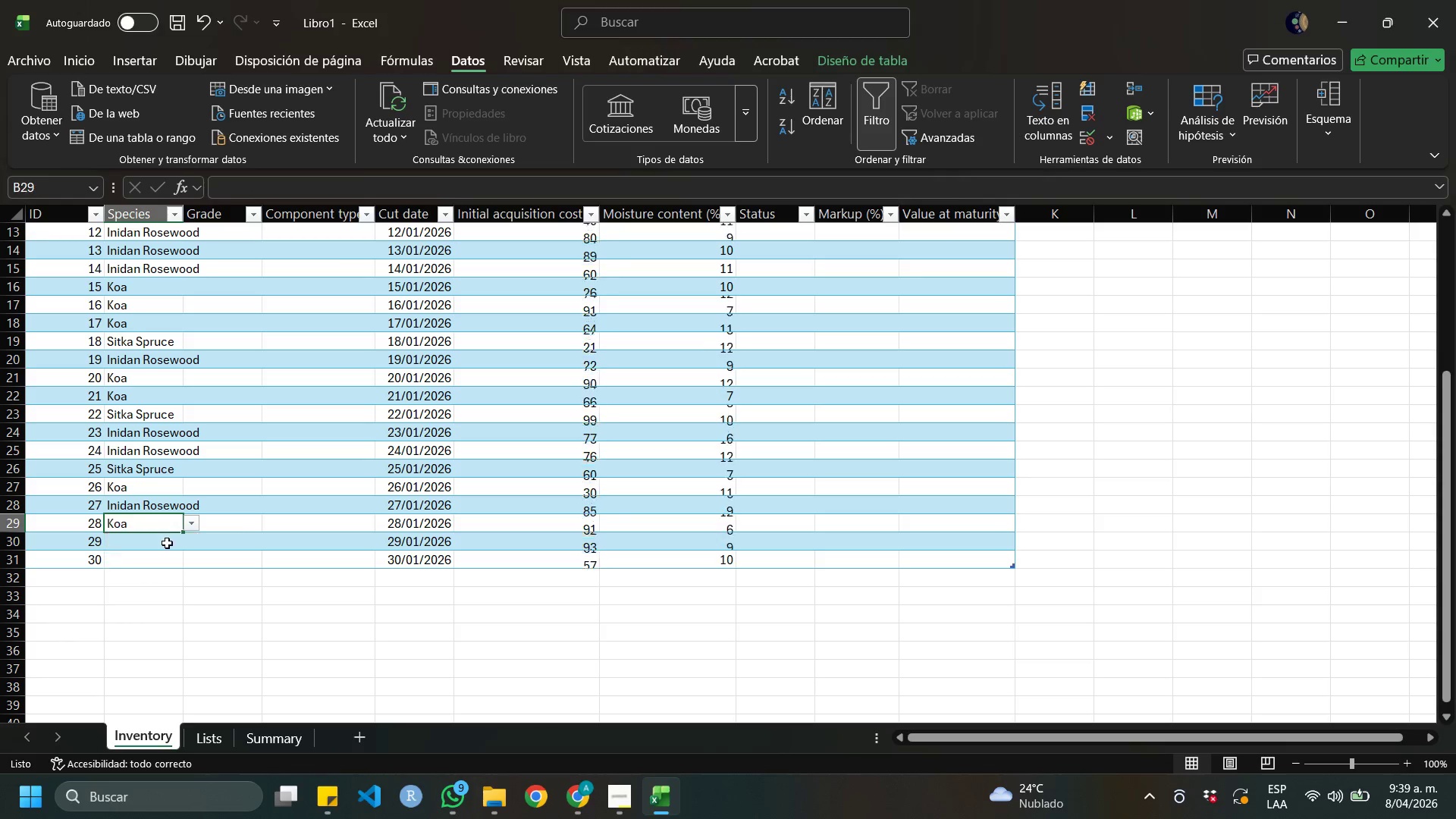 
double_click([165, 541])
 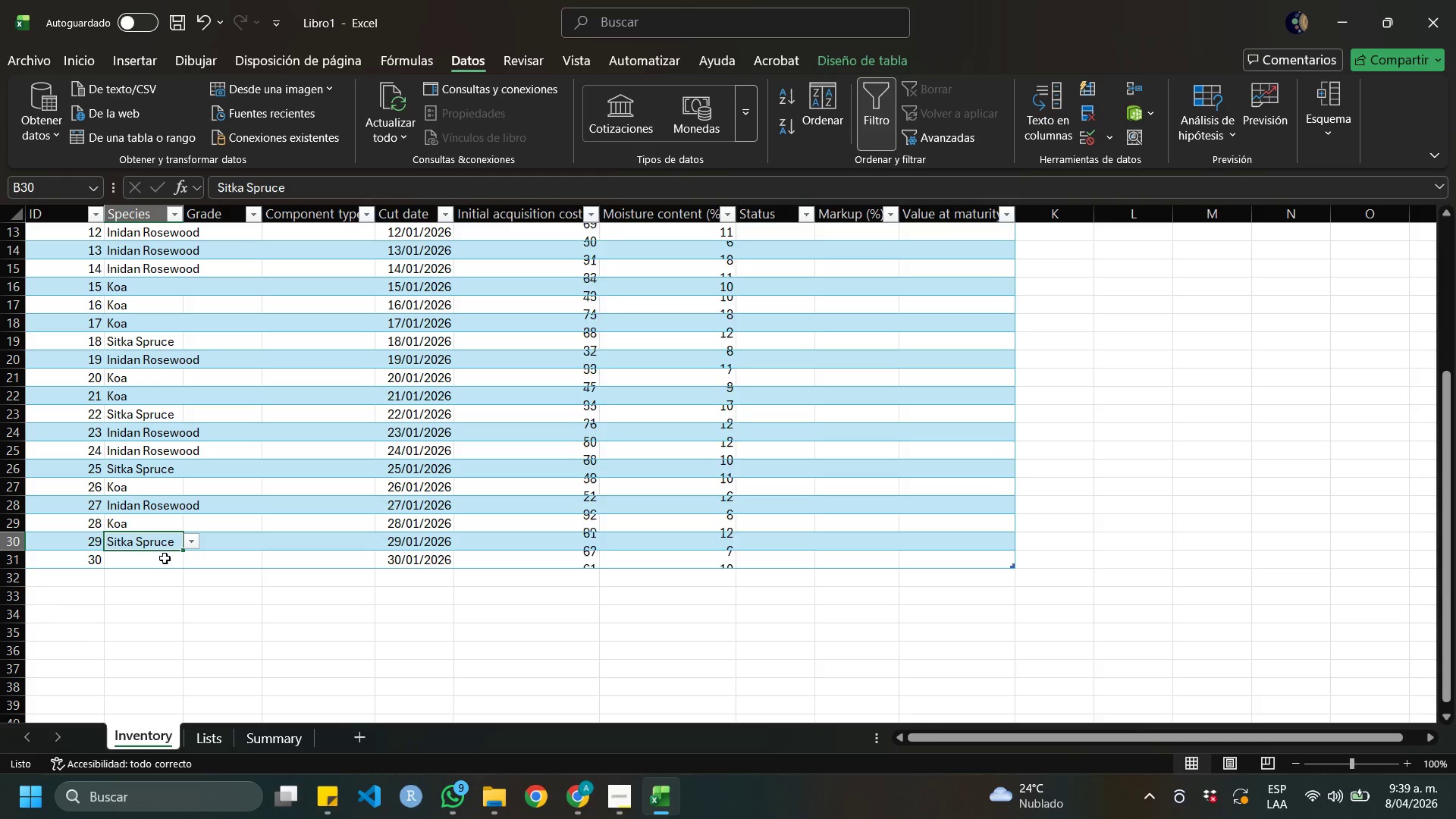 
double_click([152, 557])
 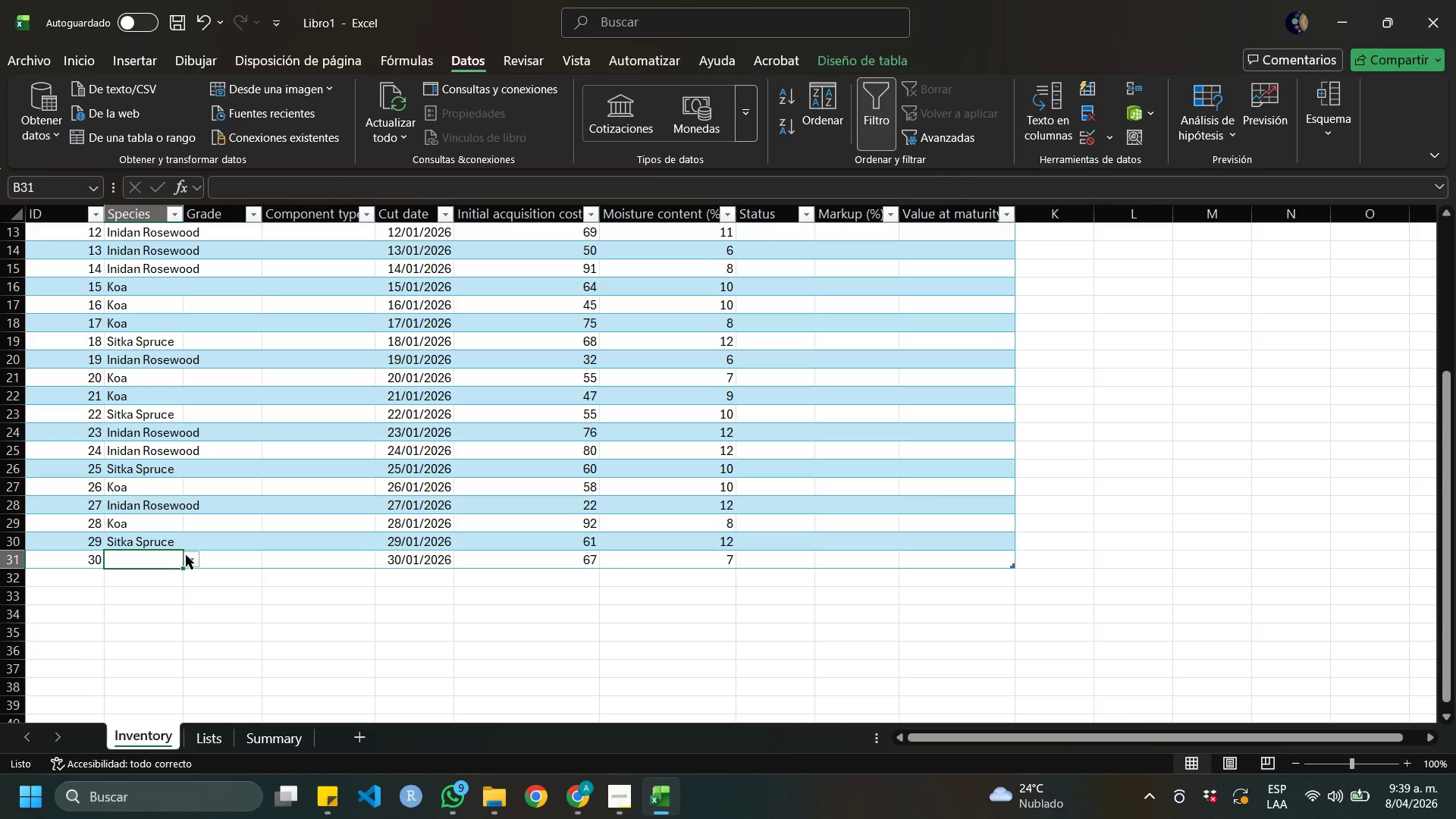 
left_click([186, 555])
 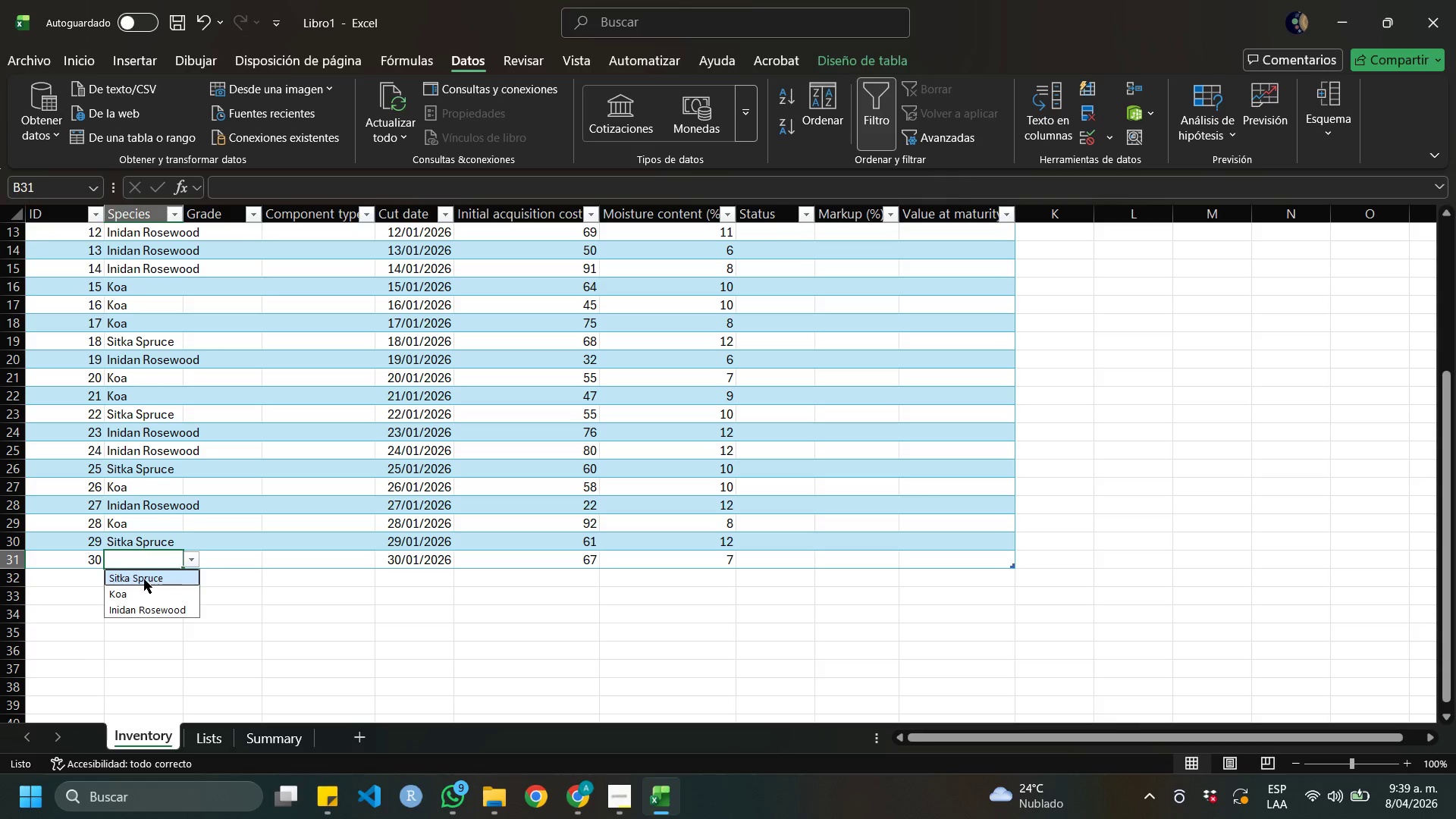 
left_click([144, 578])
 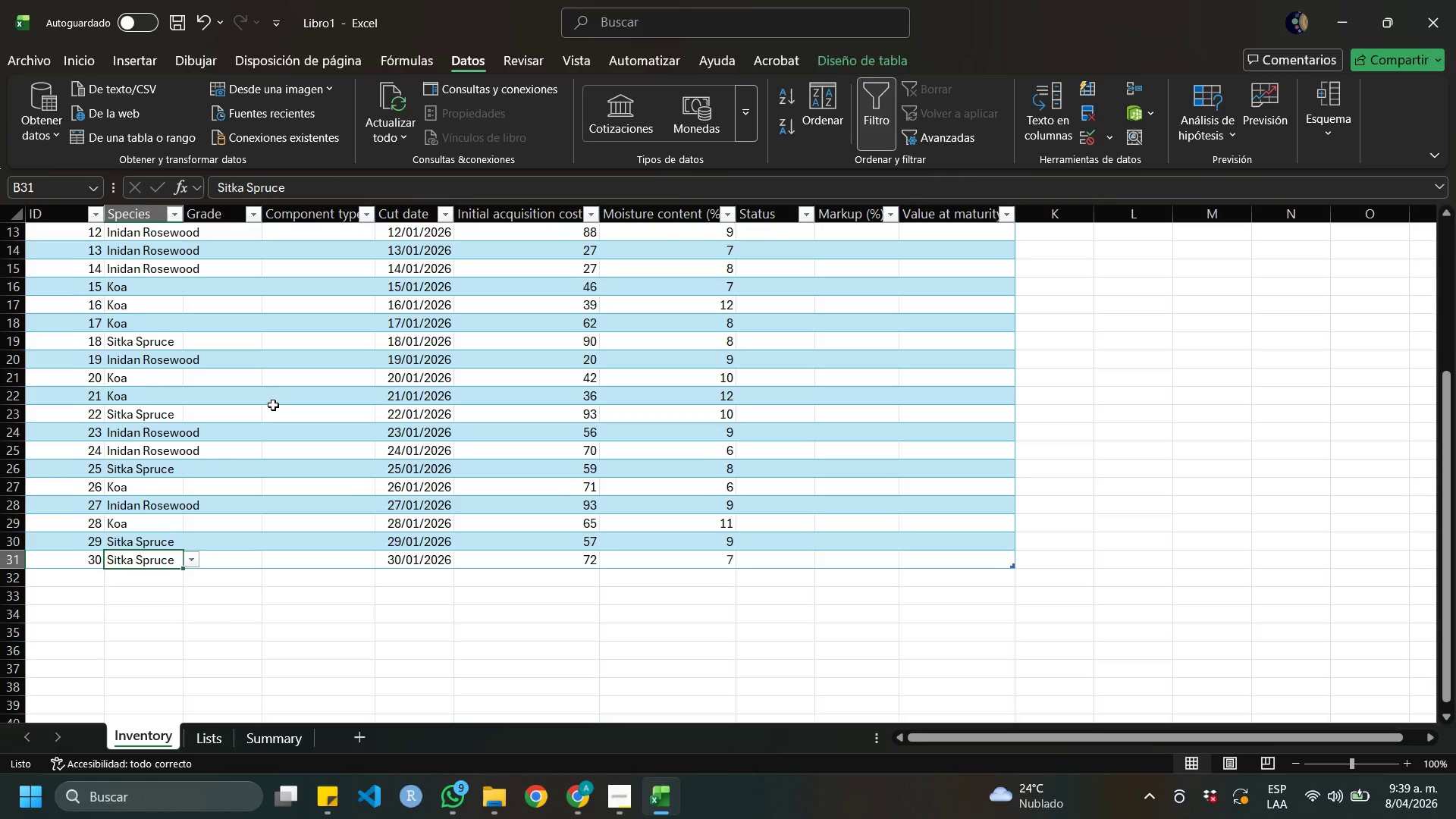 
scroll: coordinate [267, 375], scroll_direction: up, amount: 16.0
 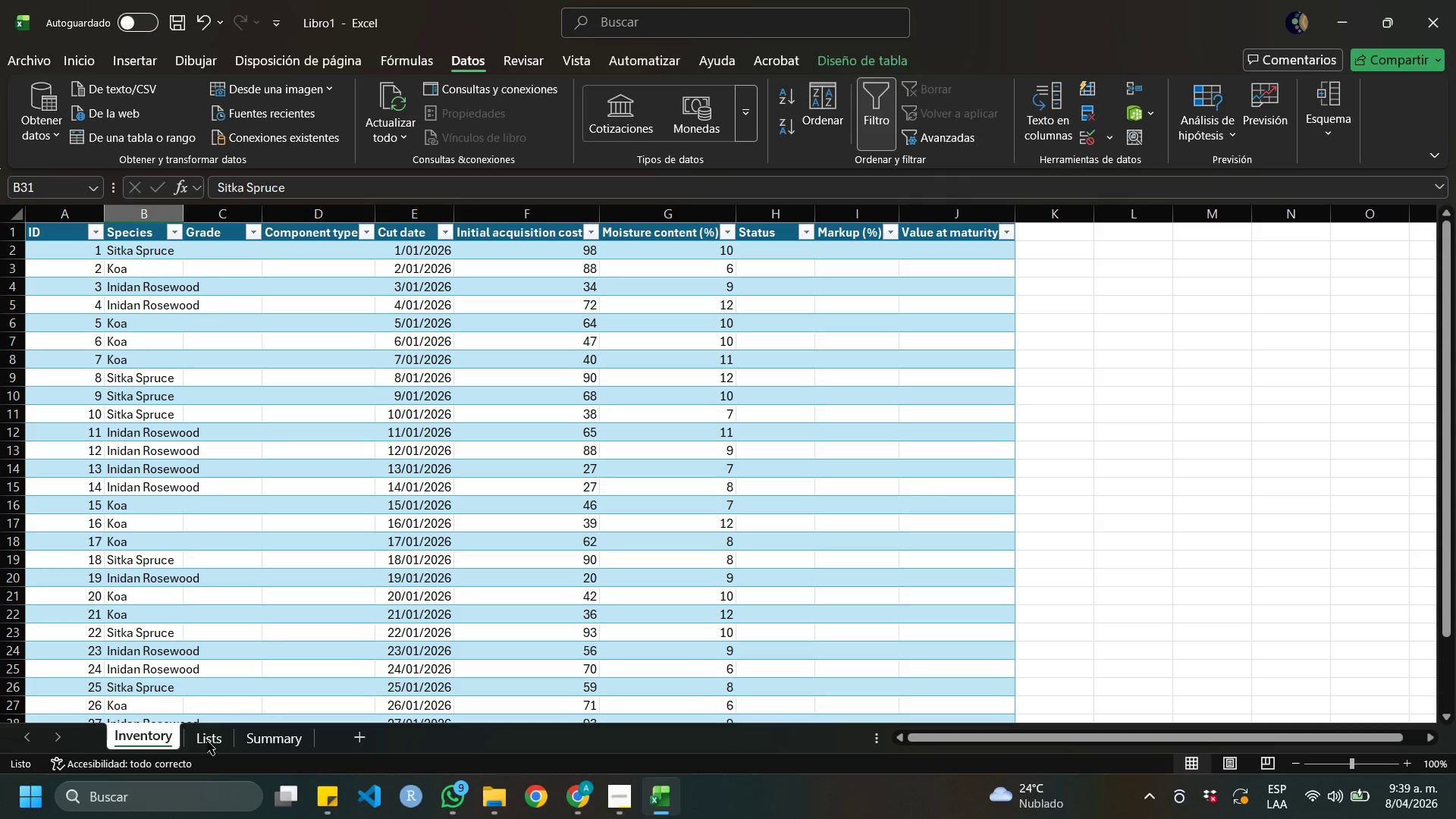 
left_click([215, 742])
 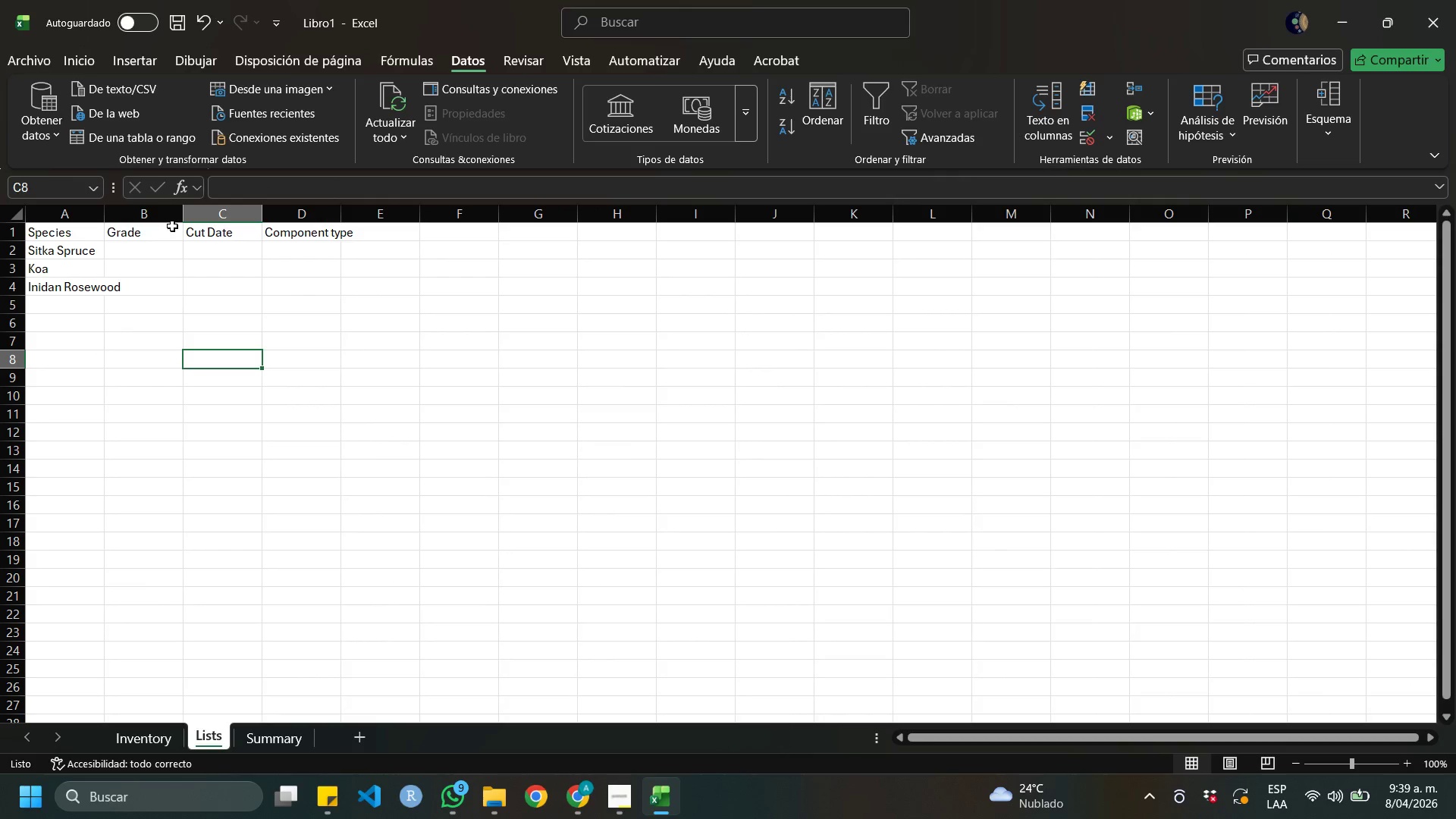 
left_click([144, 250])
 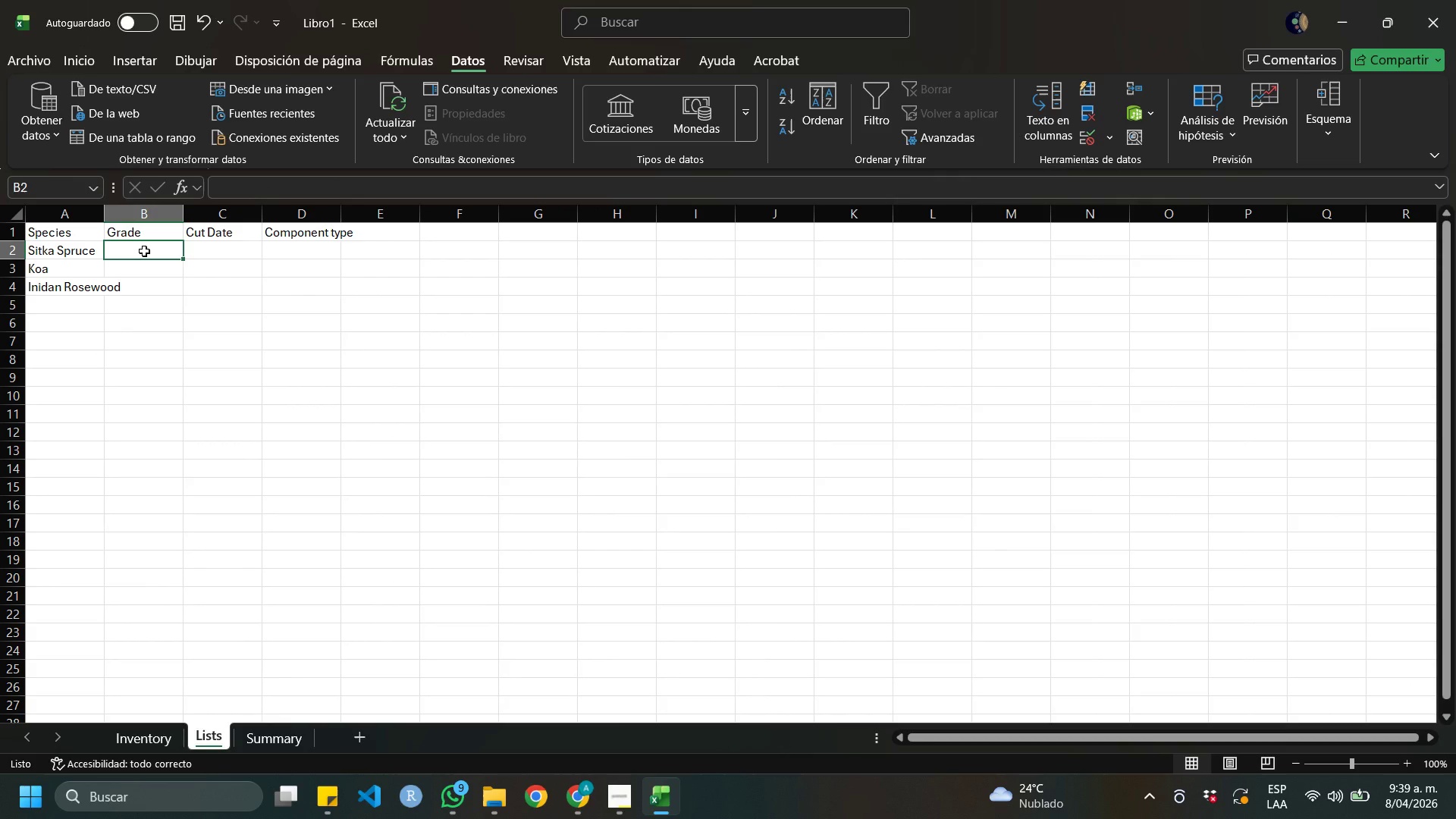 
type(AAA)
 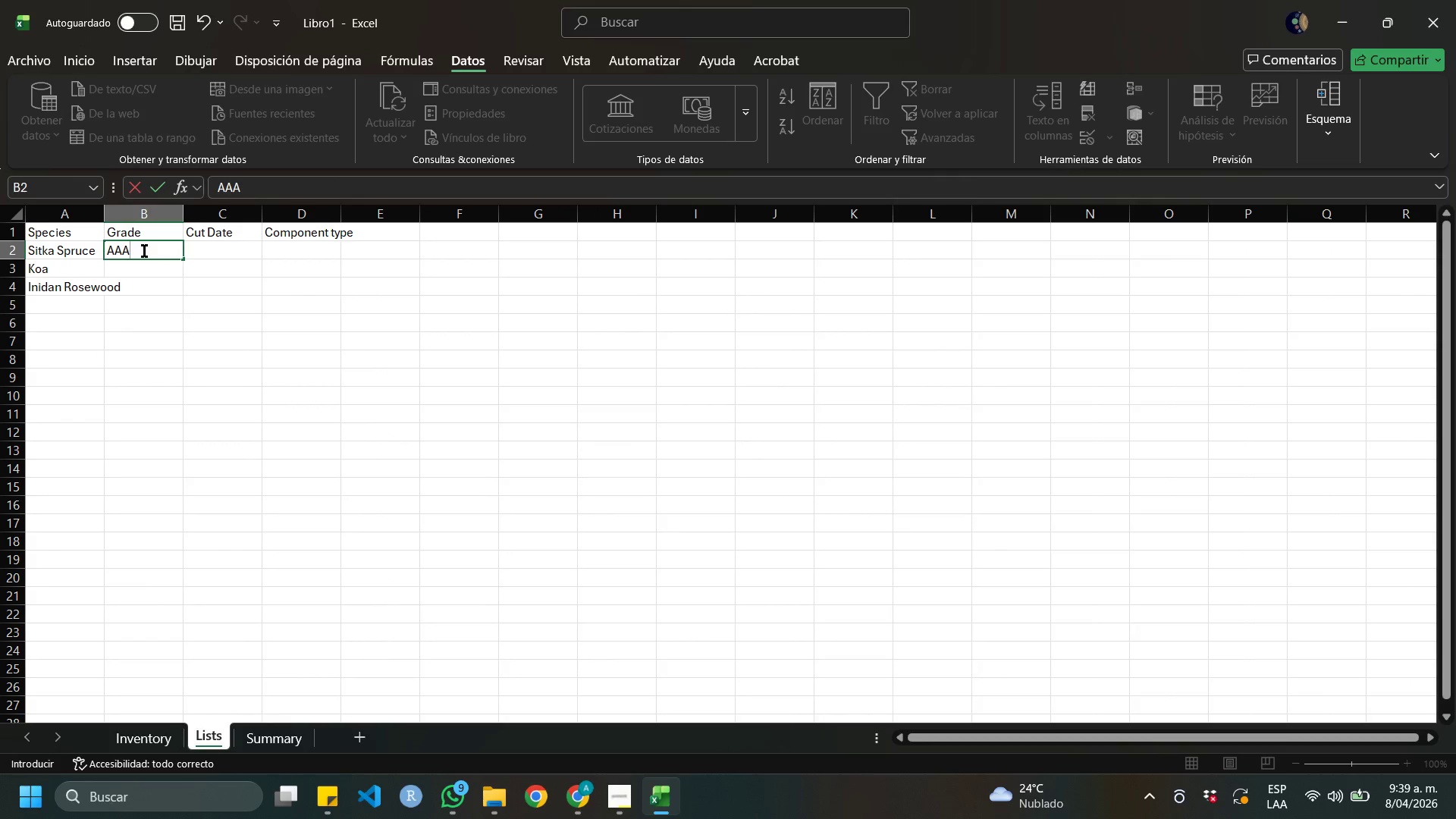 
key(Enter)
 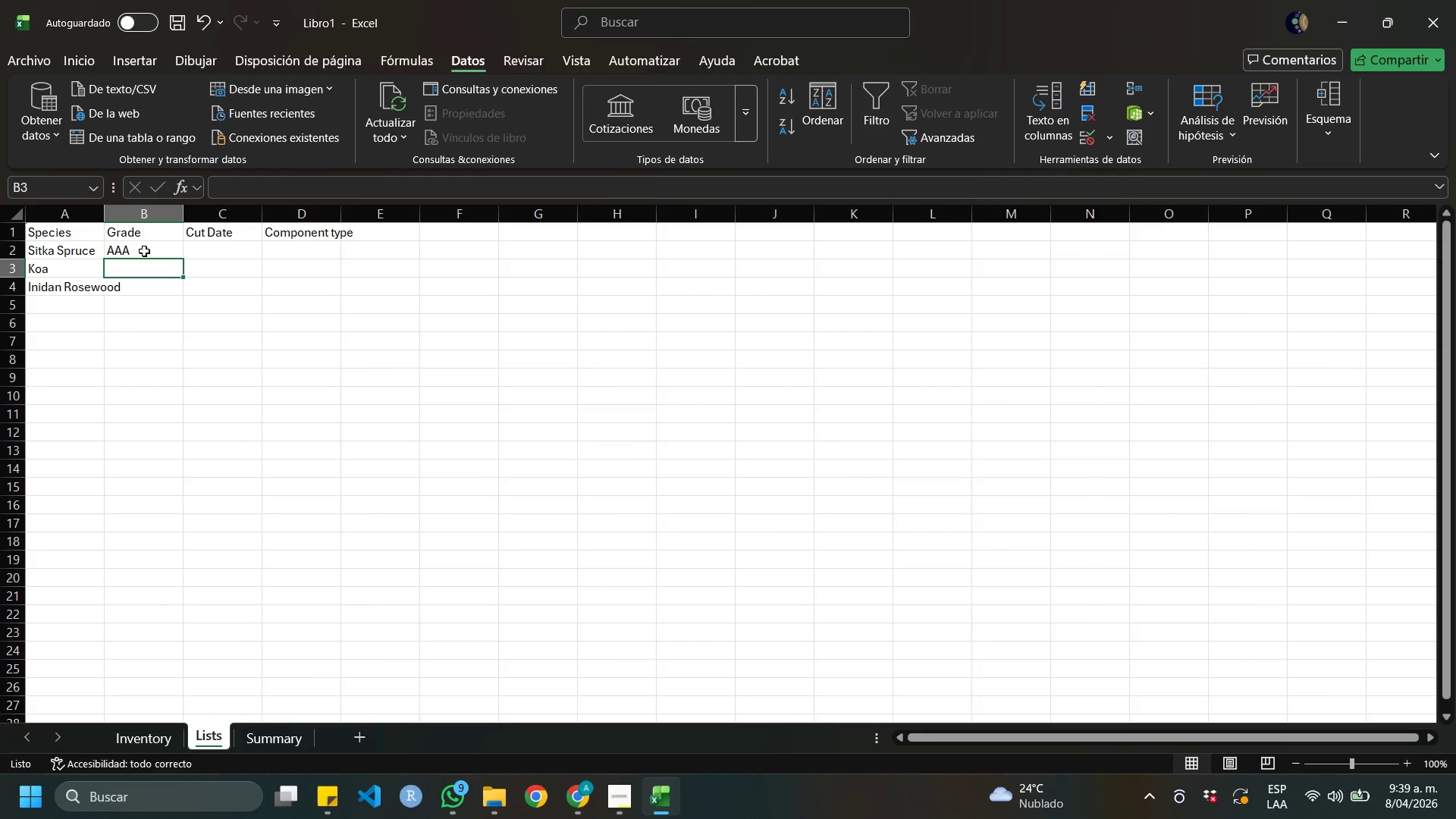 
type(Master)
 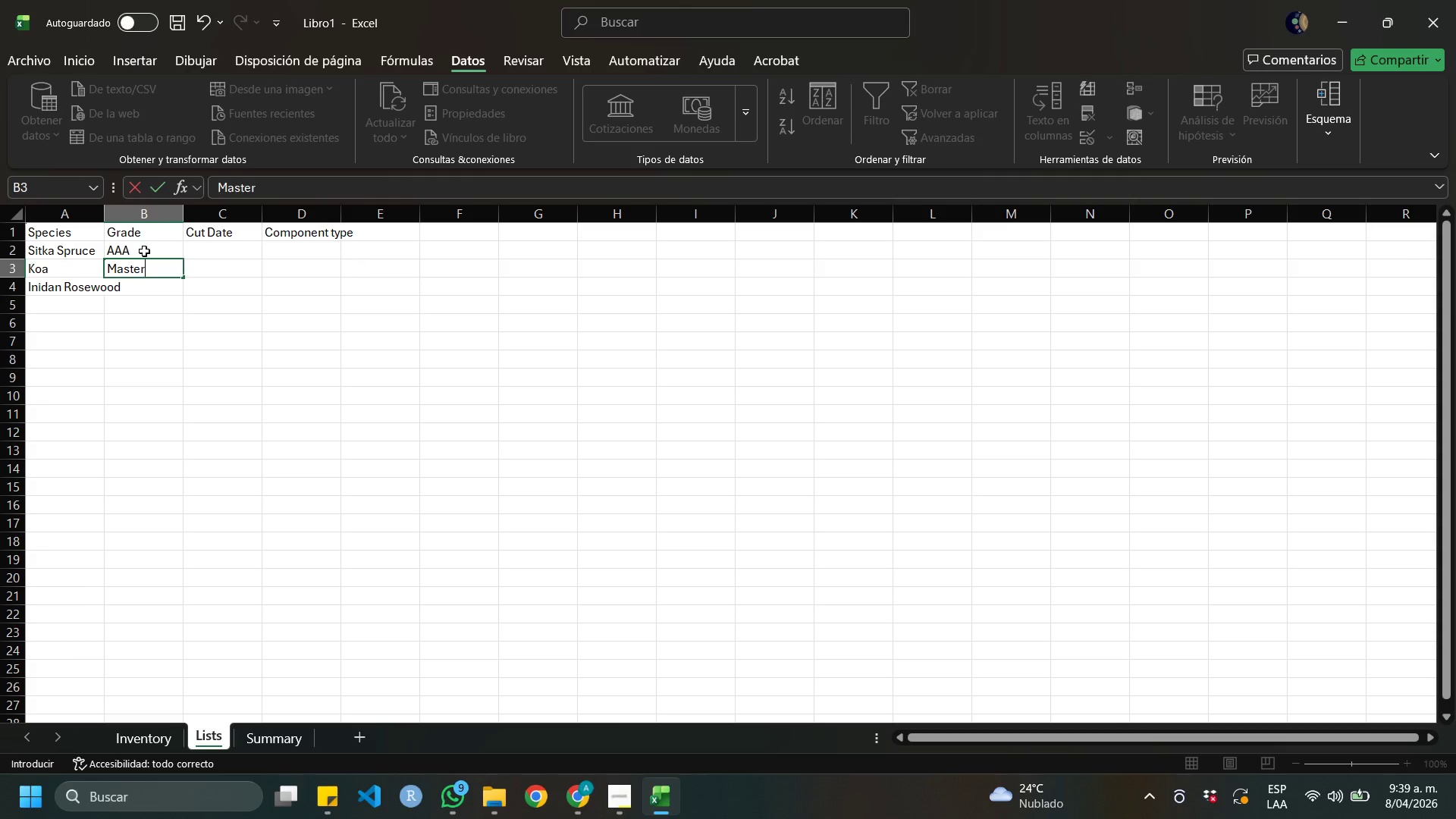 
key(Enter)
 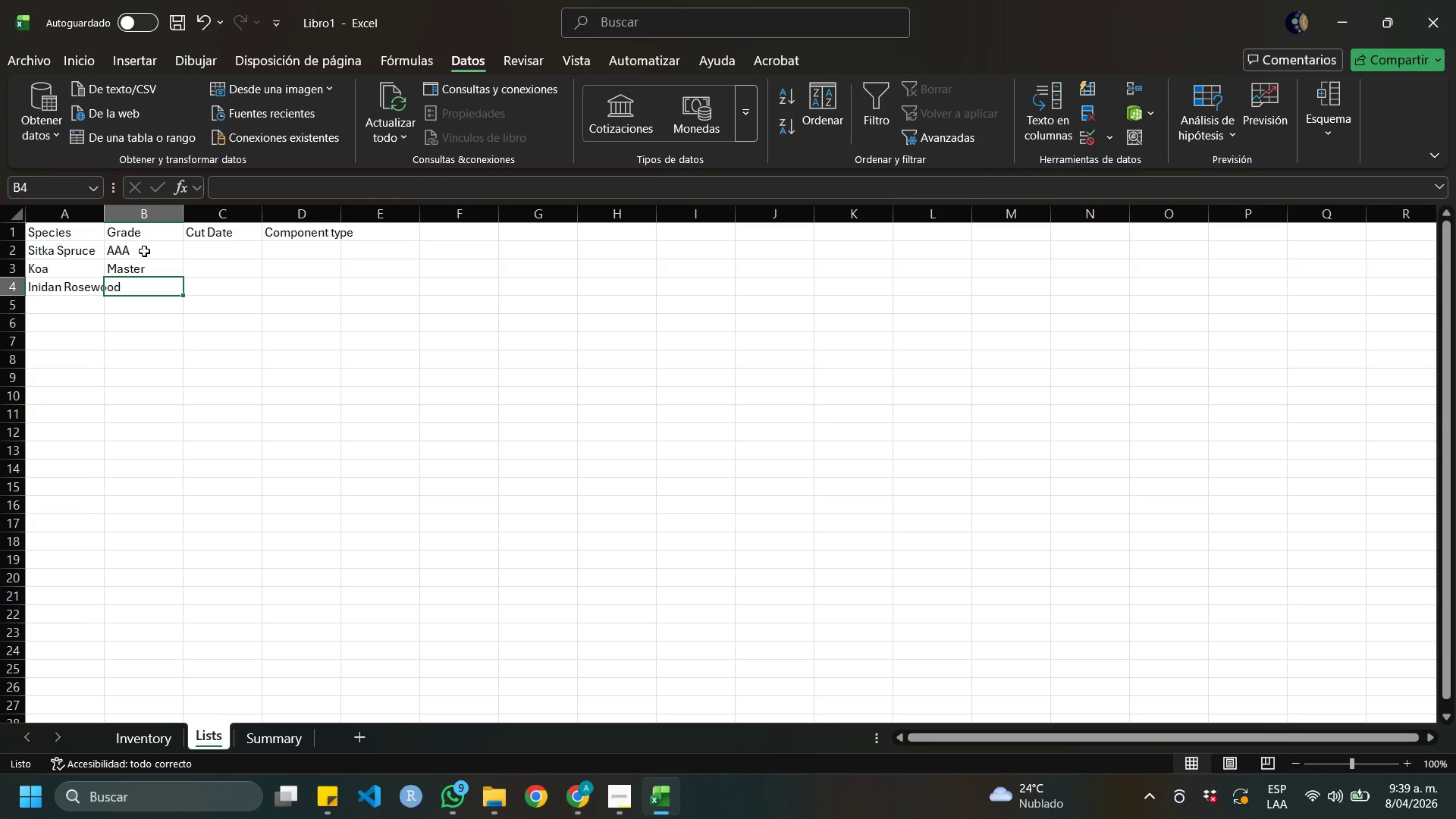 
wait(5.28)
 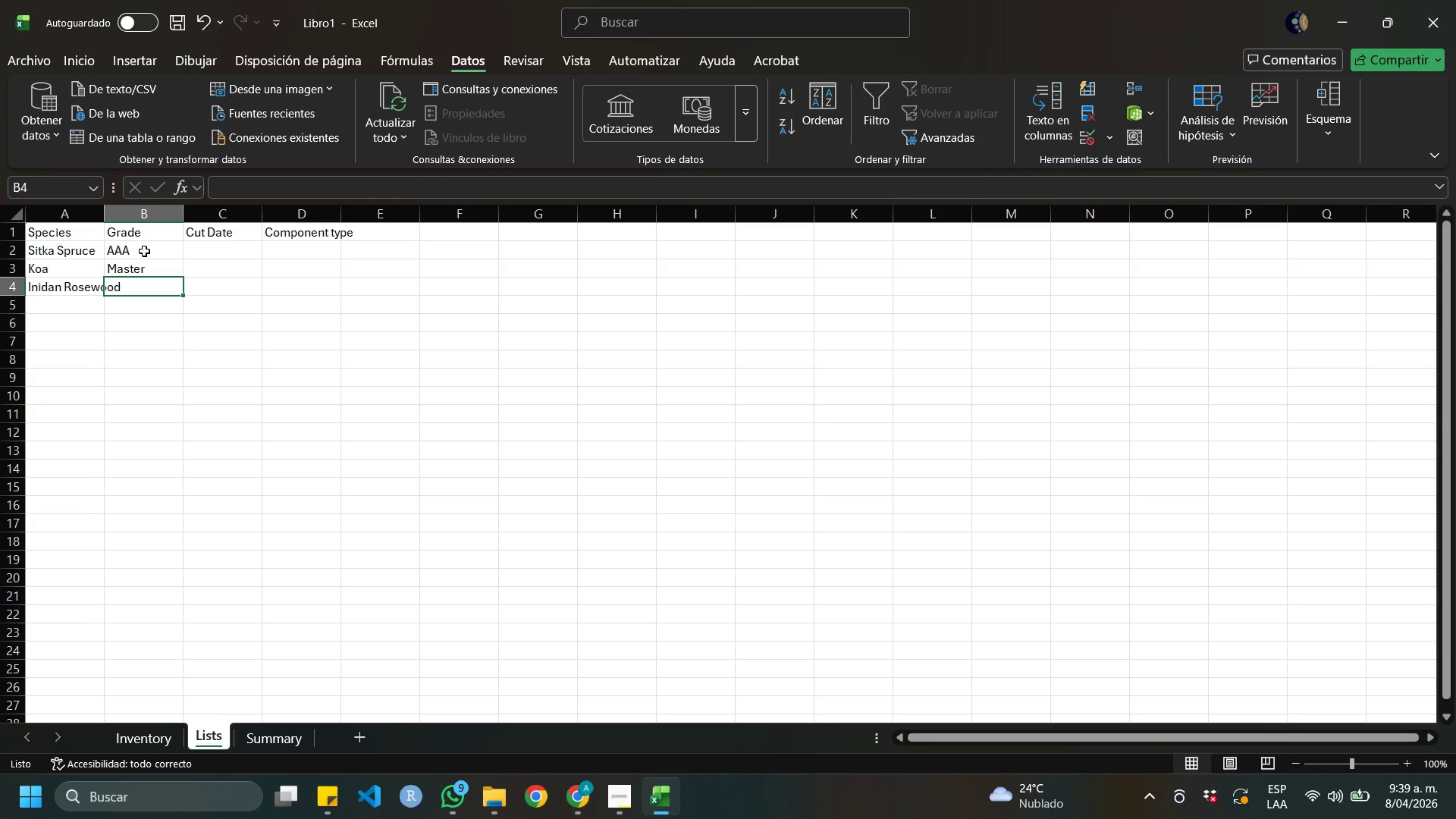 
left_click([244, 238])
 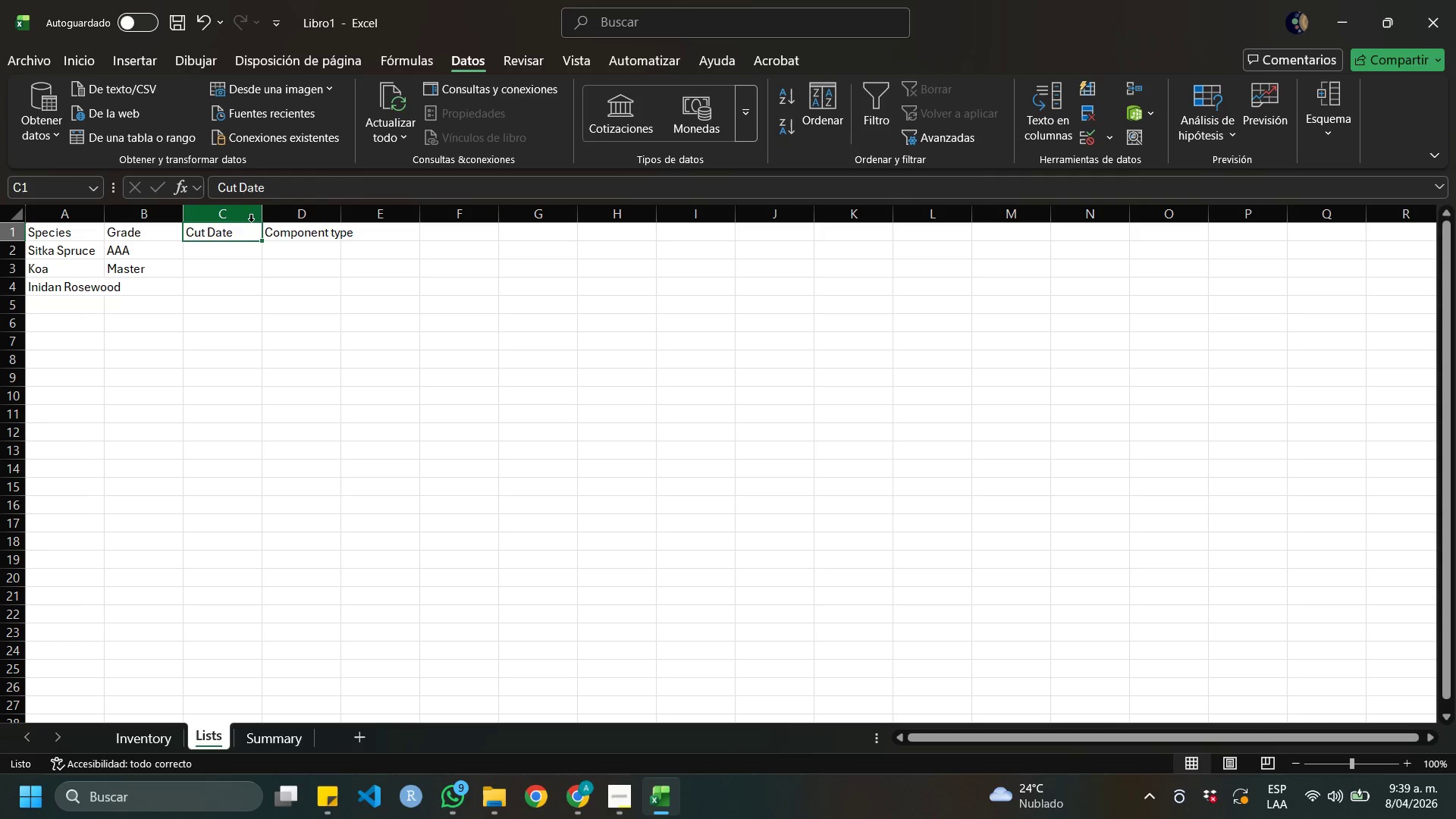 
key(Delete)
 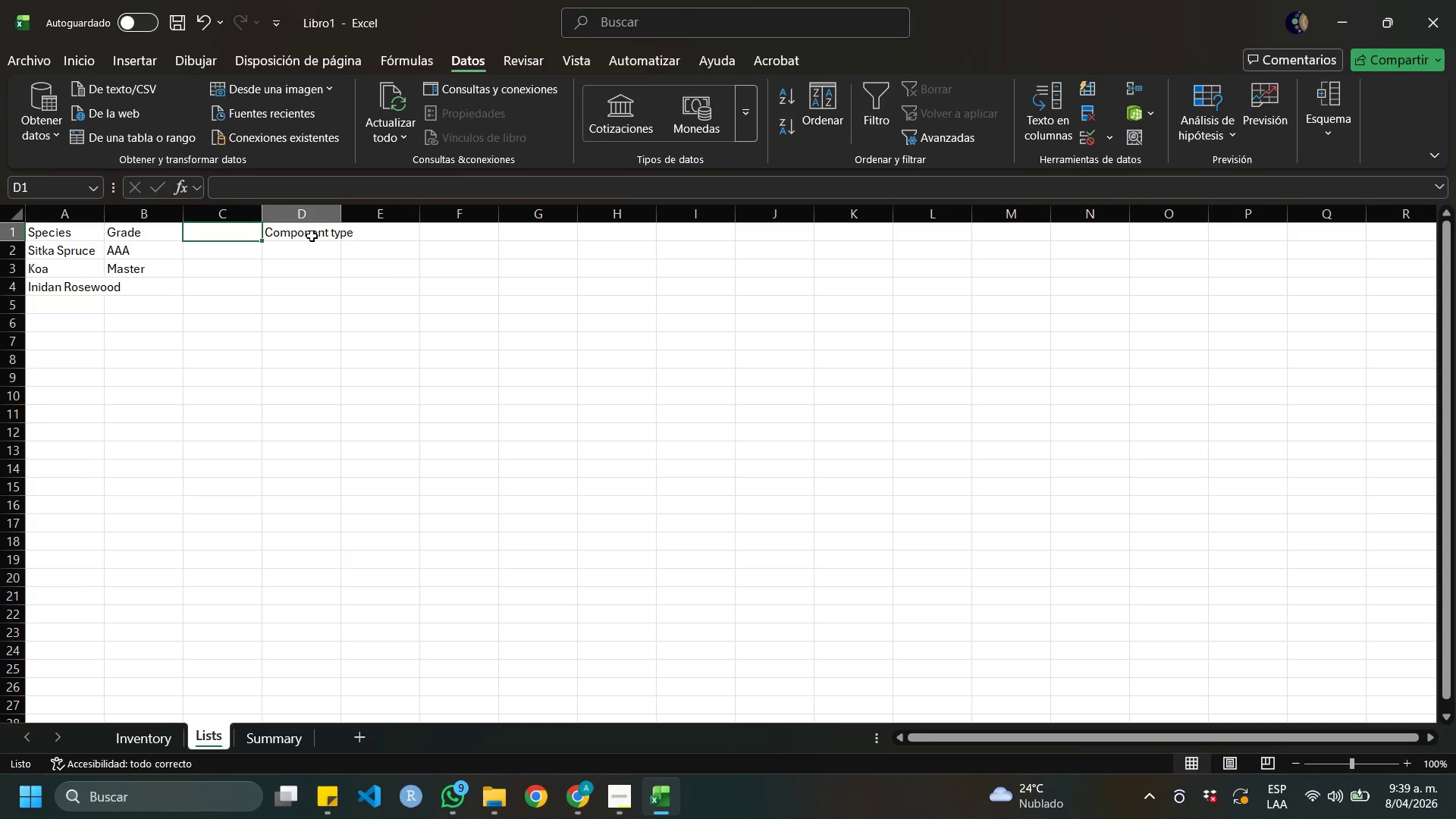 
left_click([312, 236])
 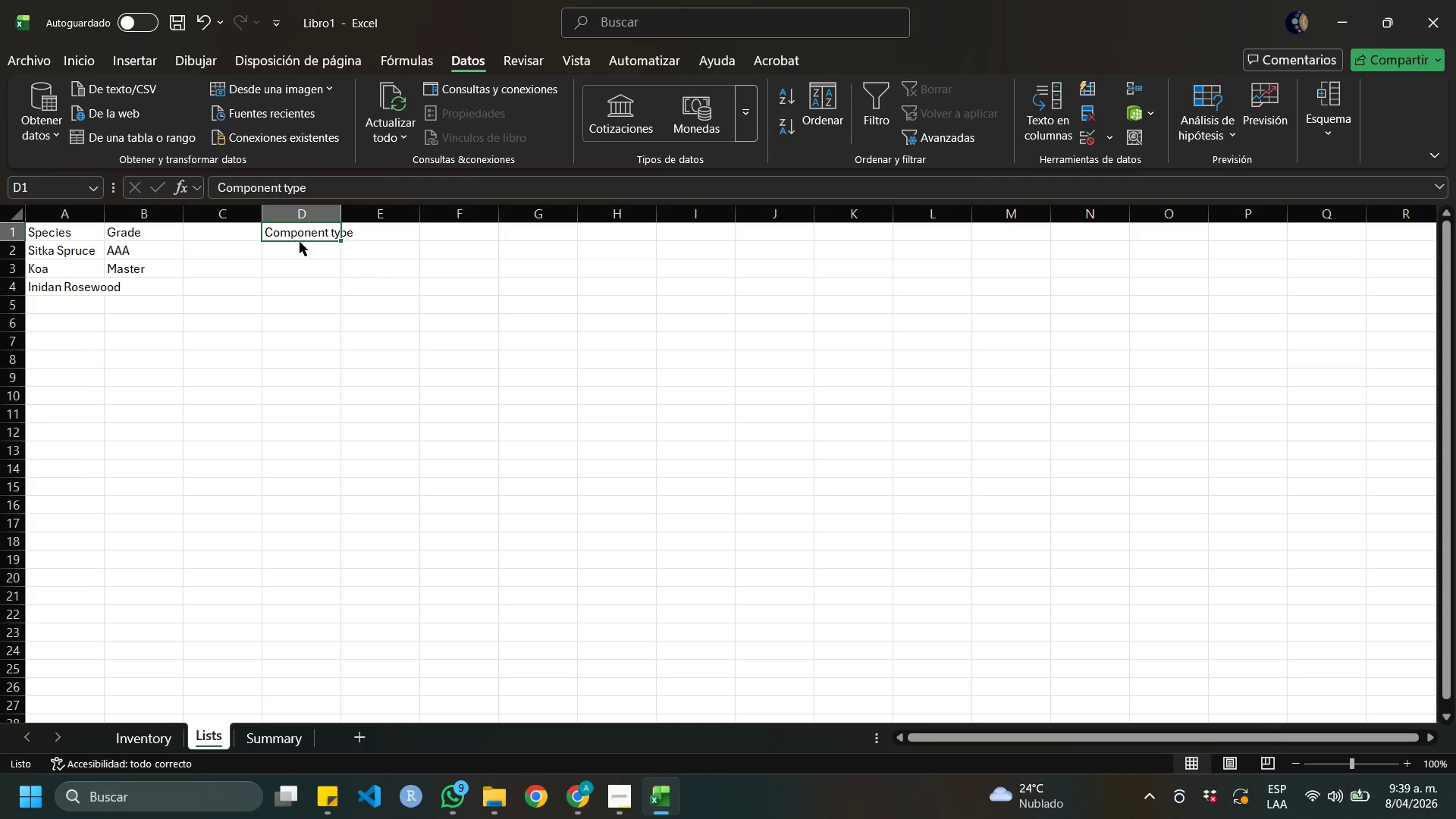 
left_click_drag(start_coordinate=[300, 242], to_coordinate=[227, 233])
 